 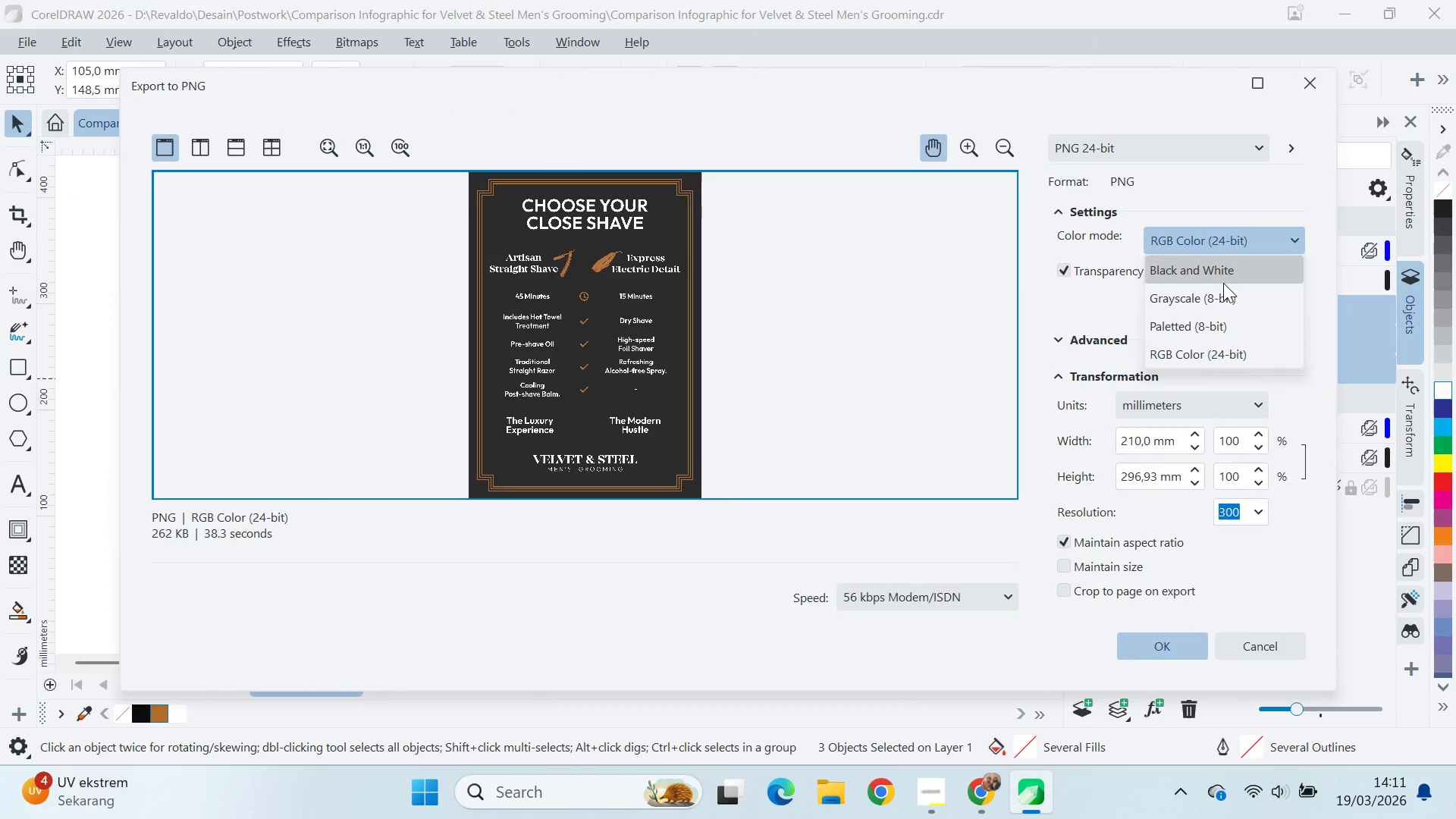 
left_click([1222, 357])
 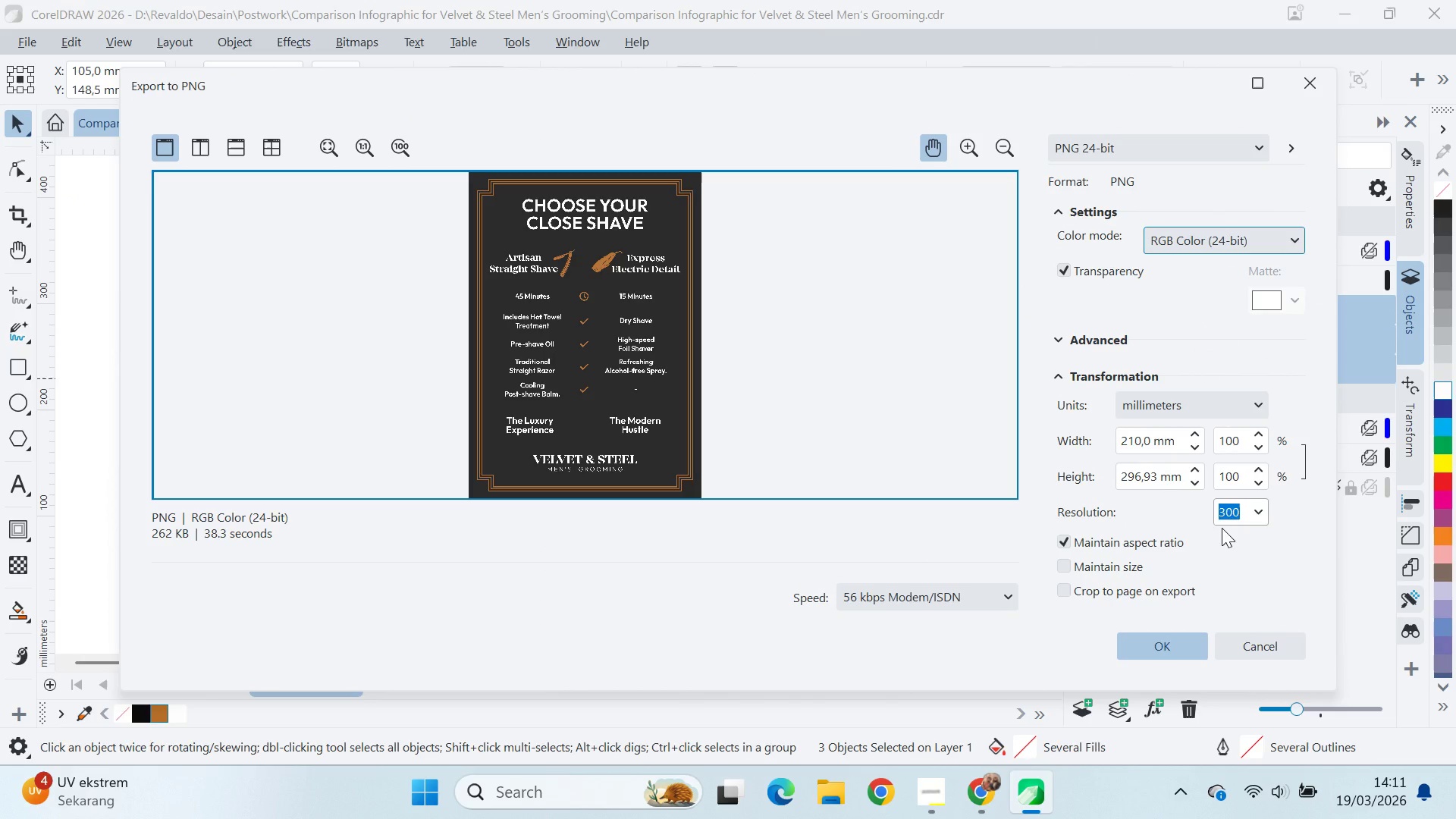 
mouse_move([1236, 528])
 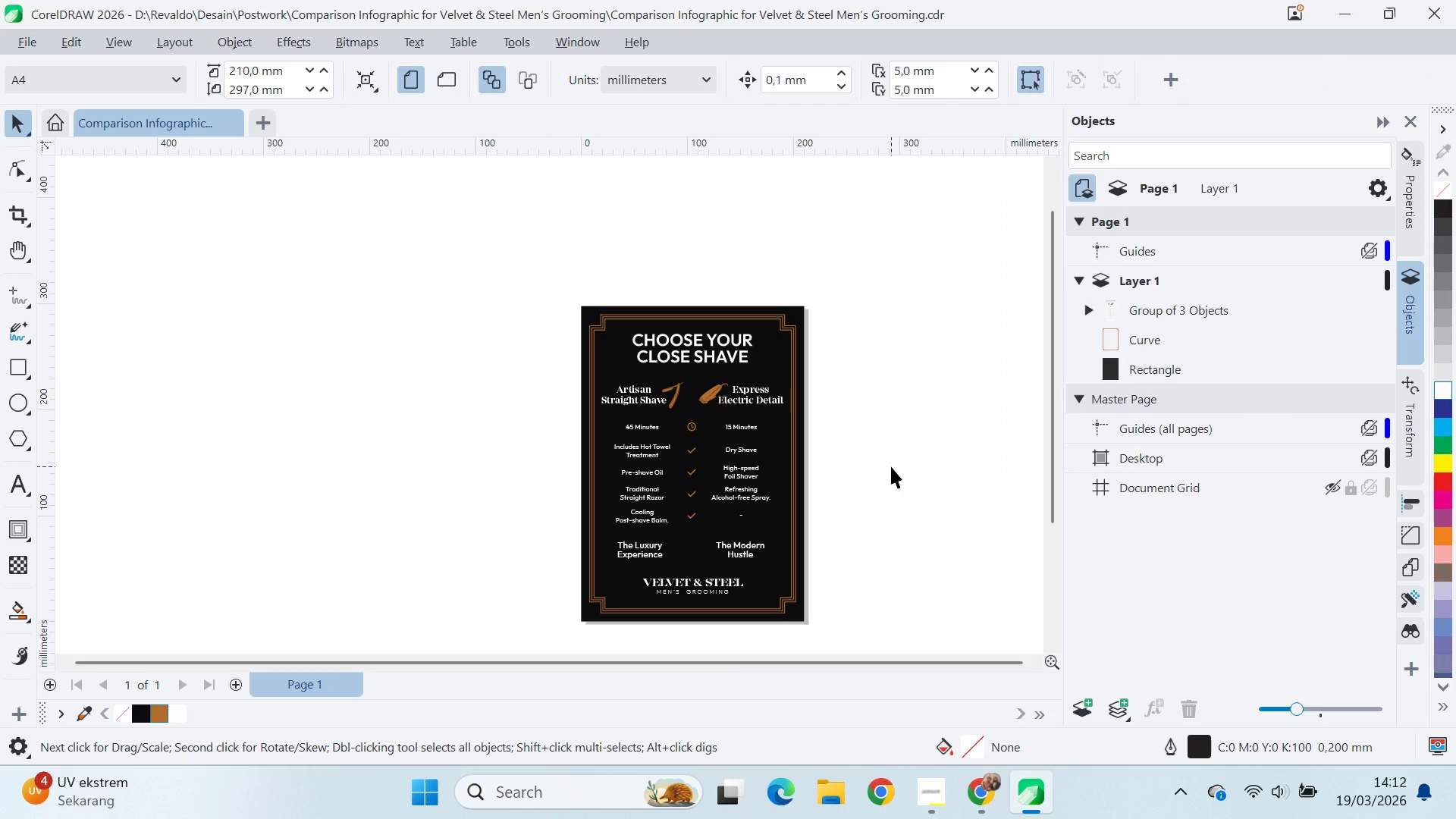 
wait(8.44)
 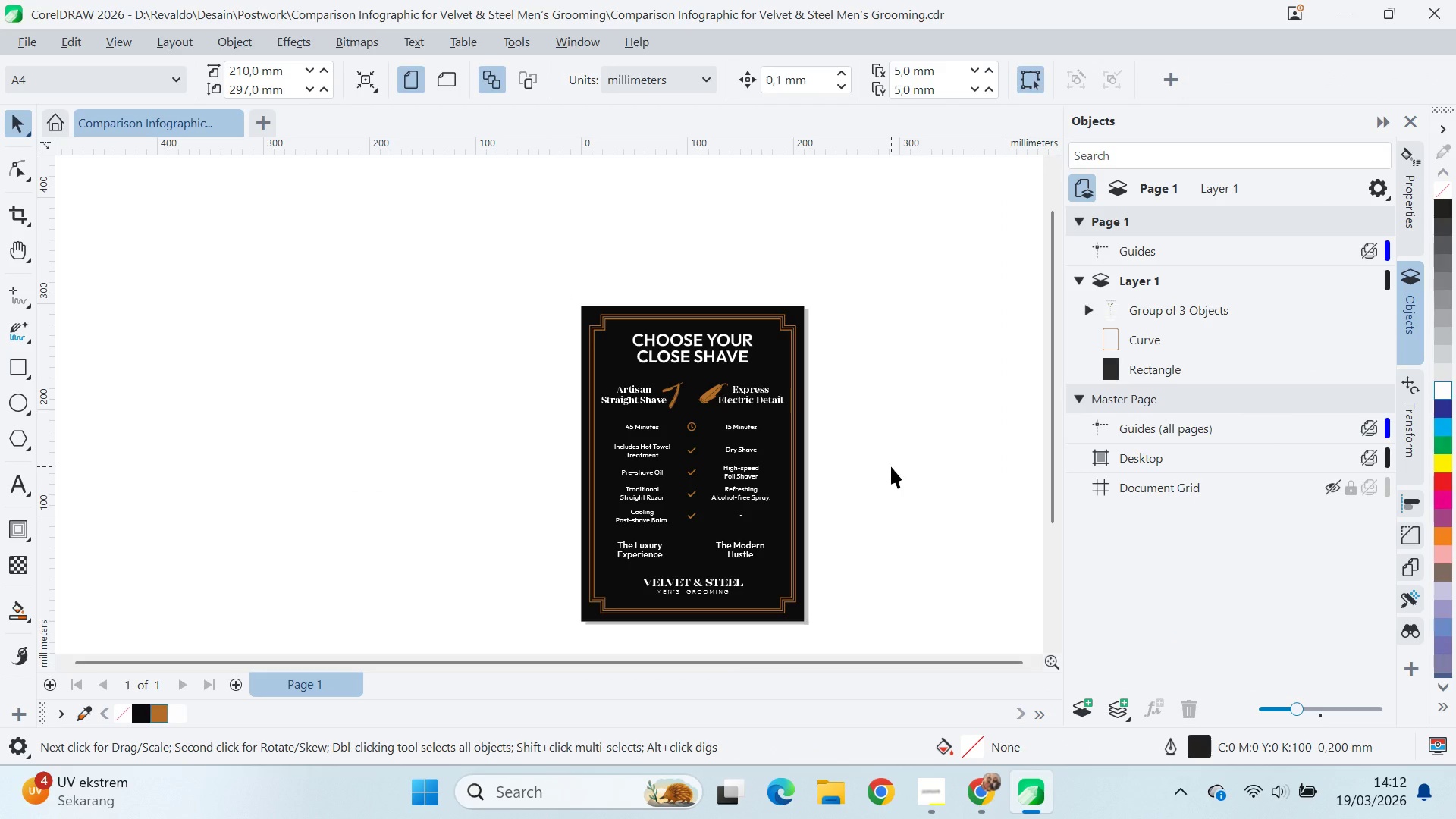 
hold_key(key=ControlLeft, duration=1.5)
left_click([758, 557])
 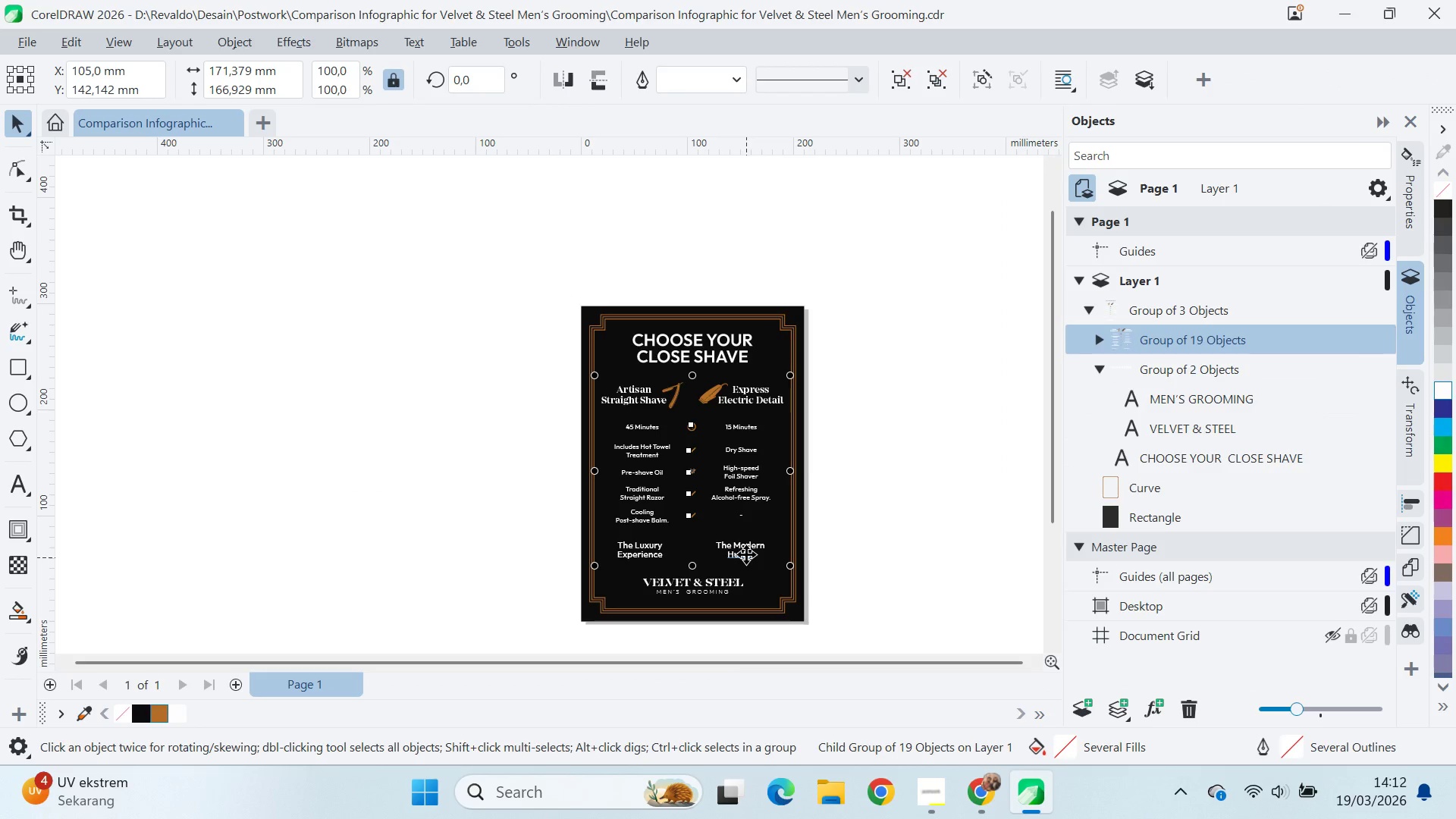 
left_click([745, 553])
 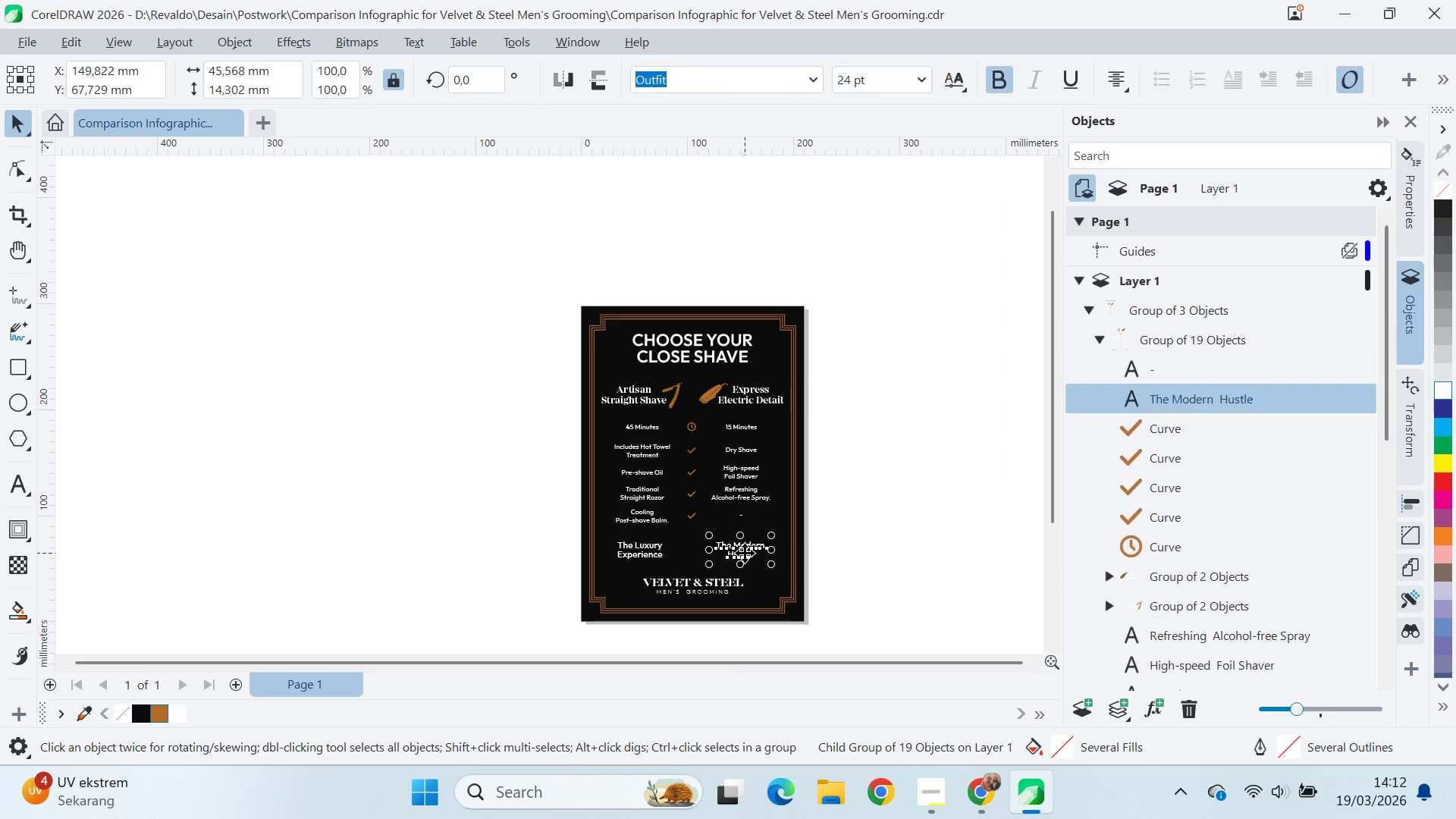 
hold_key(key=ControlLeft, duration=1.16)
hold_key(key=ShiftLeft, duration=0.53)
left_click([654, 557])
 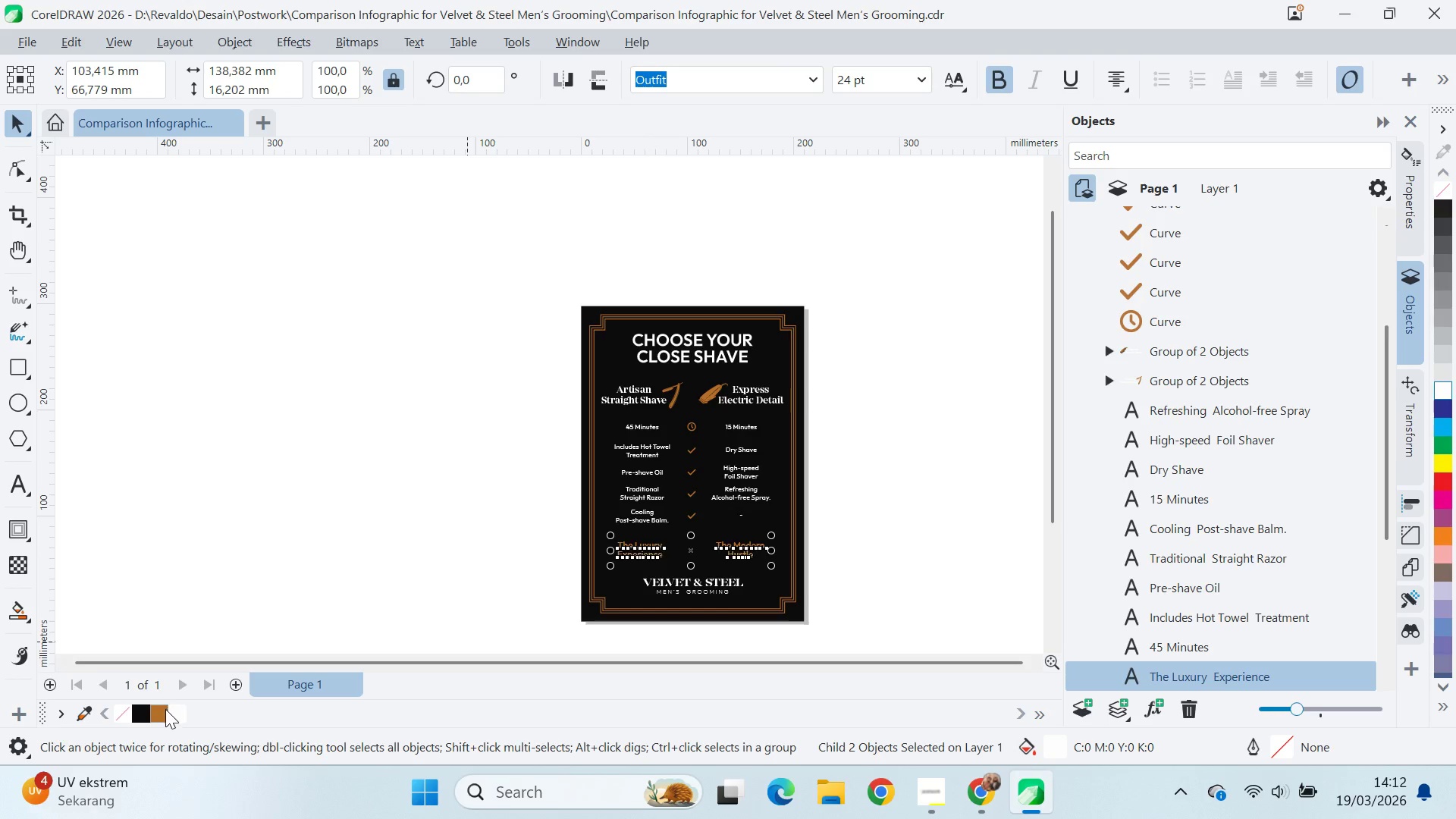 
double_click([352, 542])
 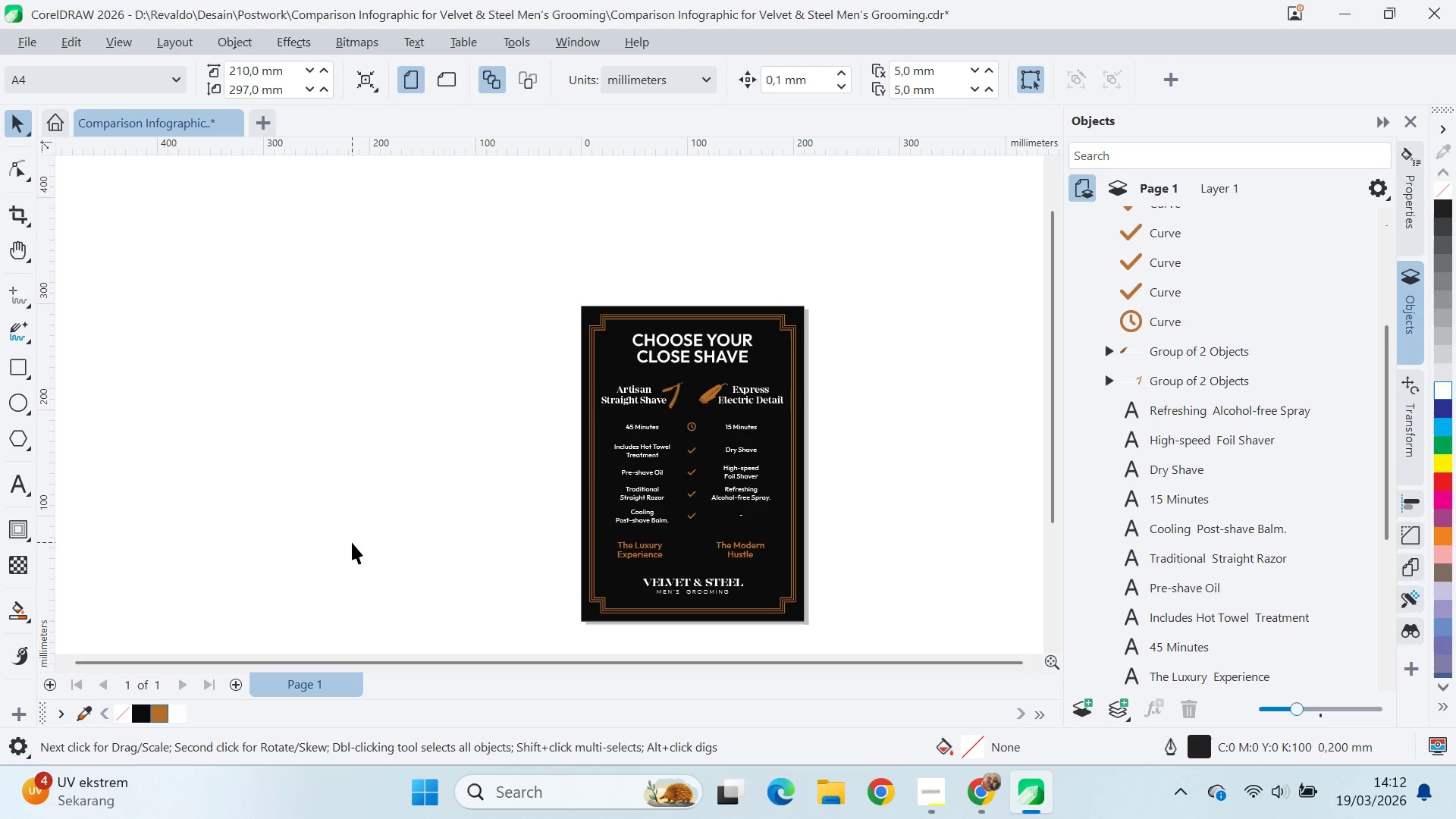 
scroll: coordinate [768, 549], scroll_direction: up, amount: 6.0
 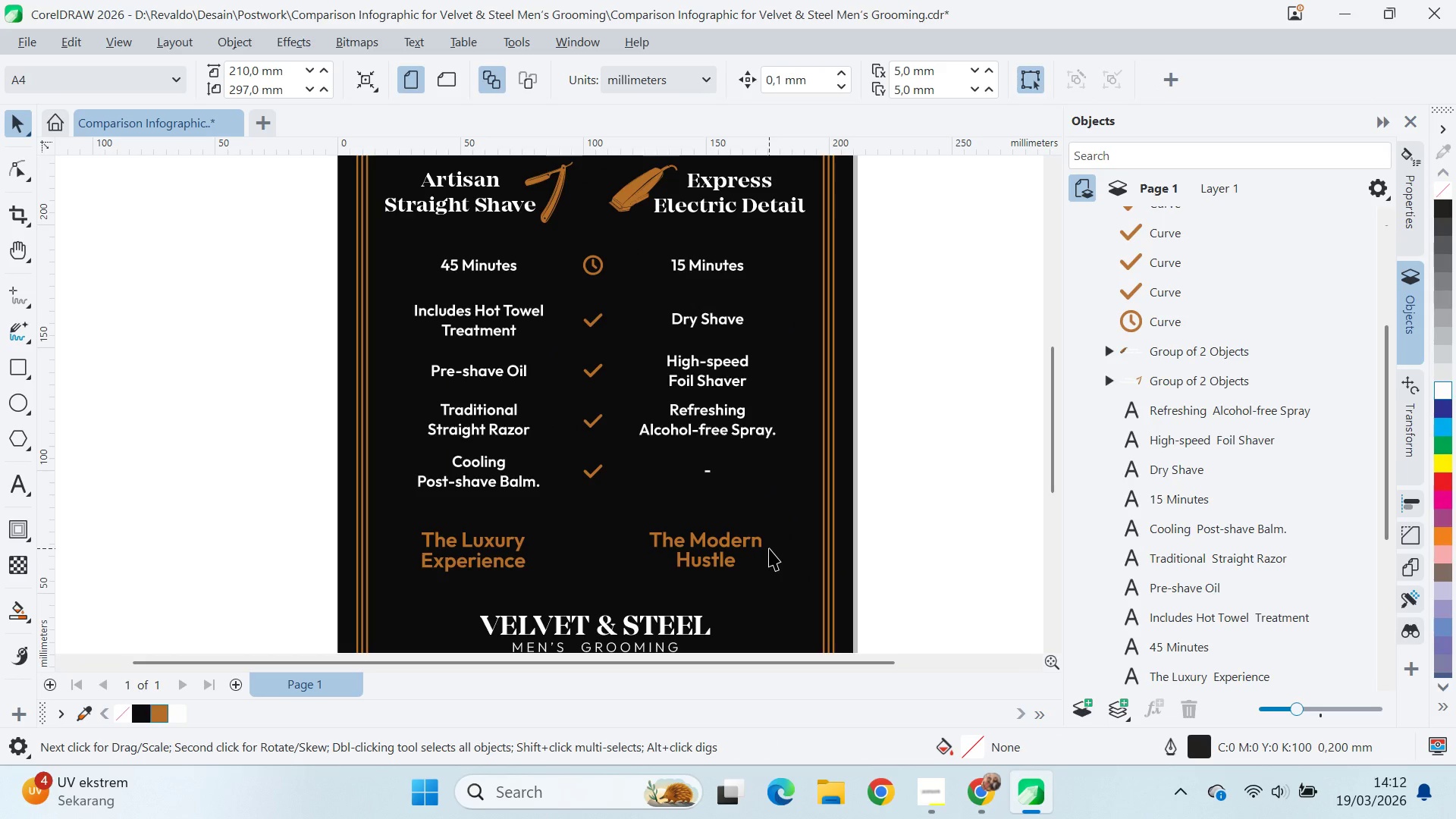 
hold_key(key=ControlLeft, duration=0.58)
 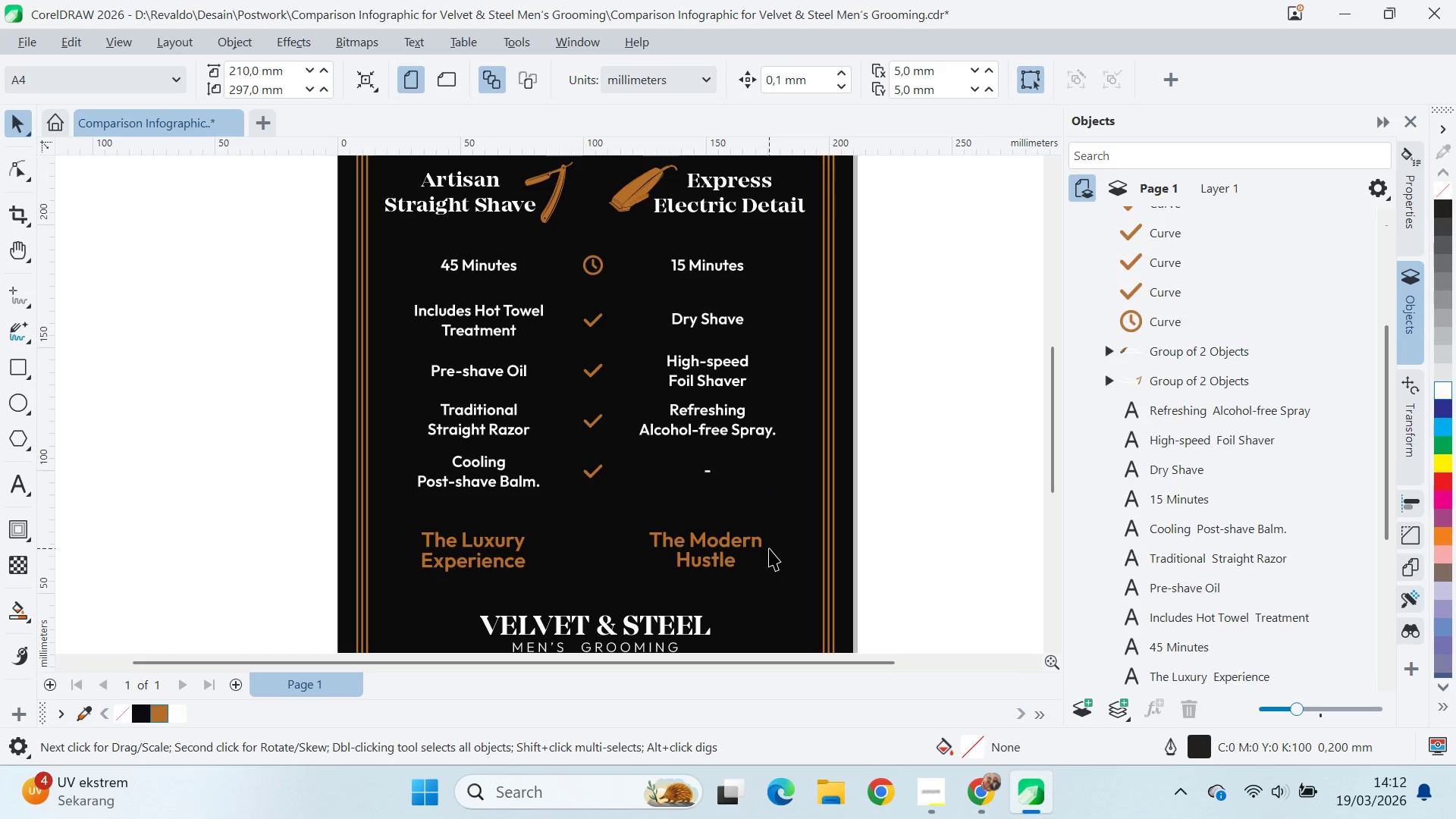 
key(Control+Z)
 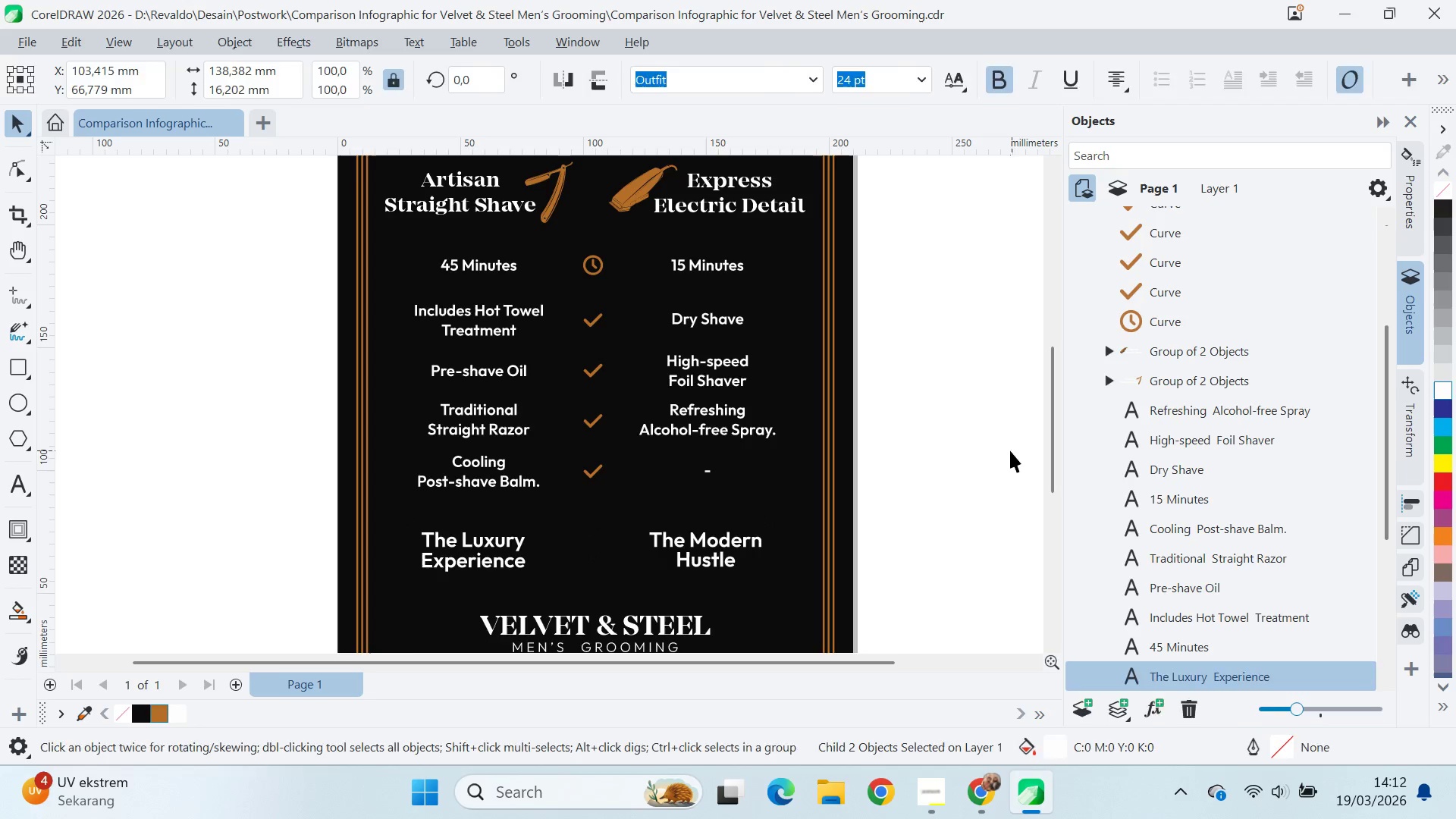 
scroll: coordinate [896, 488], scroll_direction: down, amount: 4.0
 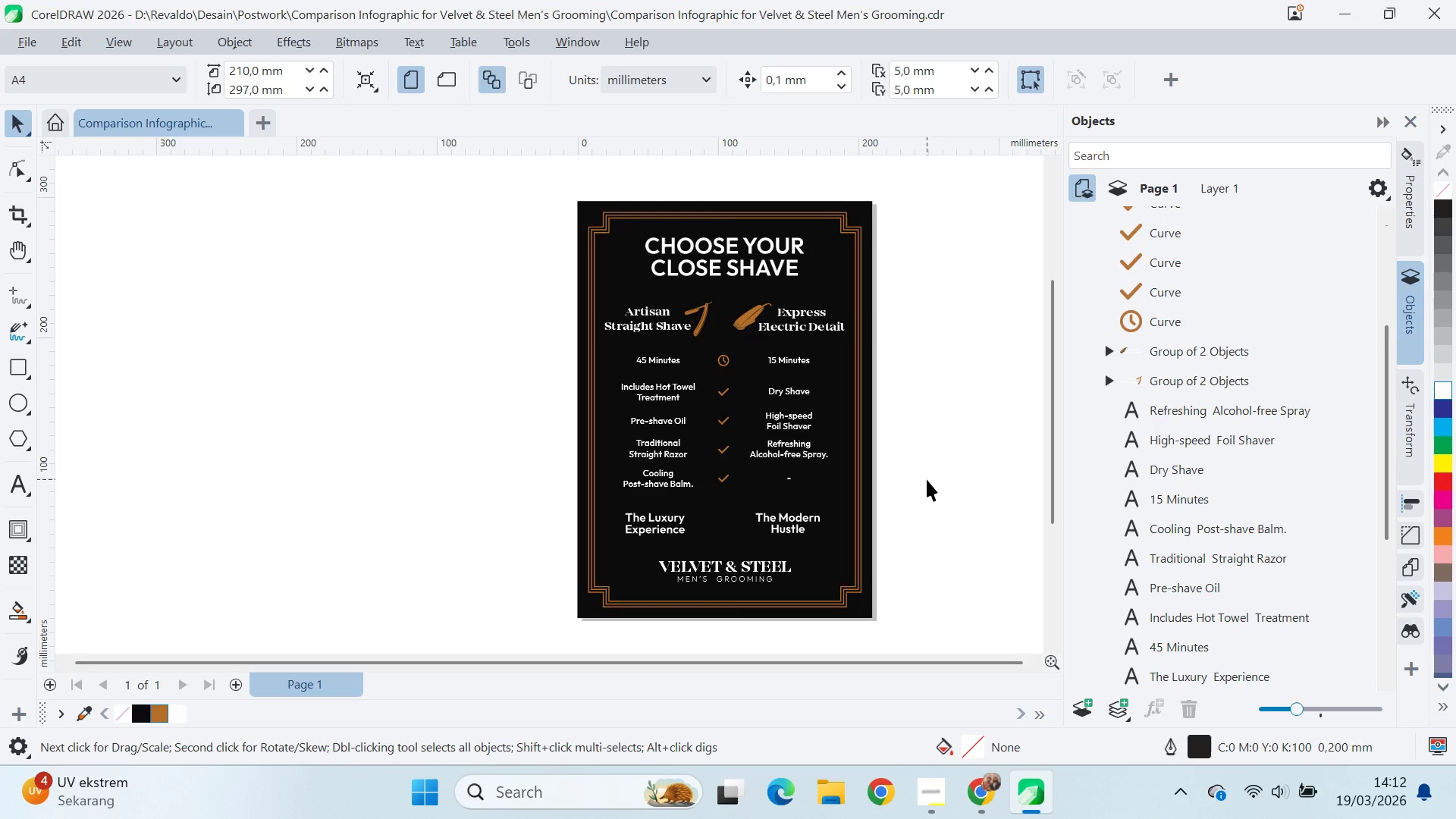 
type(eqv)
 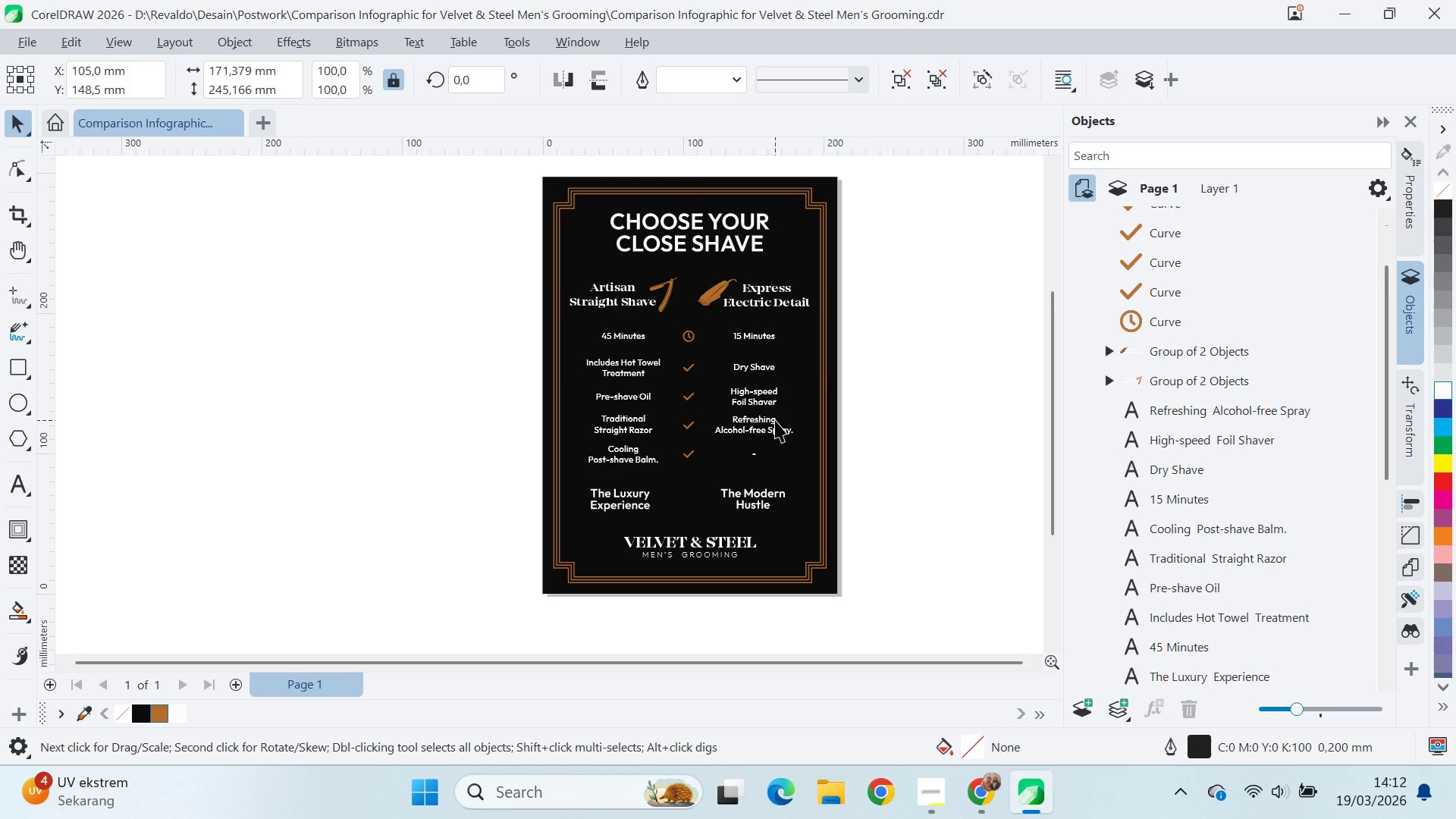 
left_click_drag(start_coordinate=[920, 475], to_coordinate=[885, 450])
 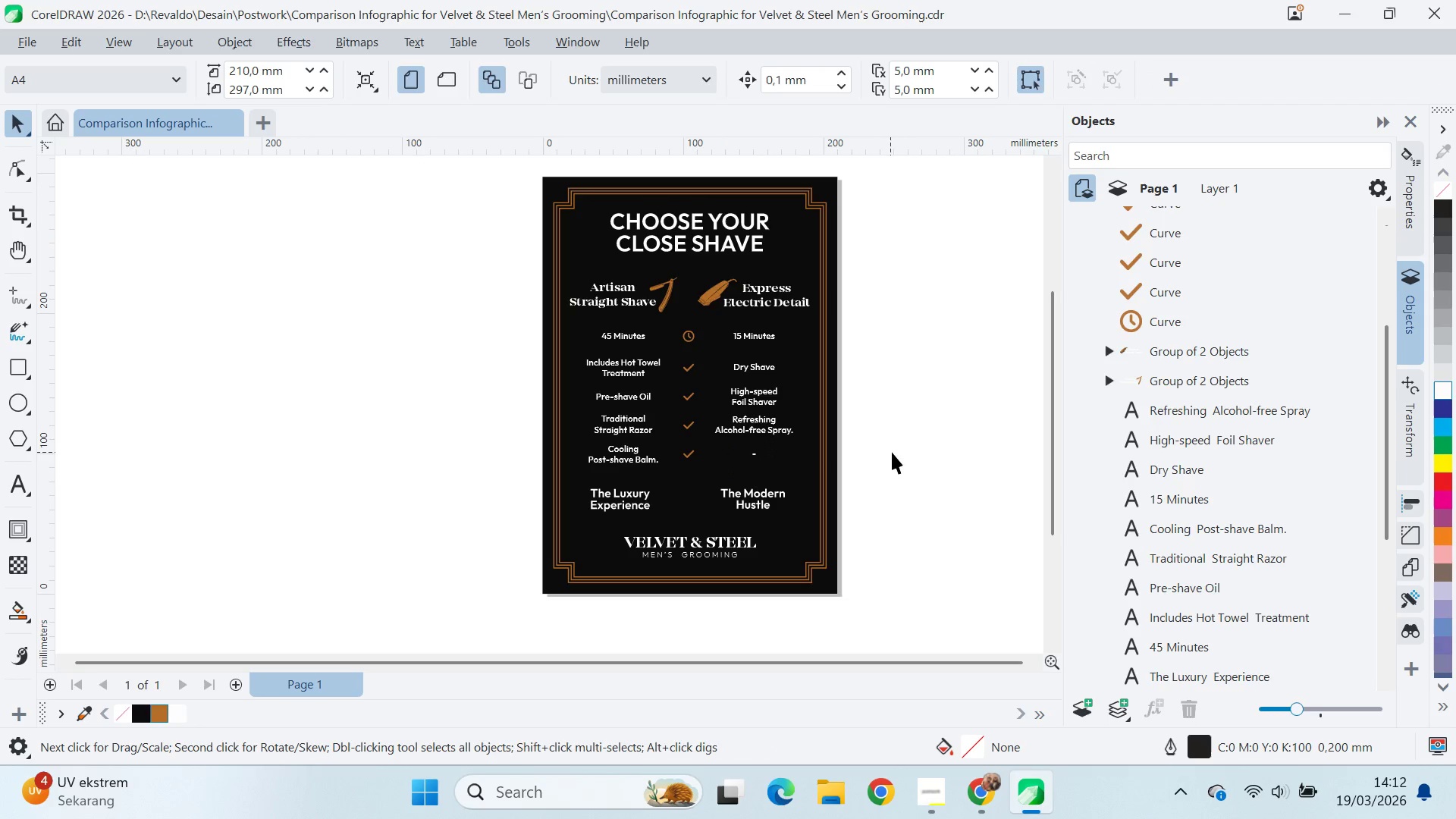 
left_click_drag(start_coordinate=[890, 452], to_coordinate=[886, 453])
 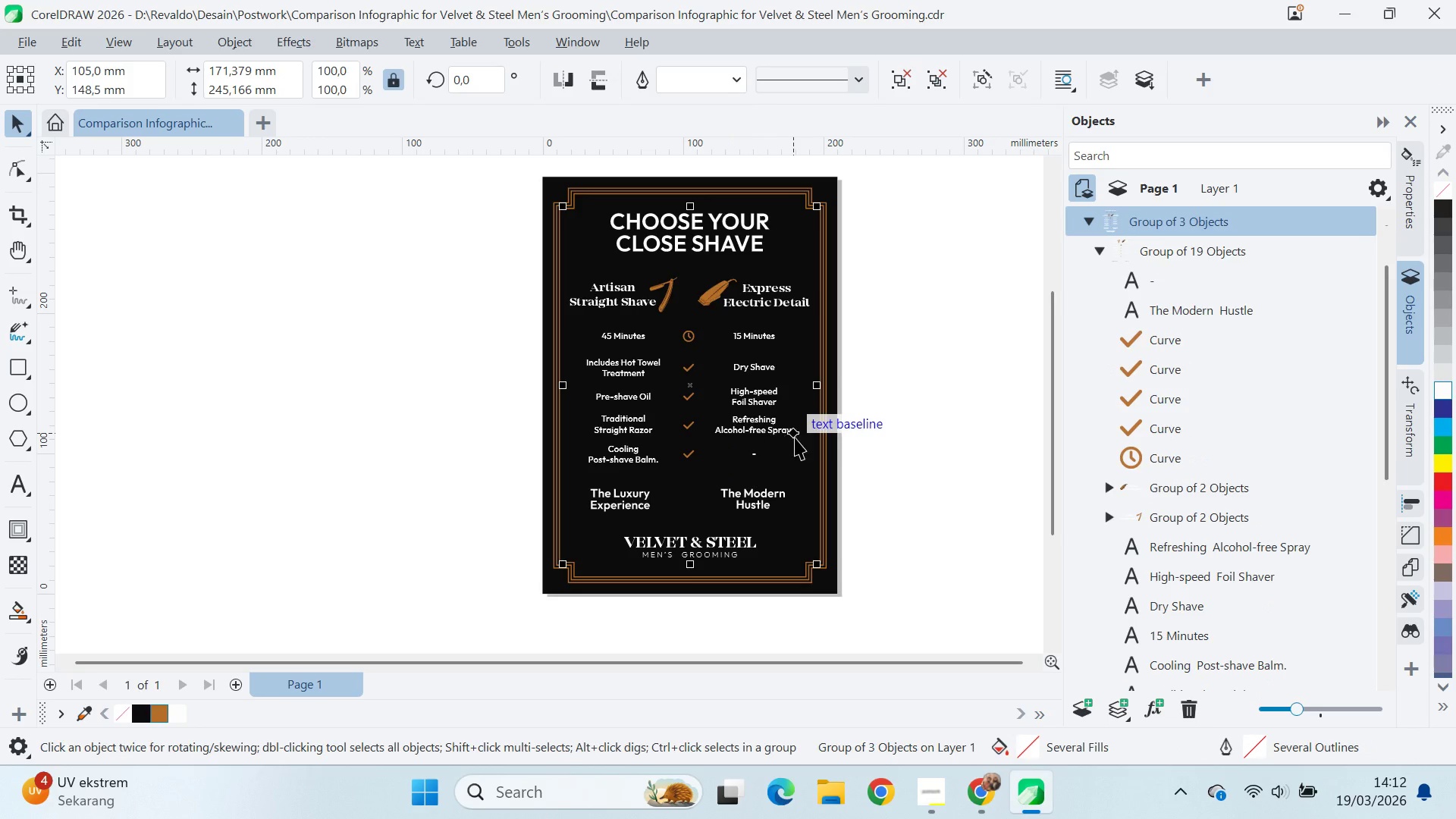 
key(Control+U)
 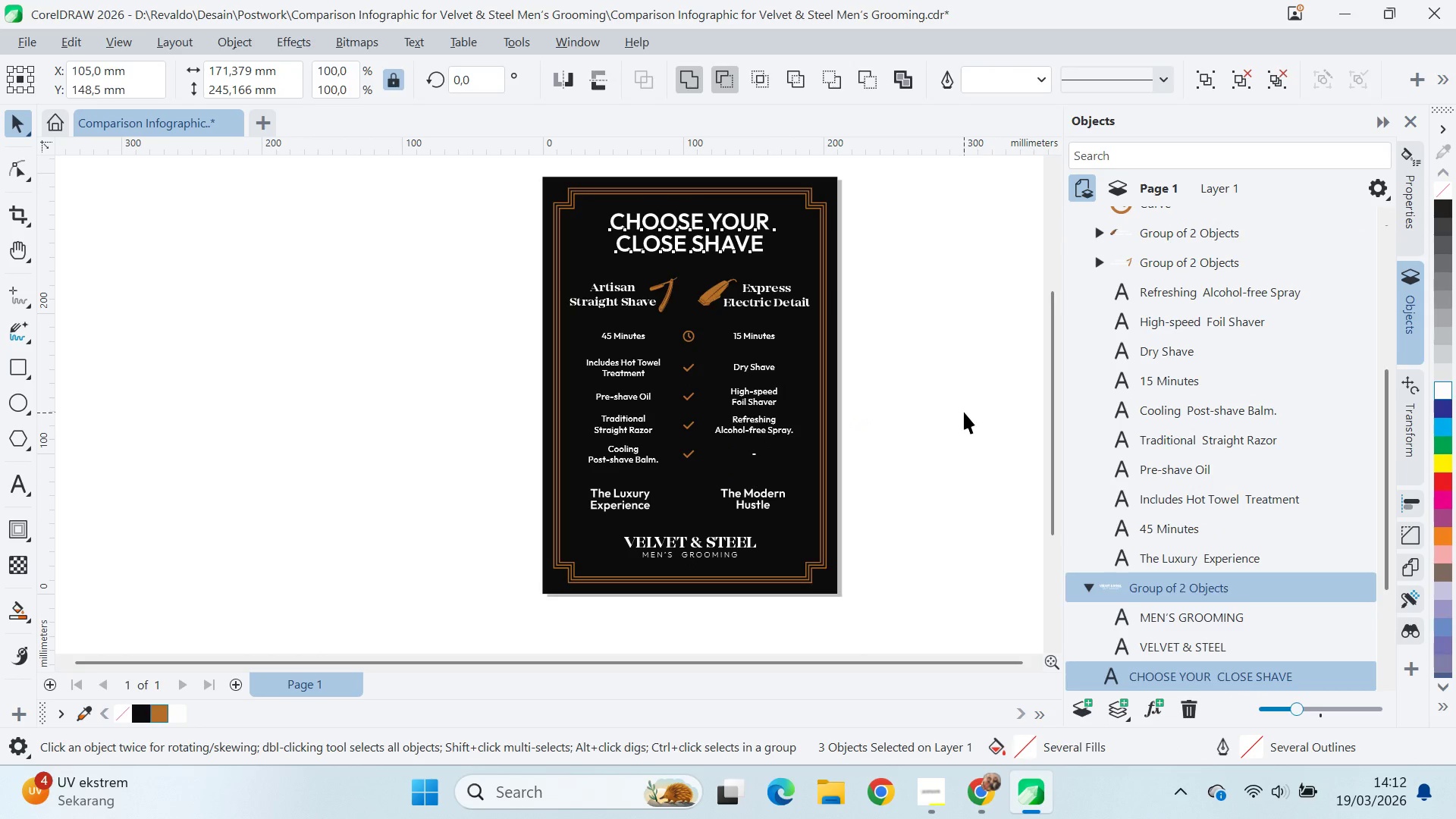 
left_click([745, 428])
 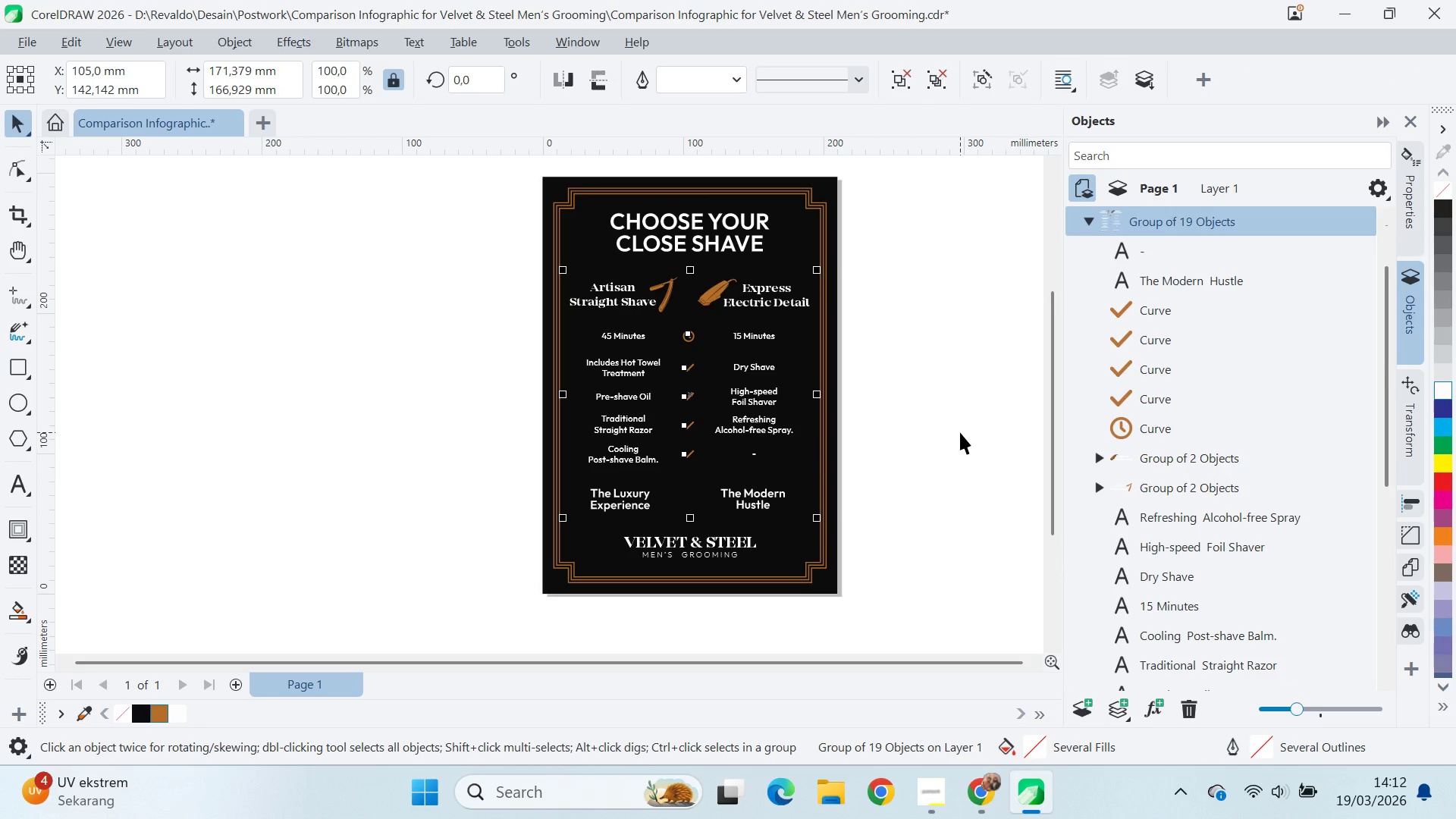 
key(Control+U)
 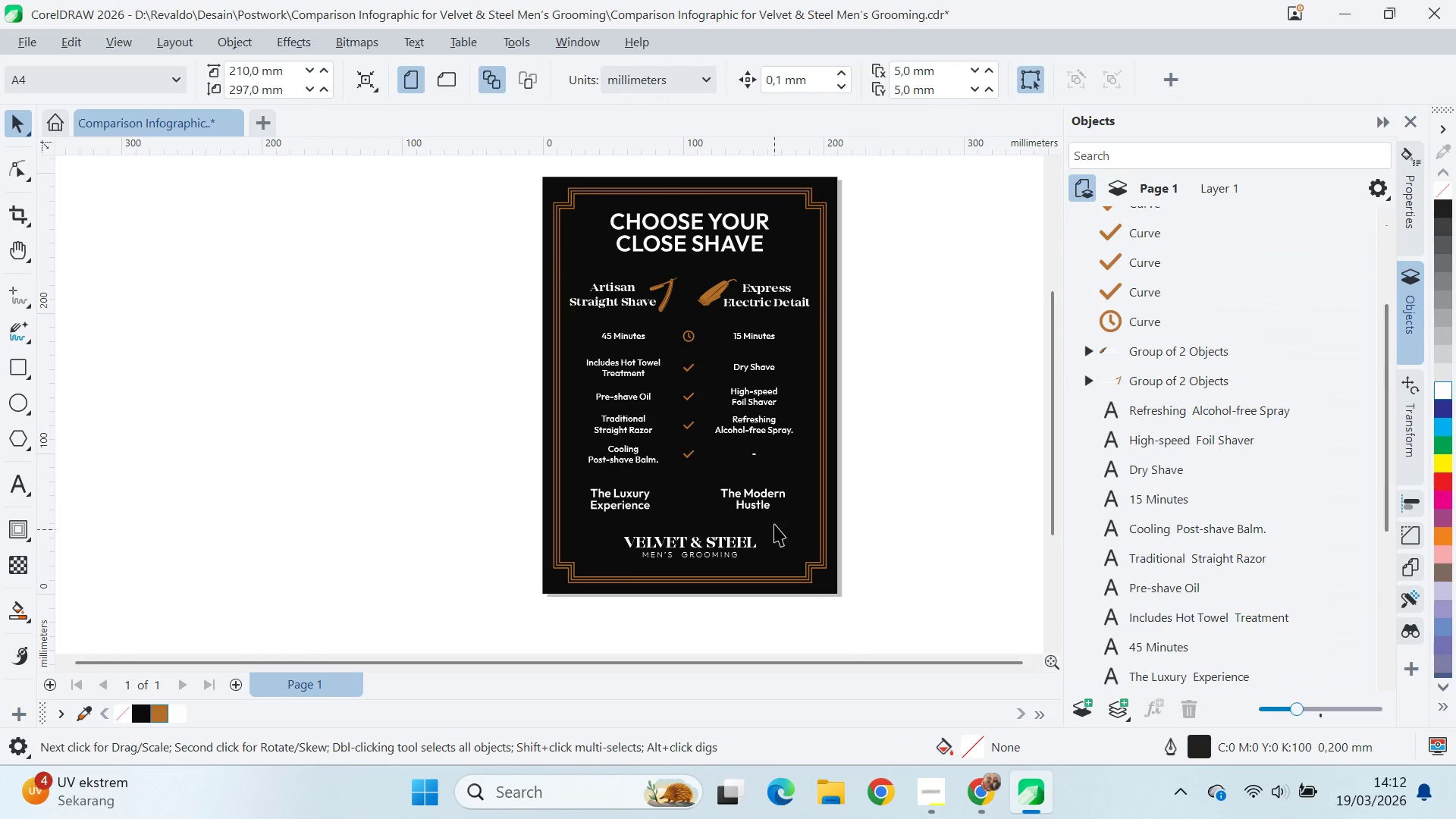 
scroll: coordinate [775, 504], scroll_direction: up, amount: 5.0
 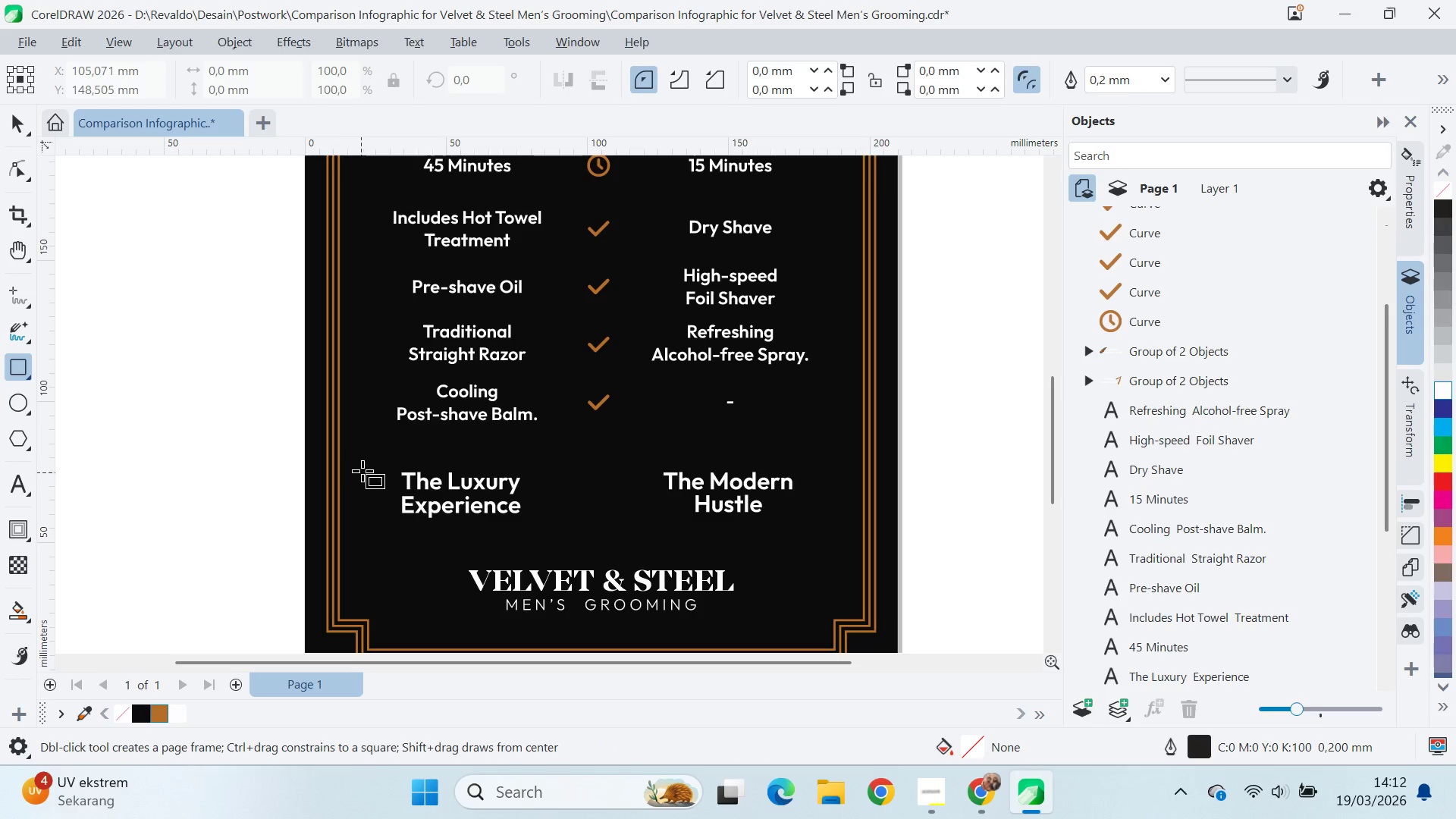 
left_click_drag(start_coordinate=[373, 466], to_coordinate=[553, 529])
 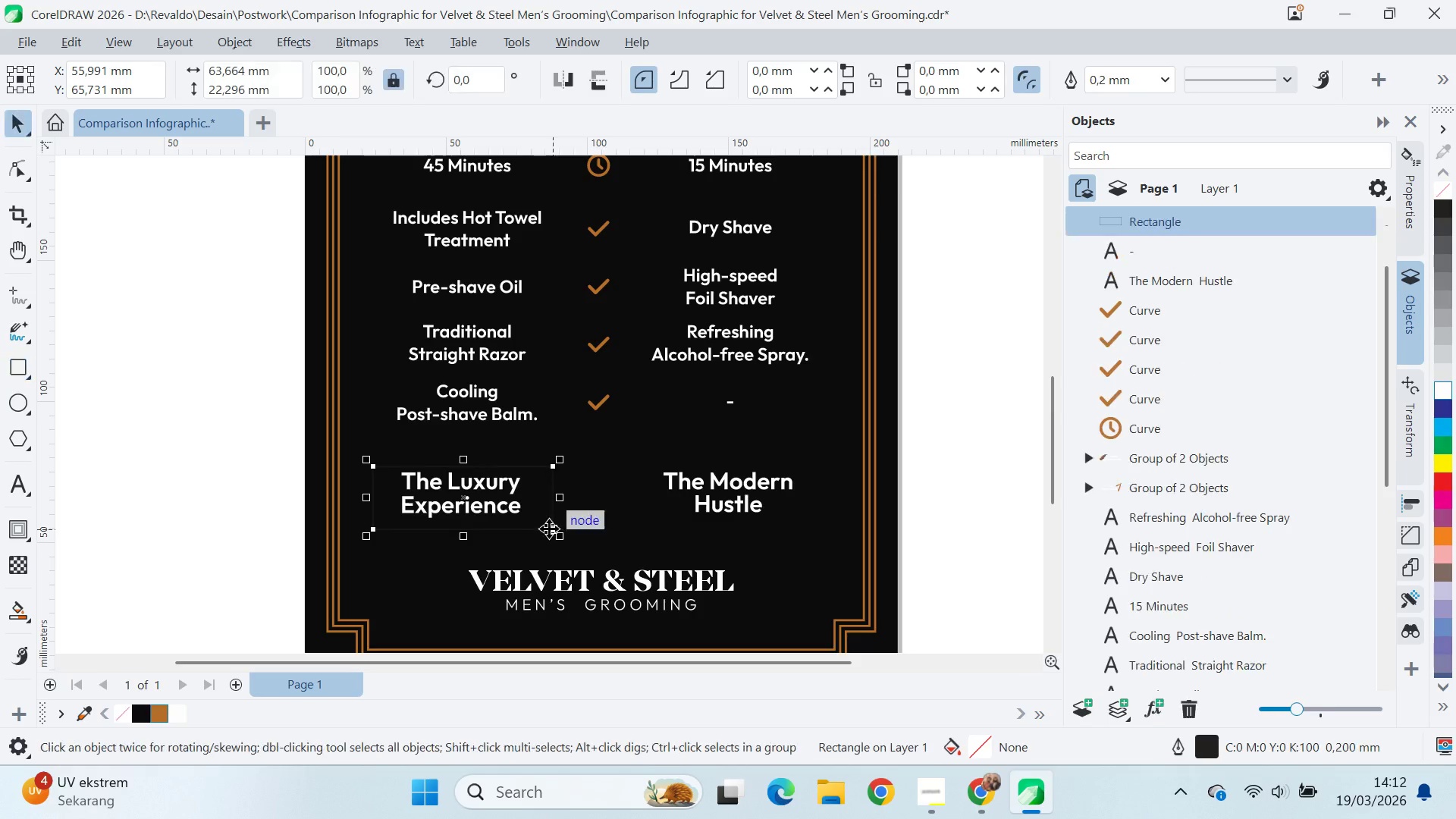 
key(V)
 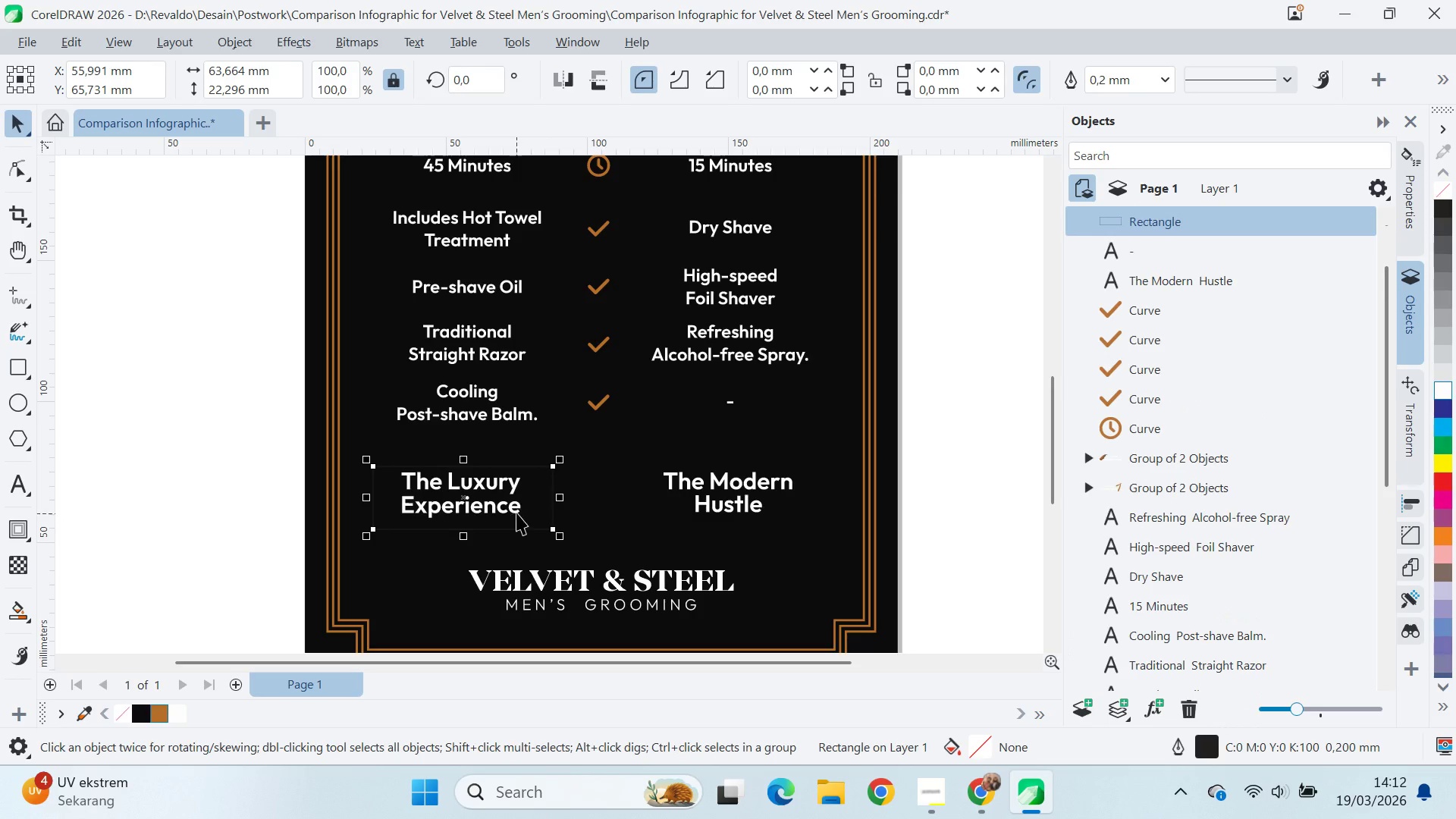 
hold_key(key=ShiftLeft, duration=0.58)
left_click([516, 510])
 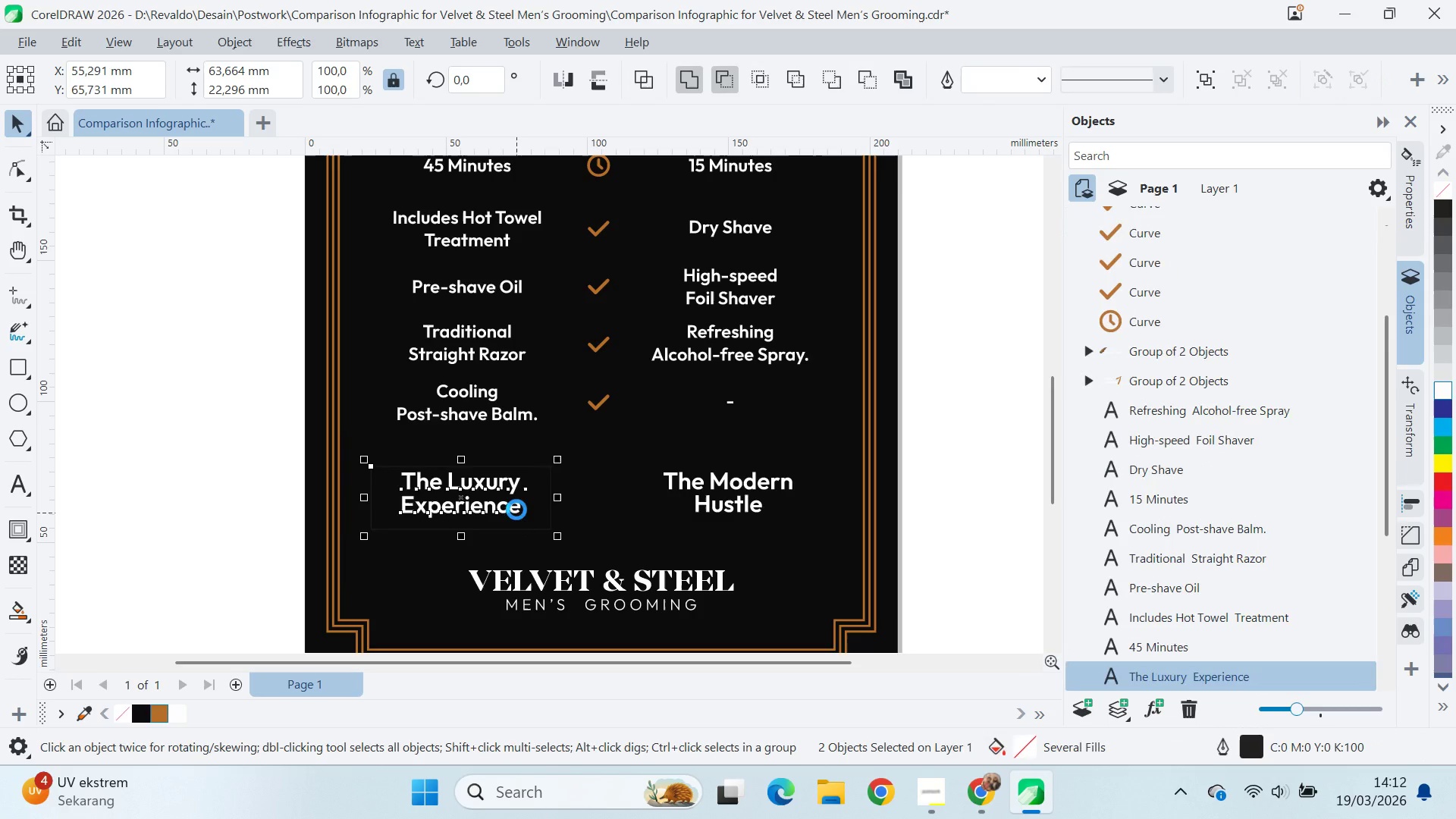 
type(ce)
 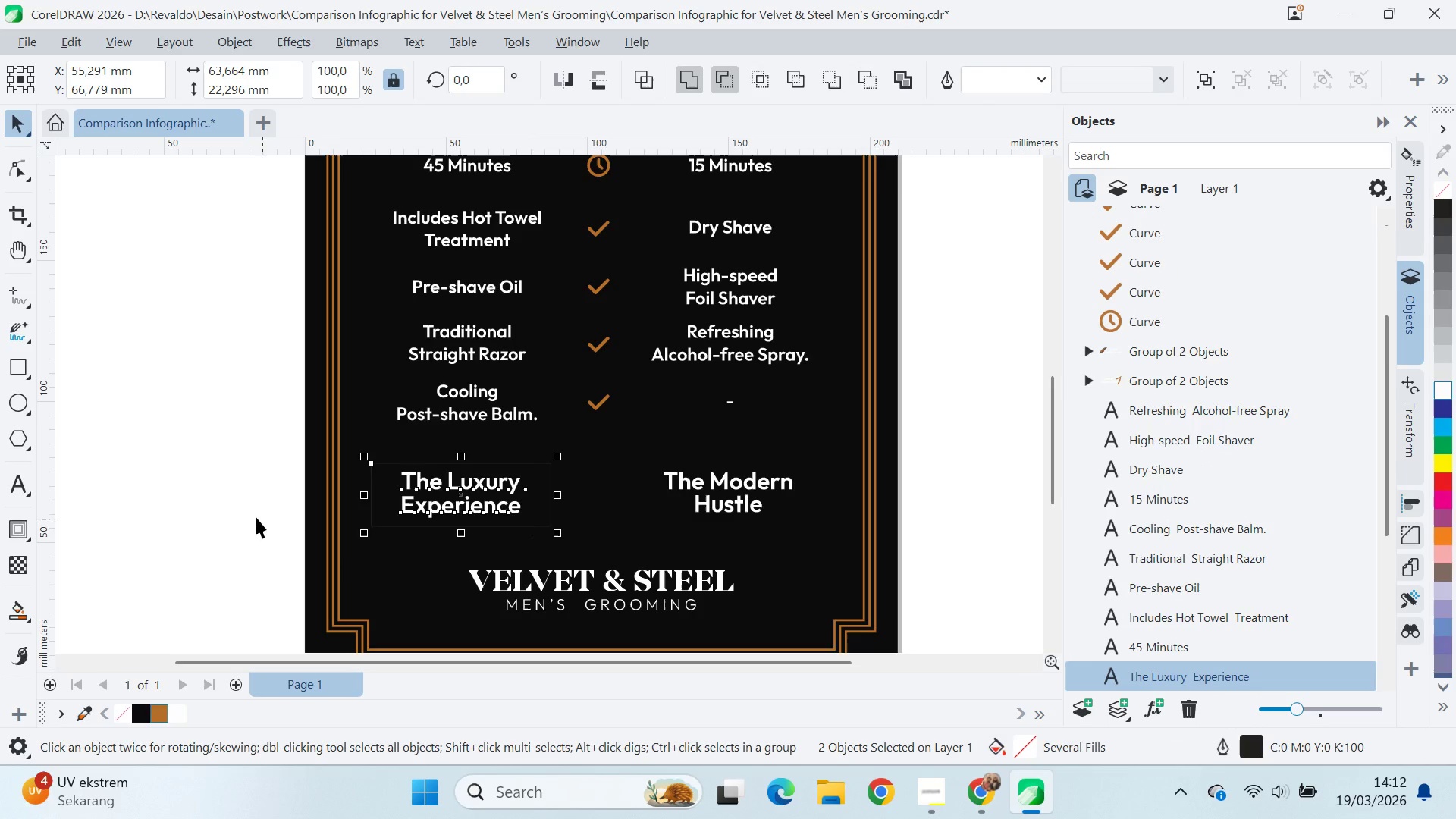 
left_click([246, 507])
 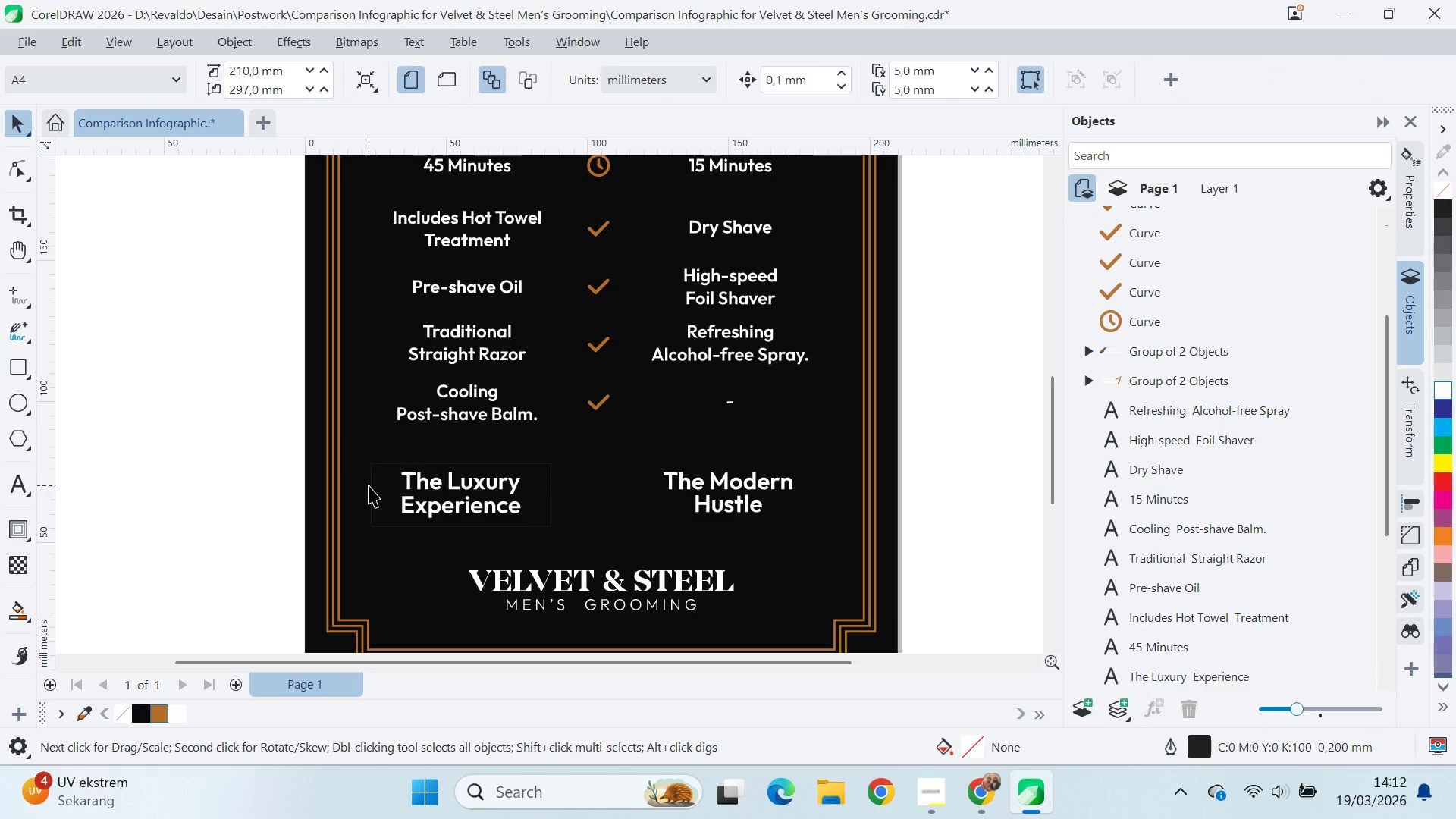 
left_click([374, 485])
 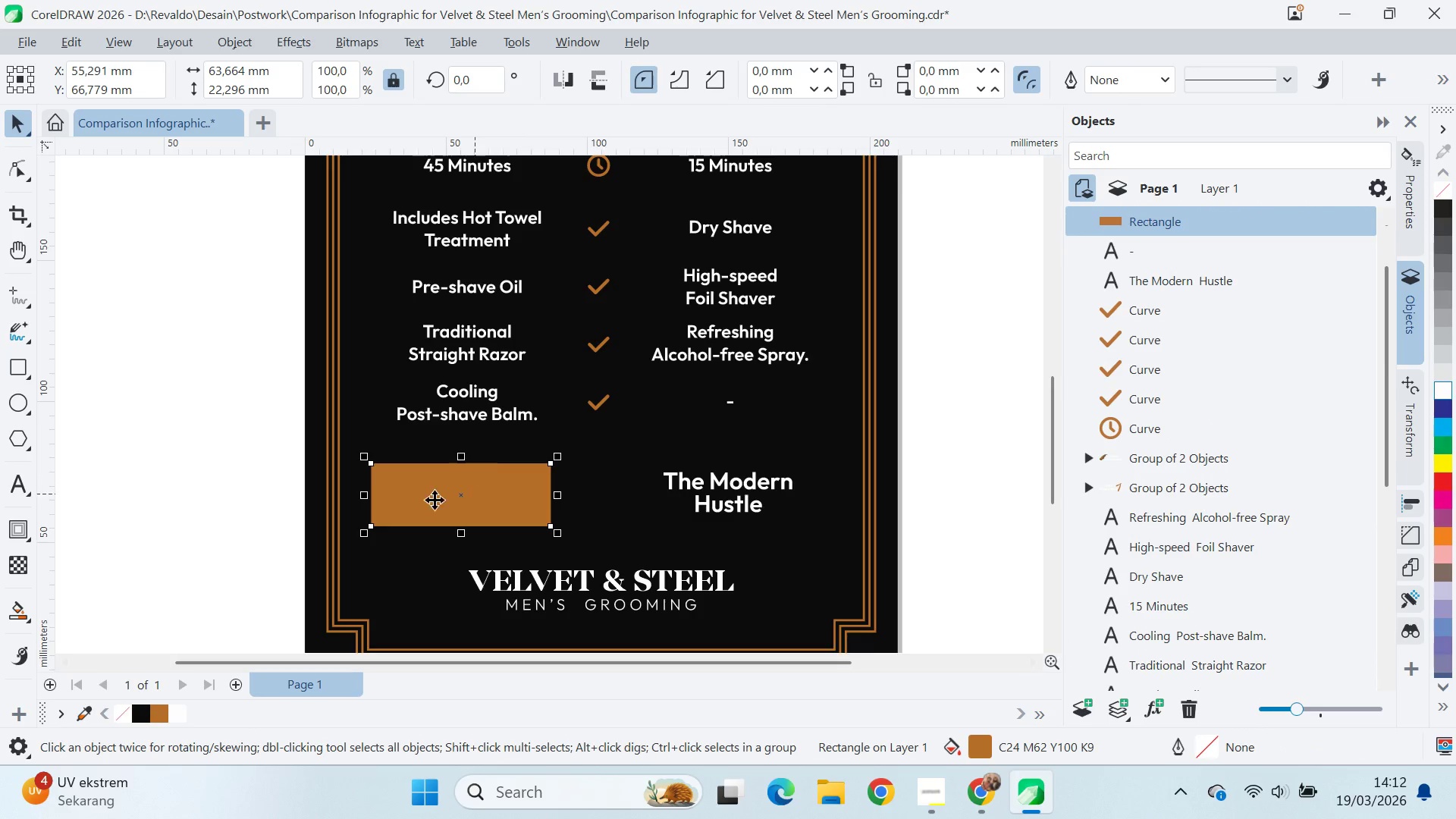 
key(Control+PageDown)
 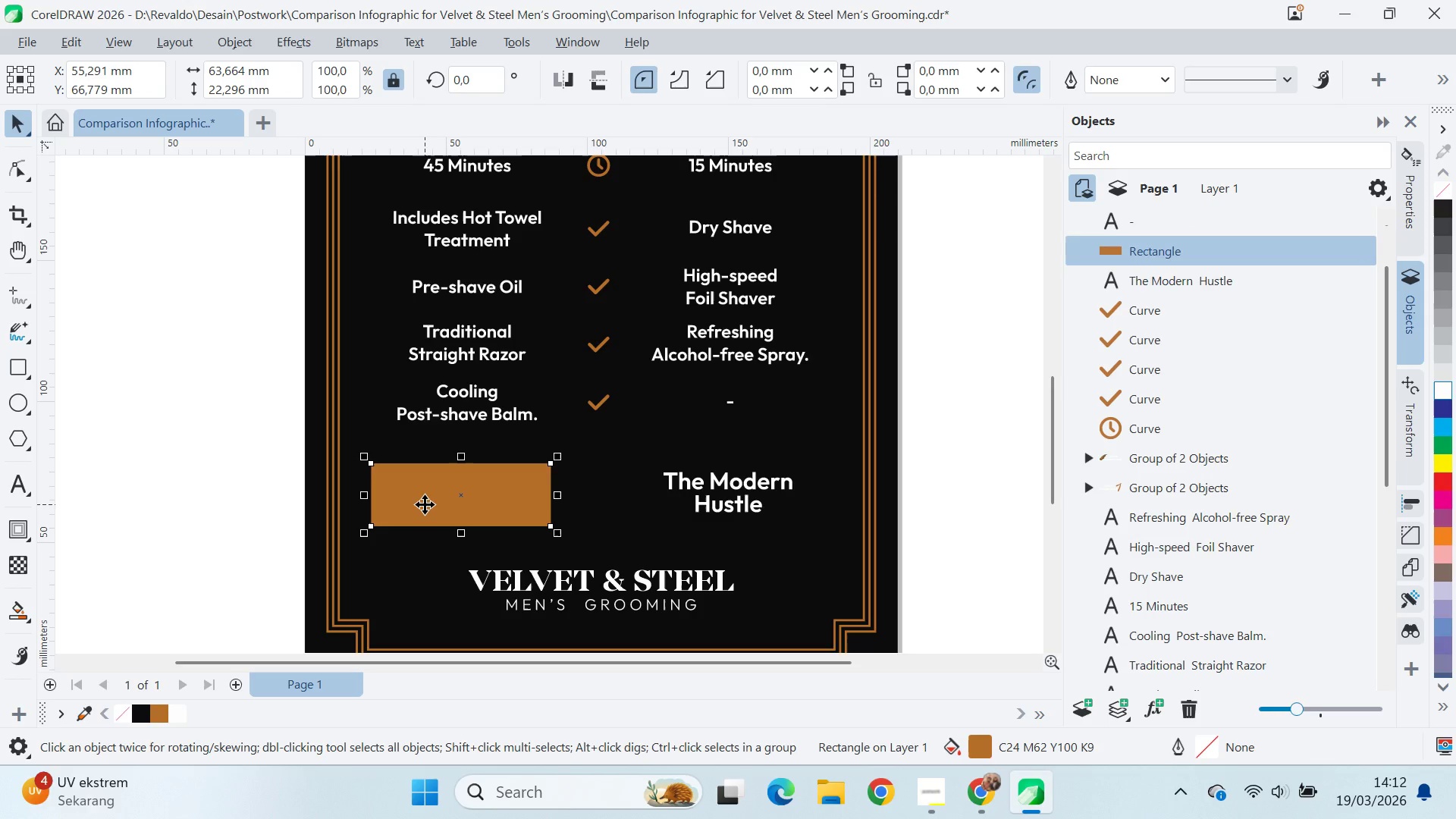 
key(Control+PageDown)
 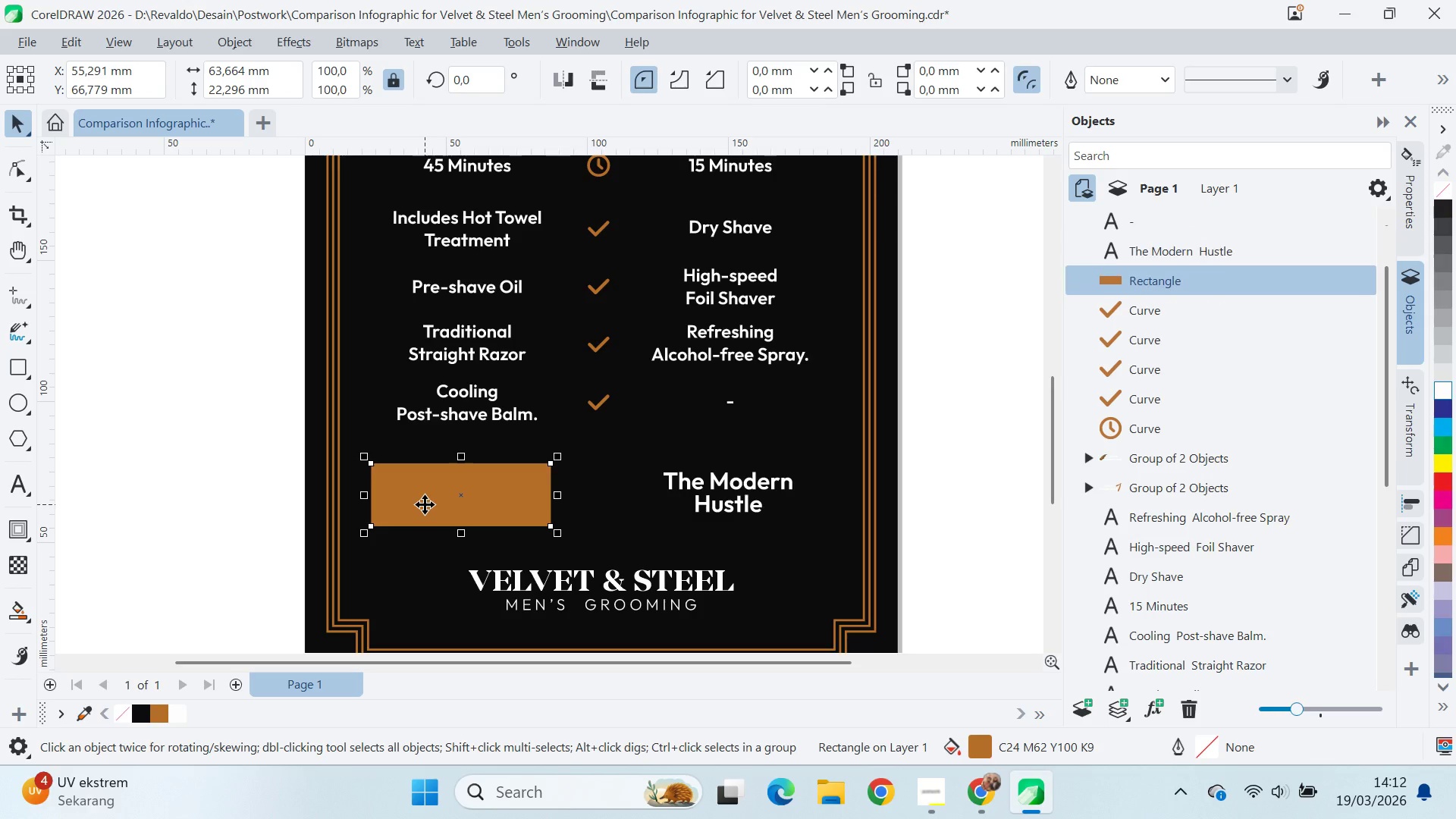 
key(Control+PageDown)
 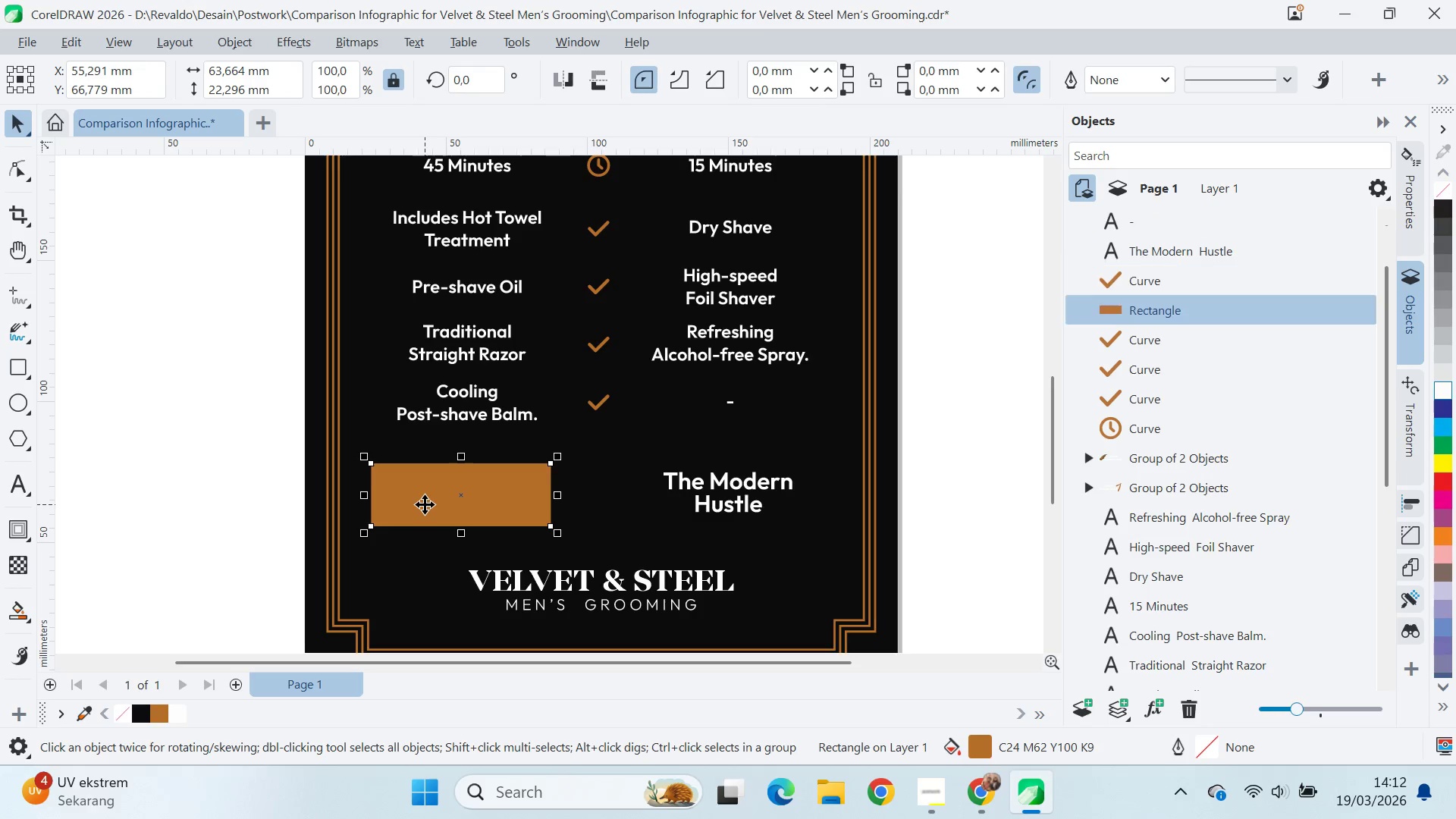 
key(Control+PageDown)
 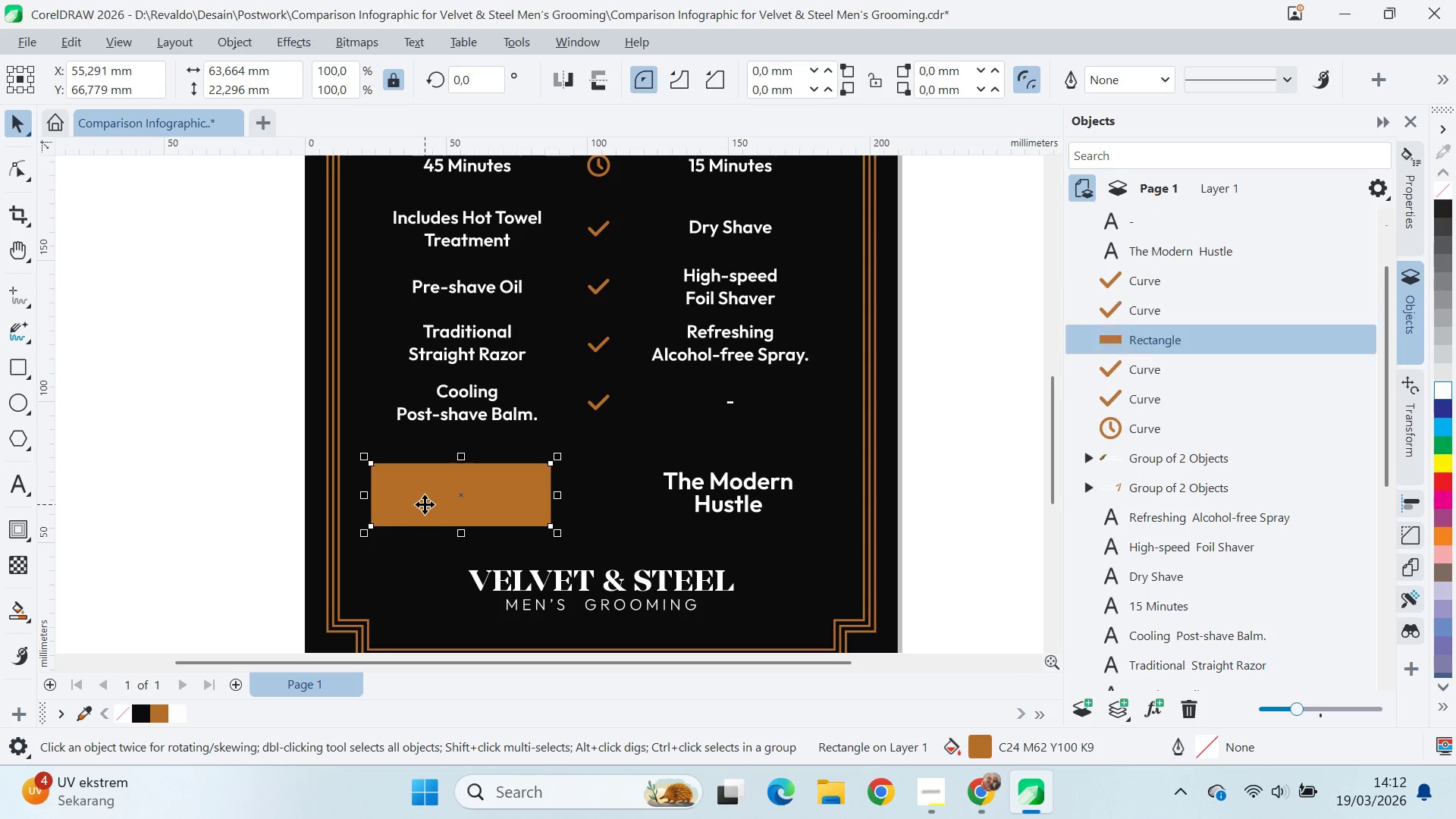 
key(Control+PageDown)
 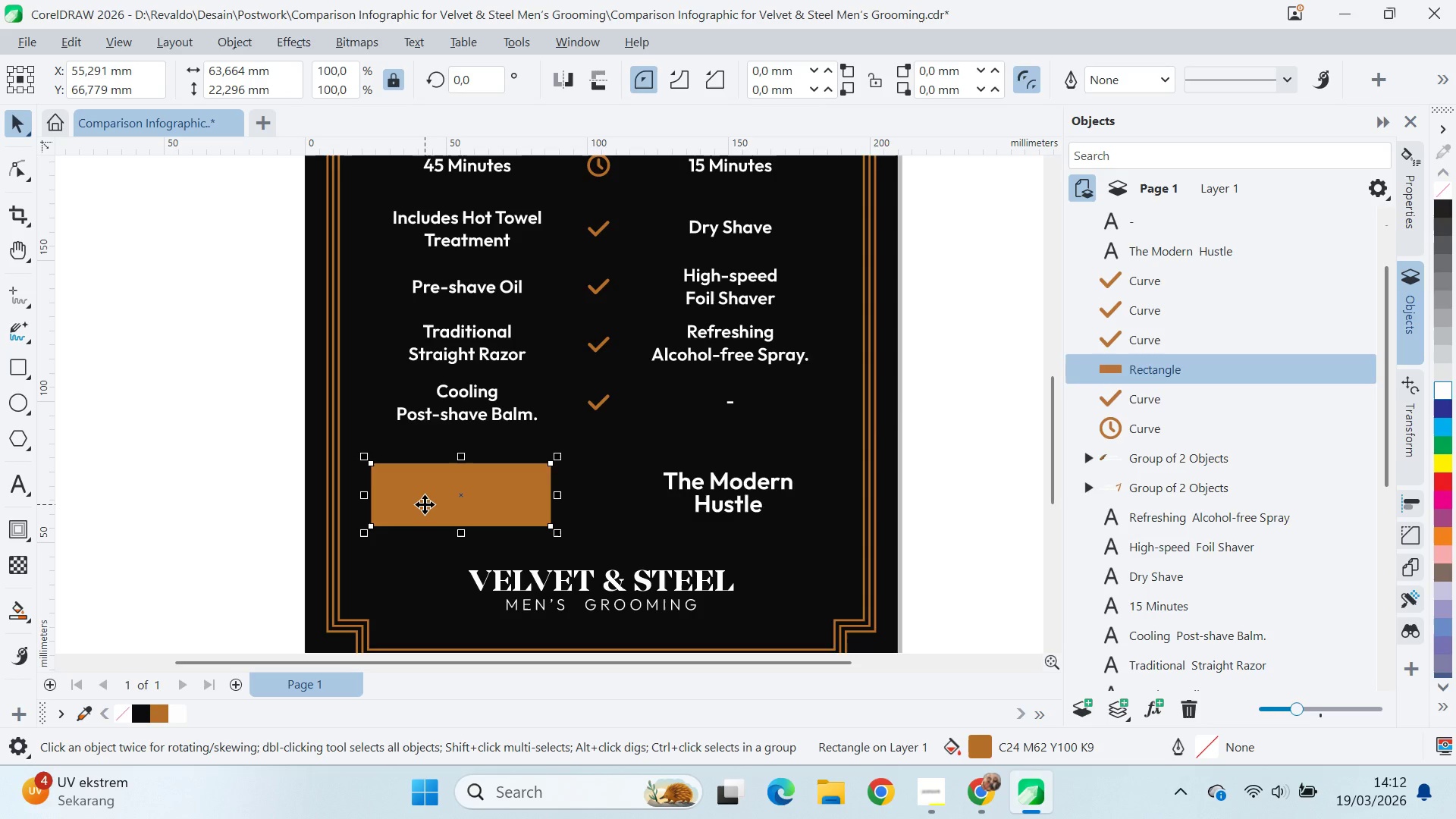 
key(Control+PageDown)
 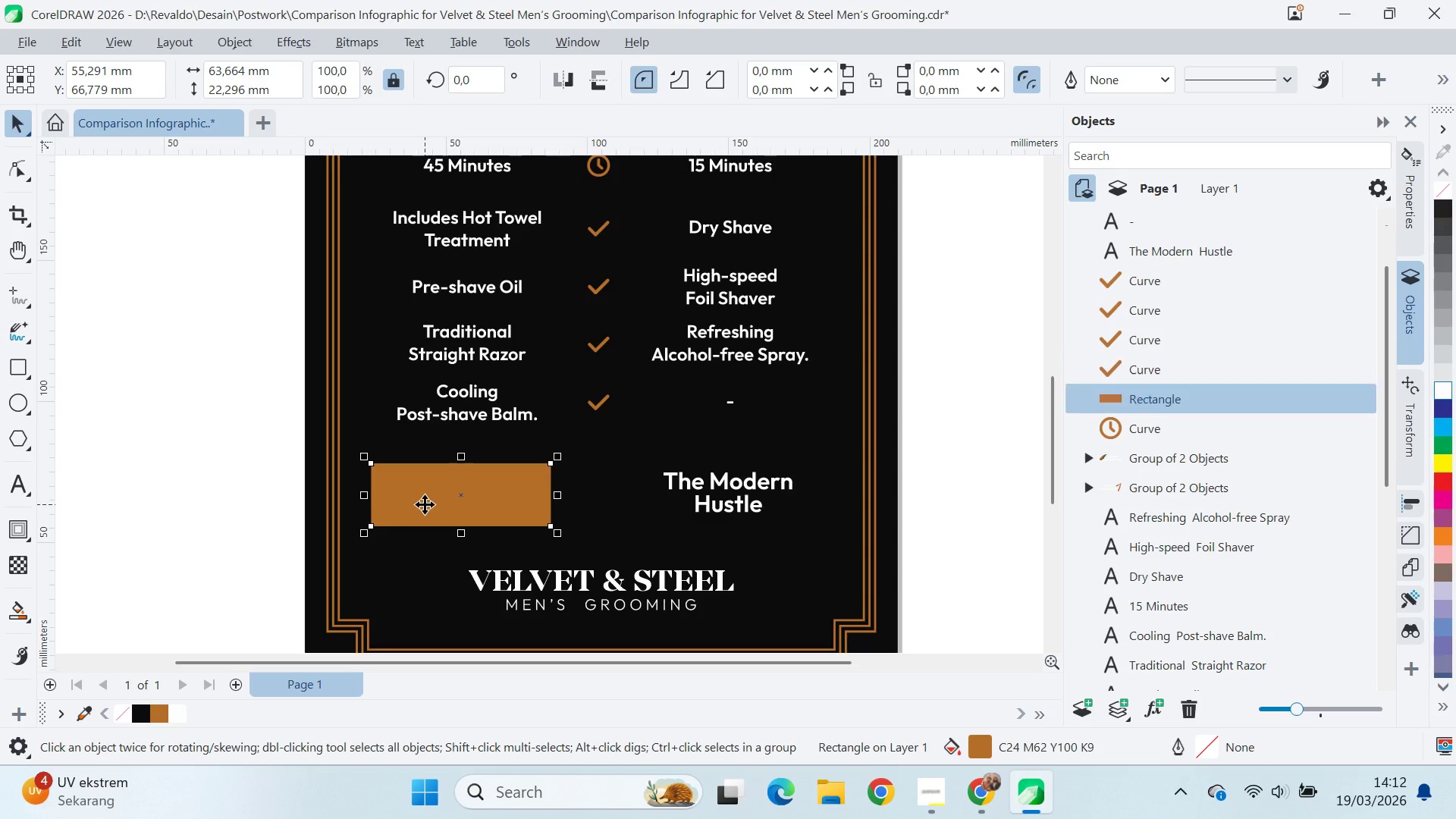 
key(Control+PageDown)
 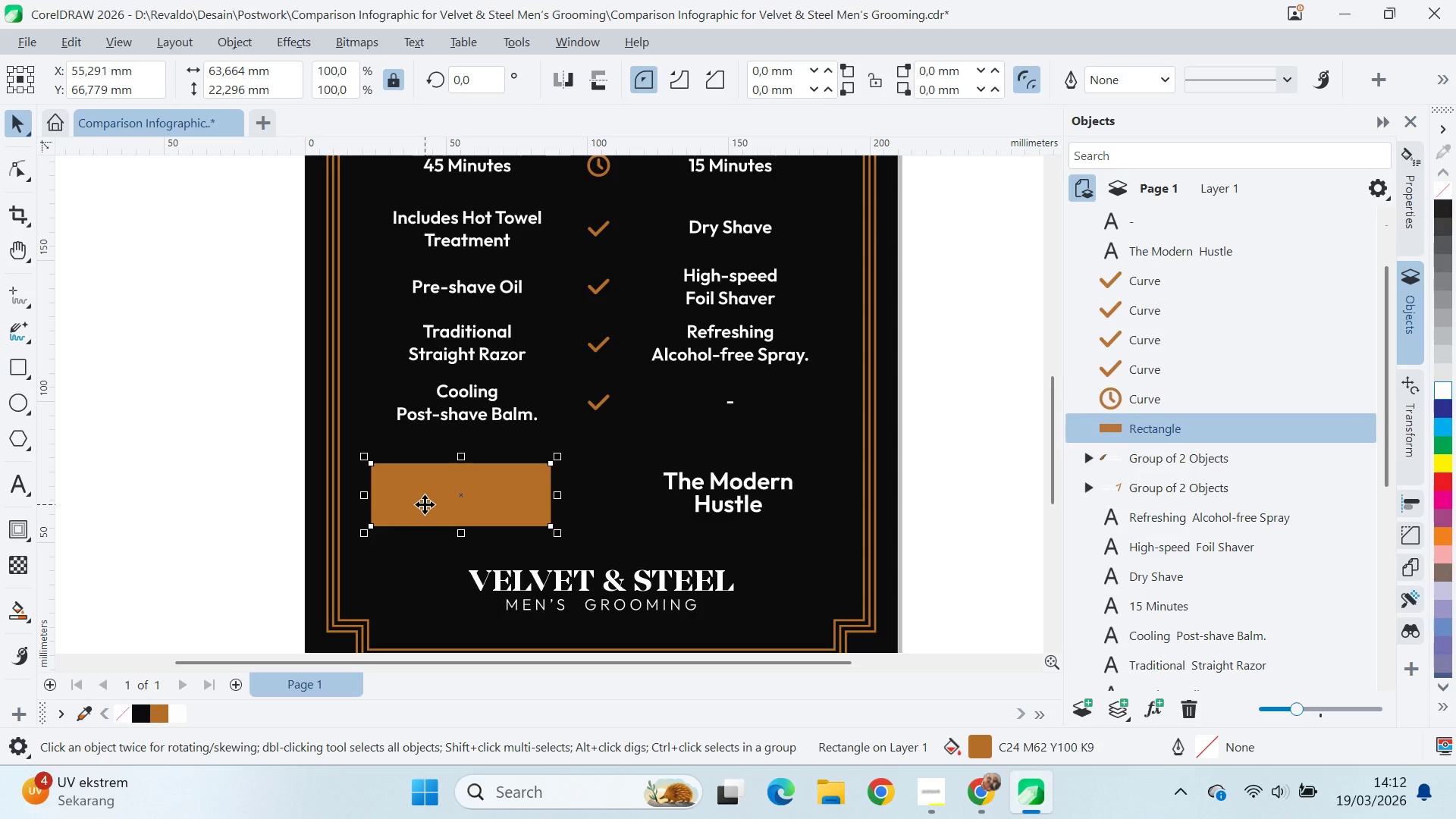 
key(Control+PageDown)
 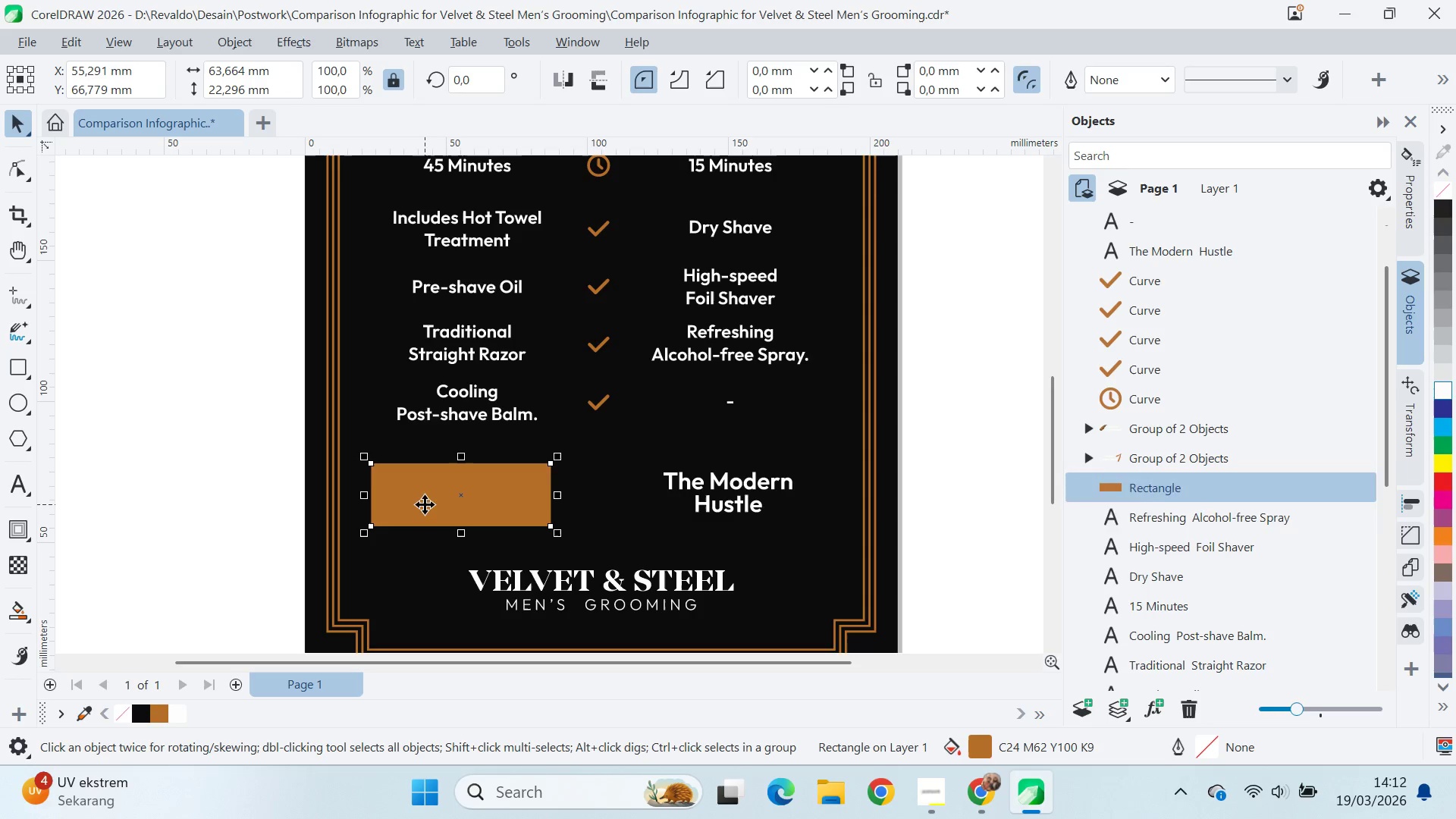 
key(Control+PageDown)
 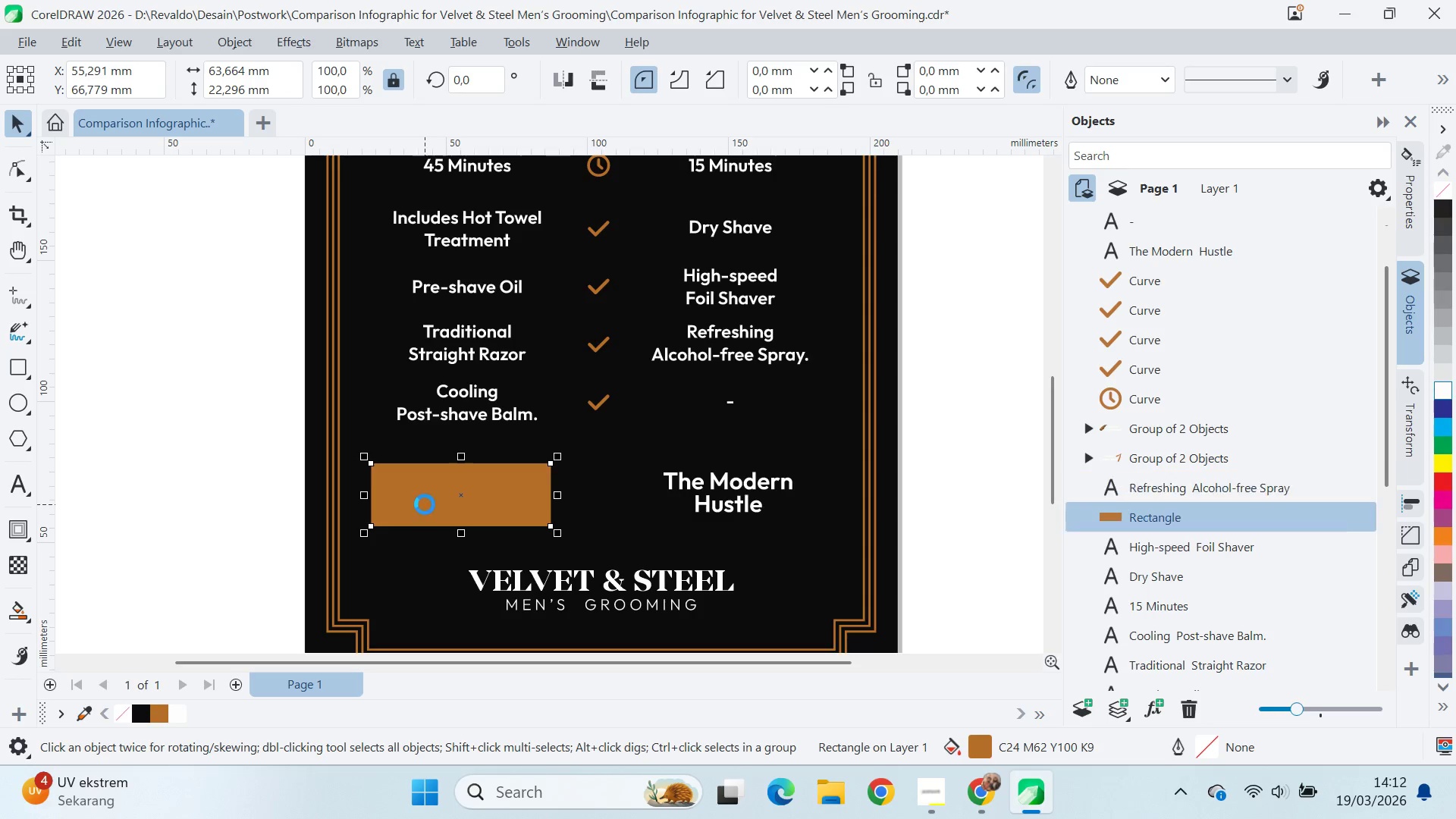 
key(Control+PageDown)
 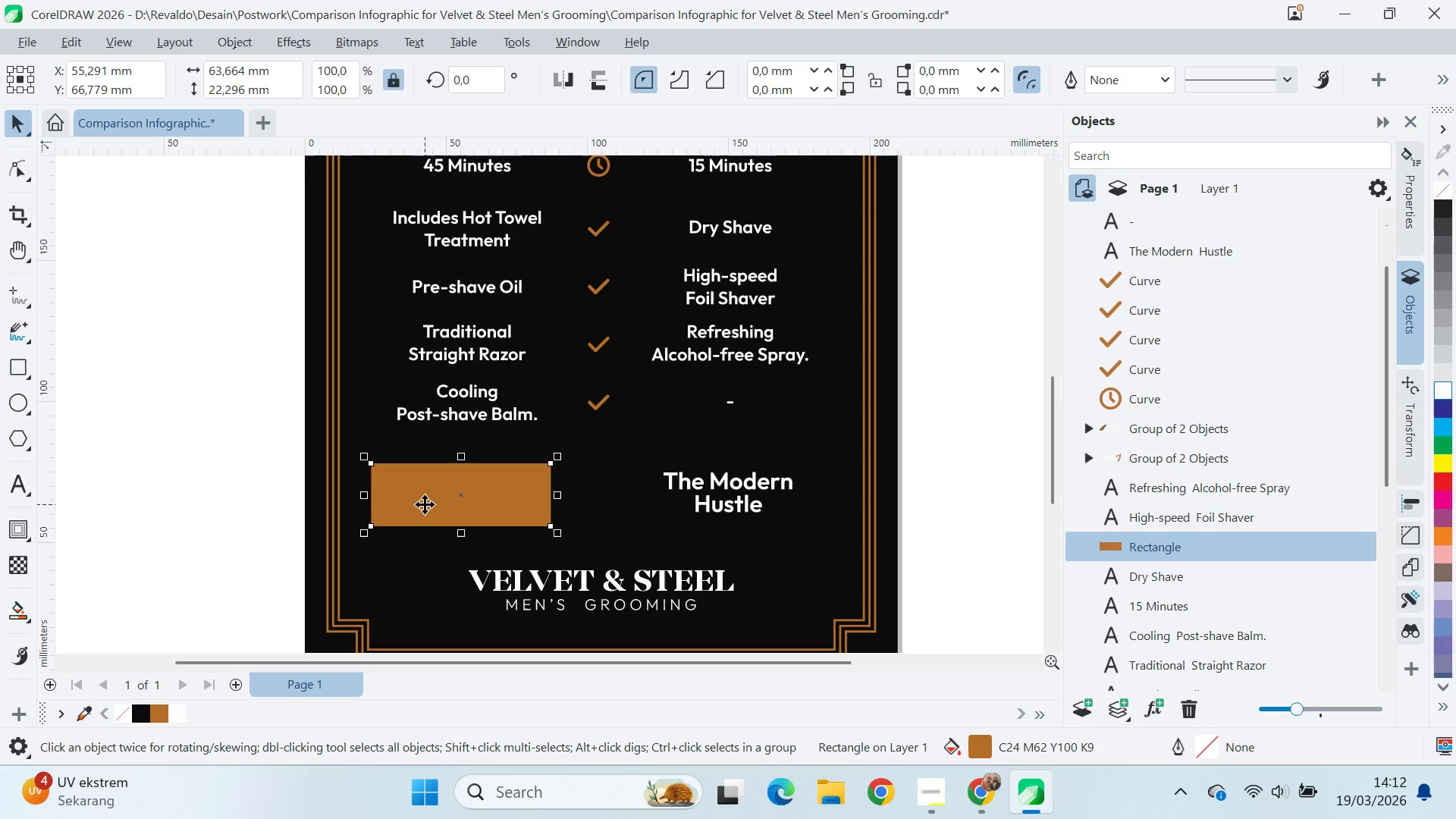 
key(Control+PageDown)
 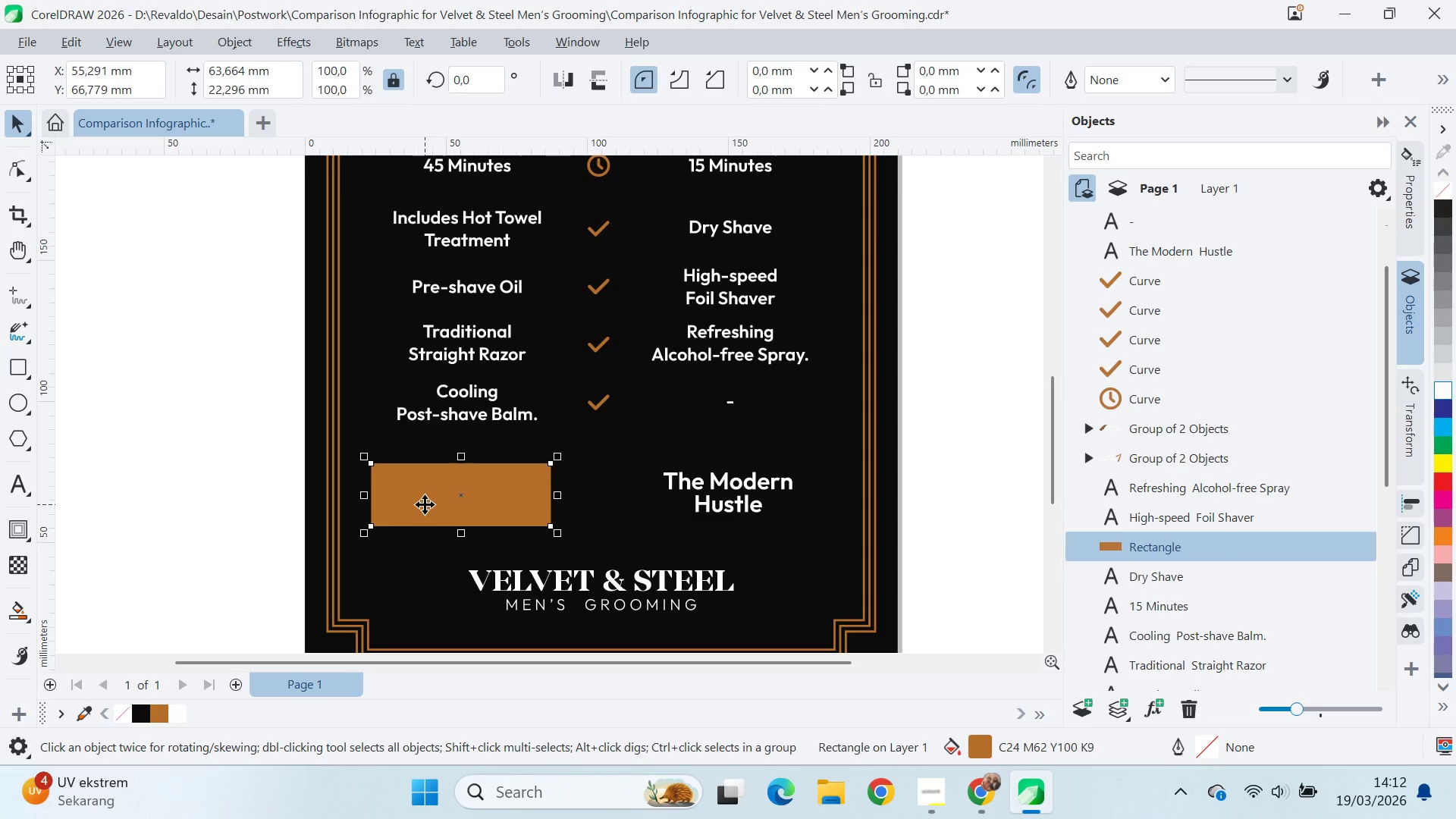 
key(Control+PageDown)
 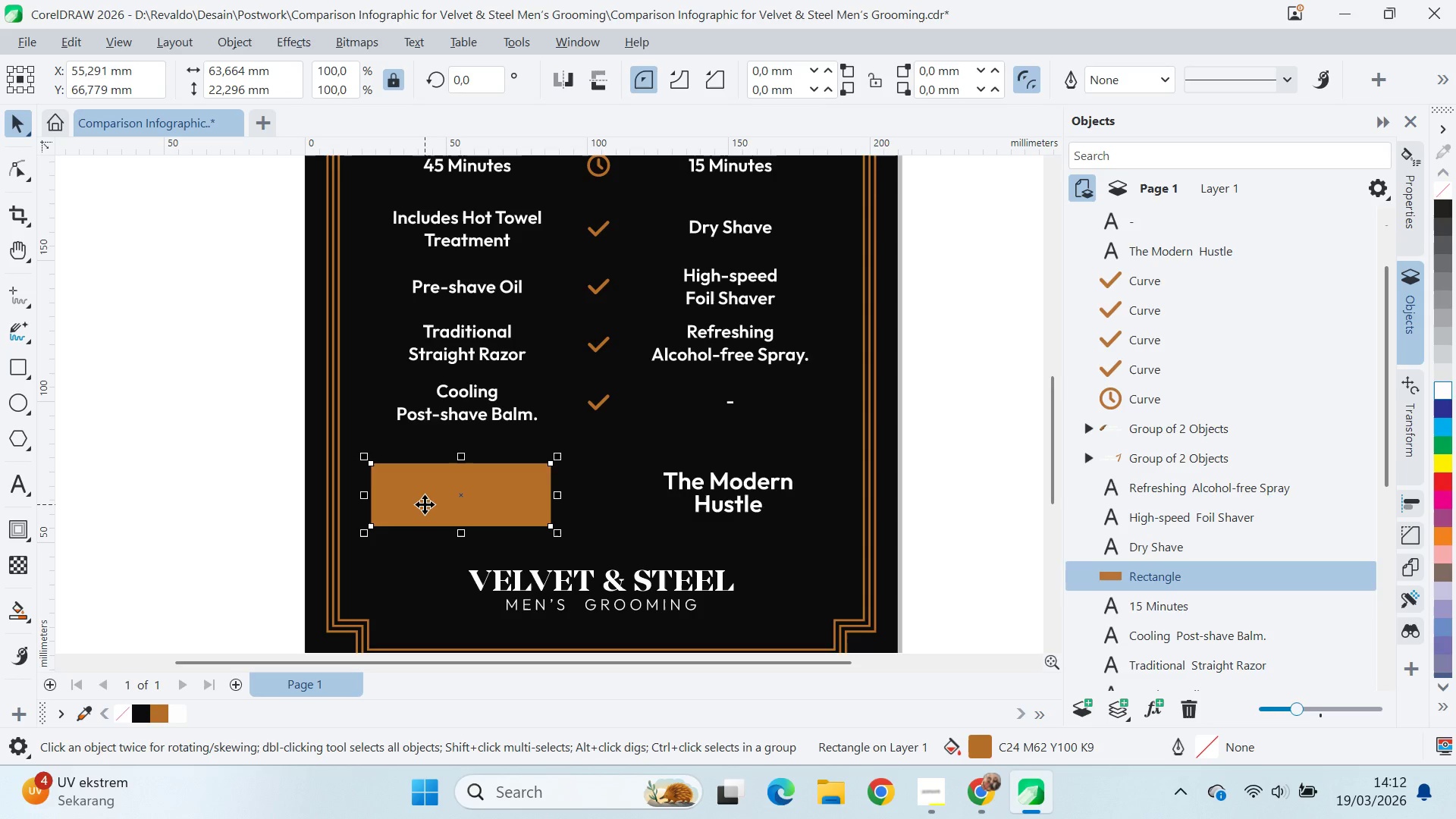 
key(Control+PageDown)
 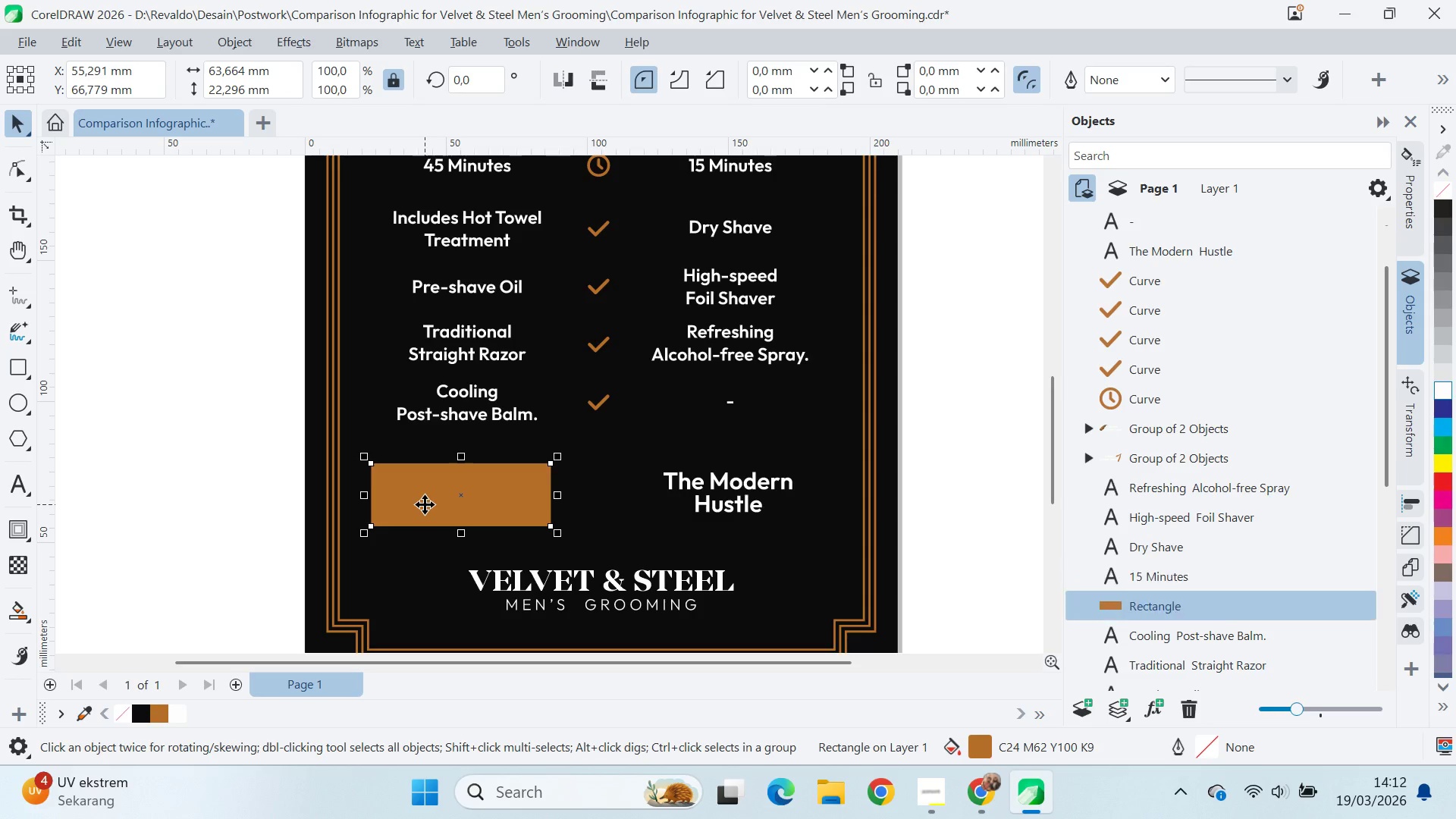 
key(Control+PageDown)
 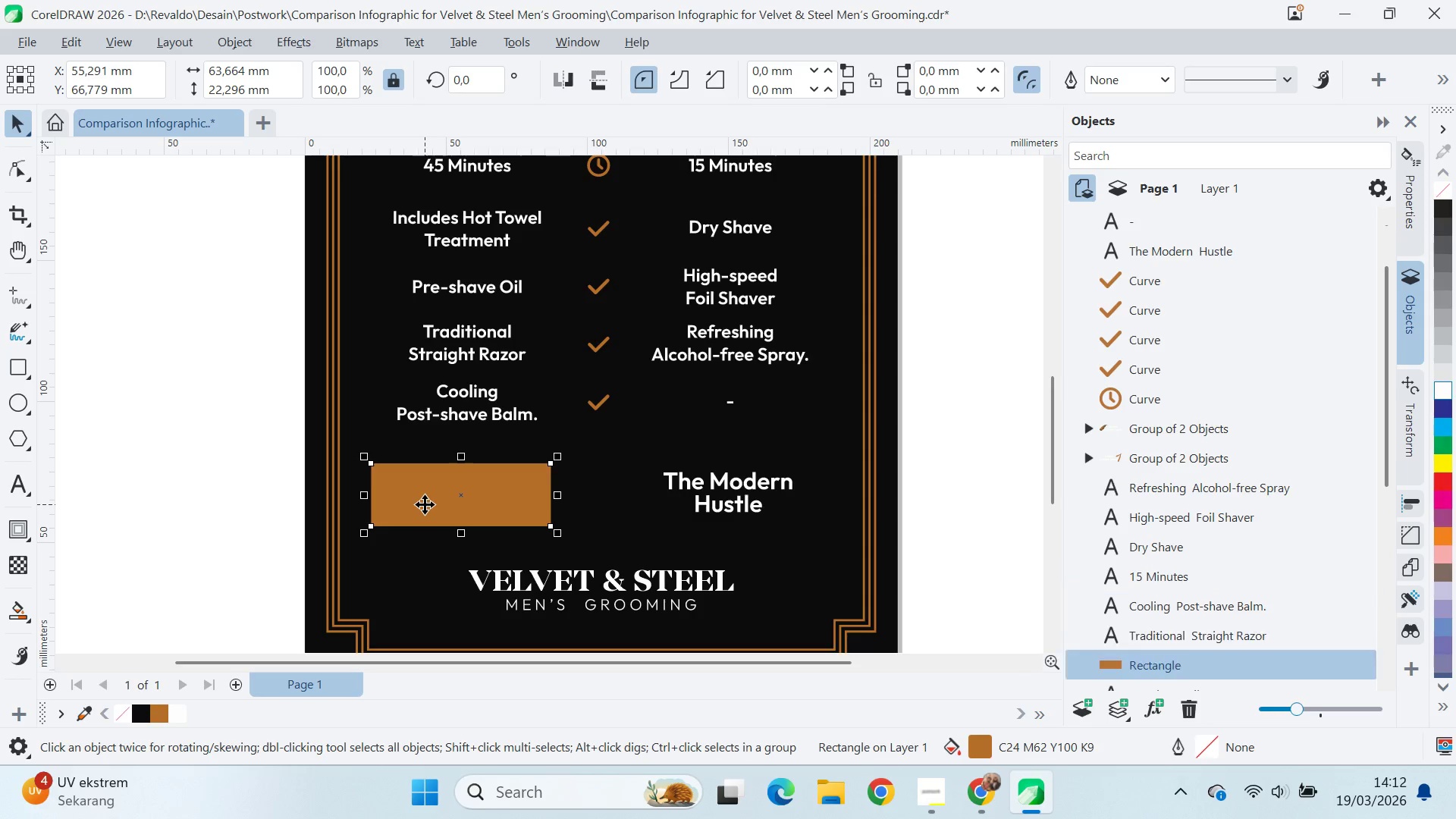 
key(Control+PageDown)
 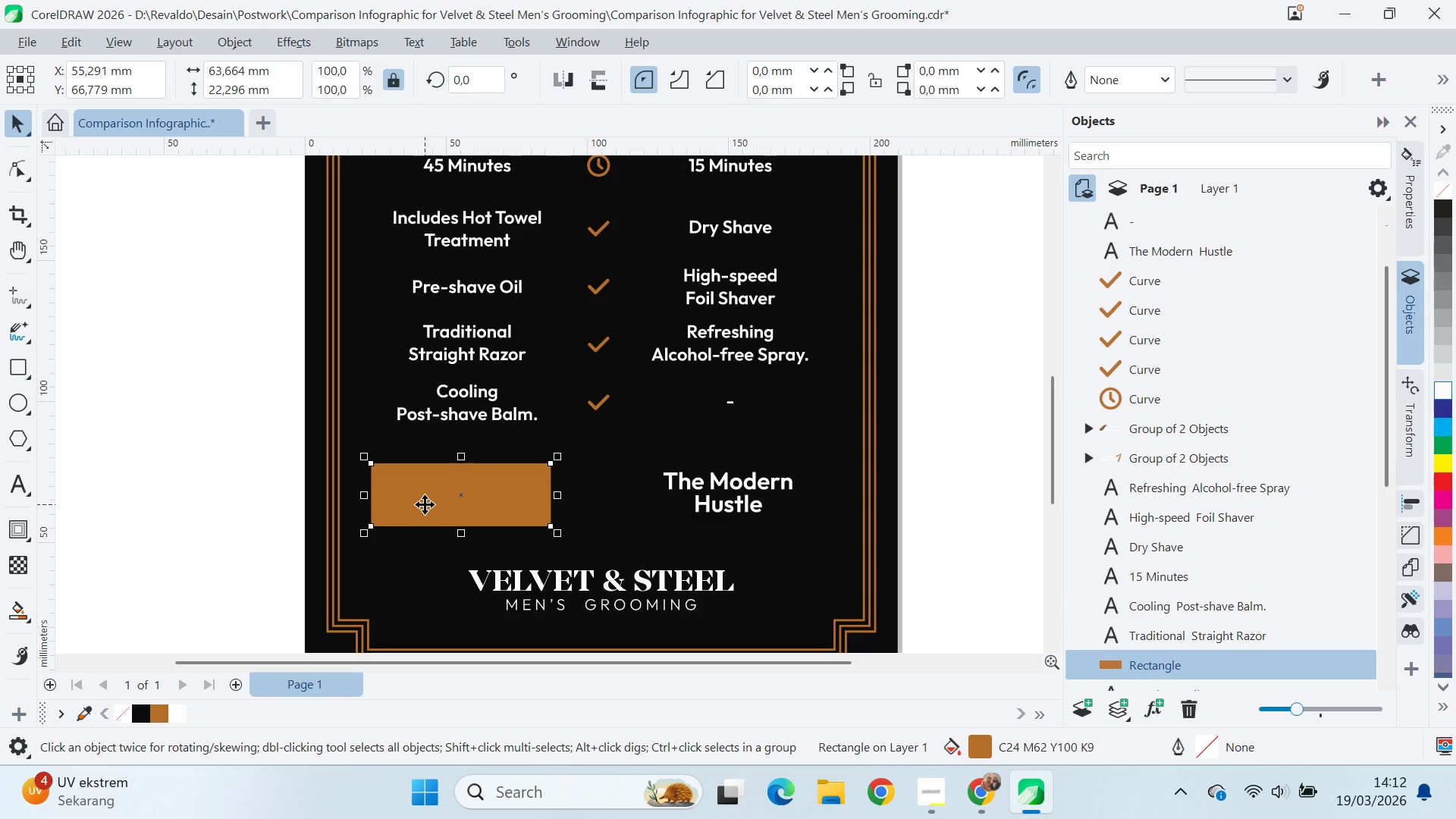 
key(Control+PageDown)
 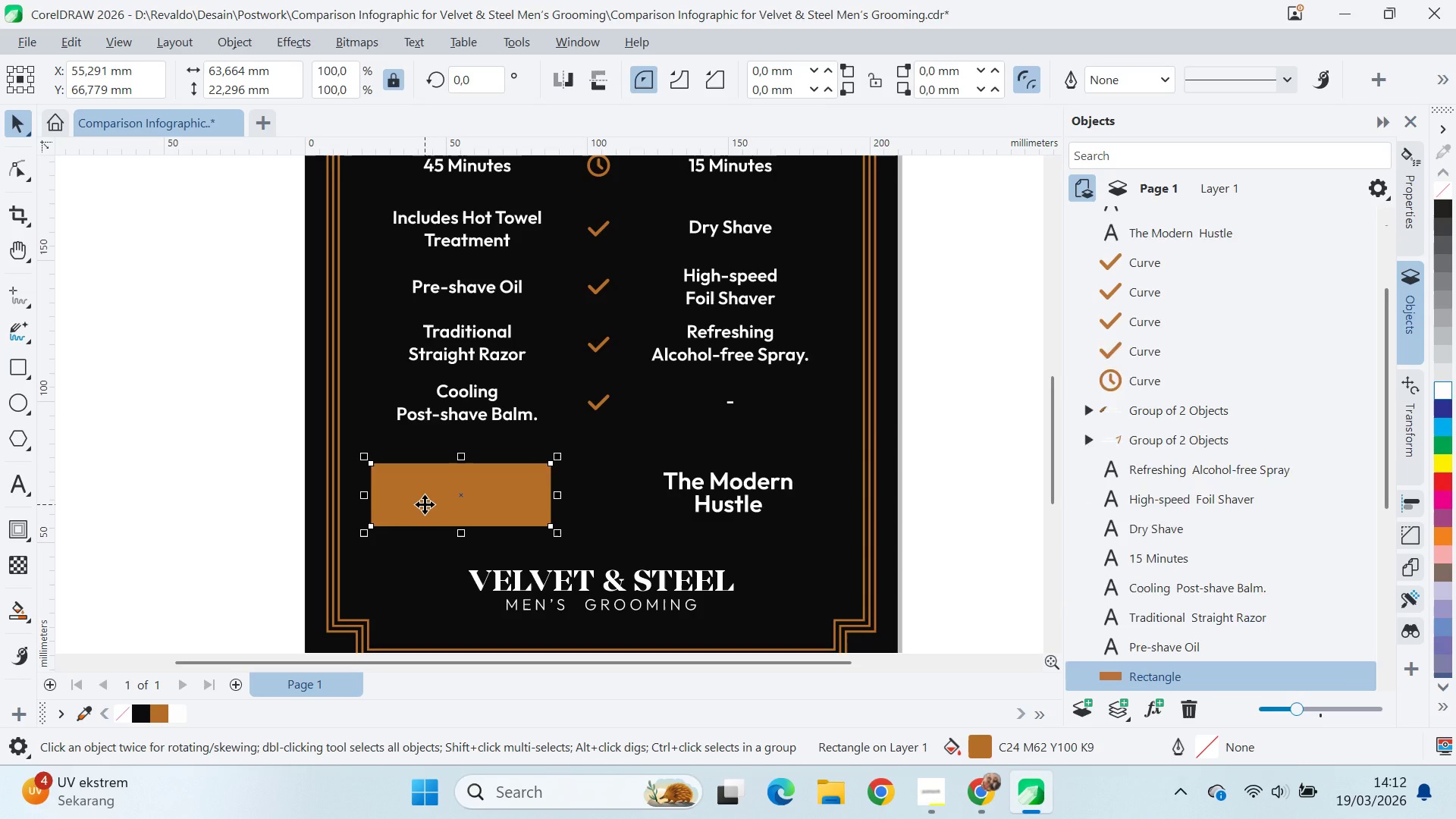 
key(Control+PageDown)
 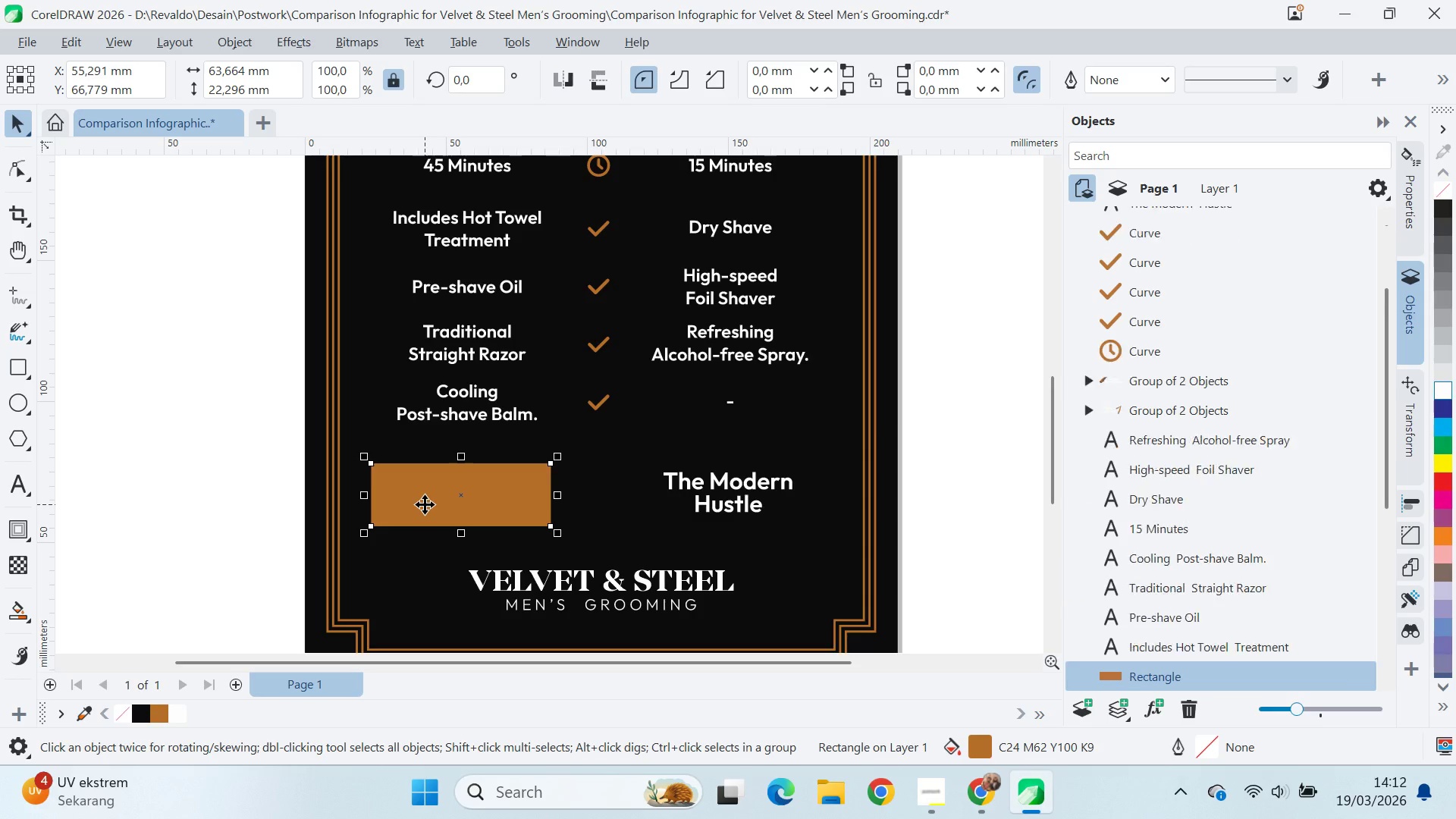 
key(Control+PageDown)
 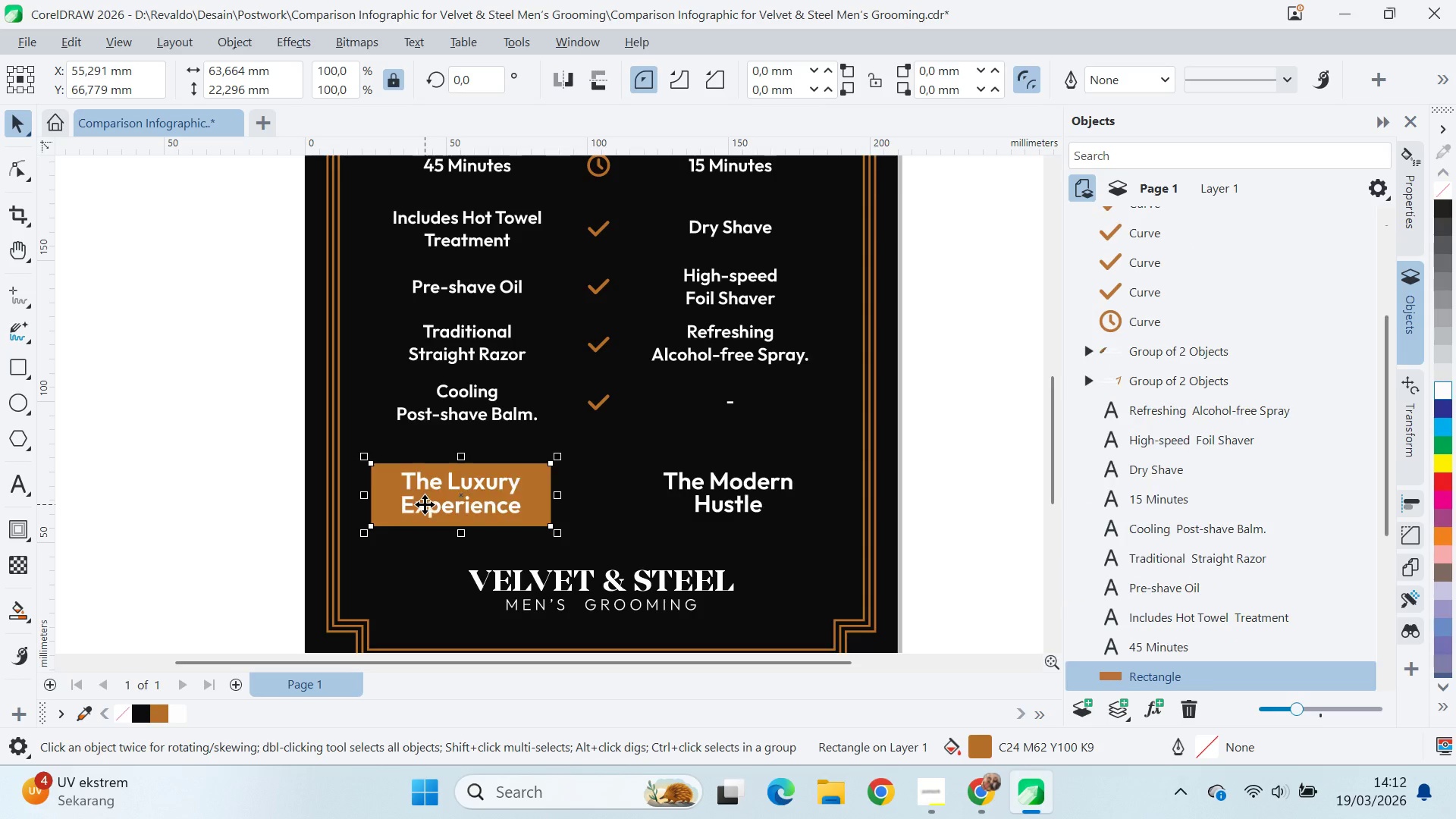 
key(Control+PageDown)
 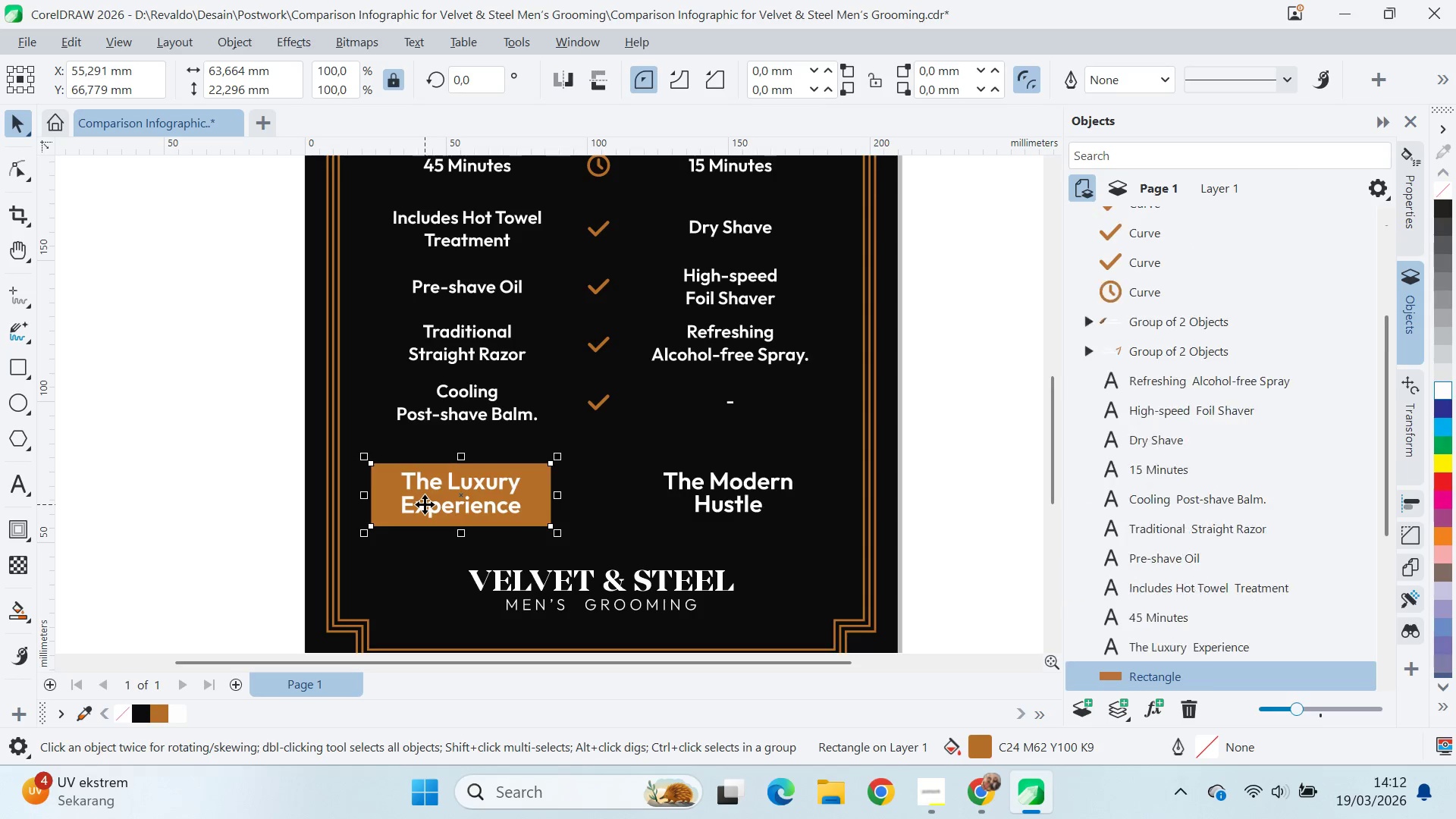 
key(Control+PageDown)
 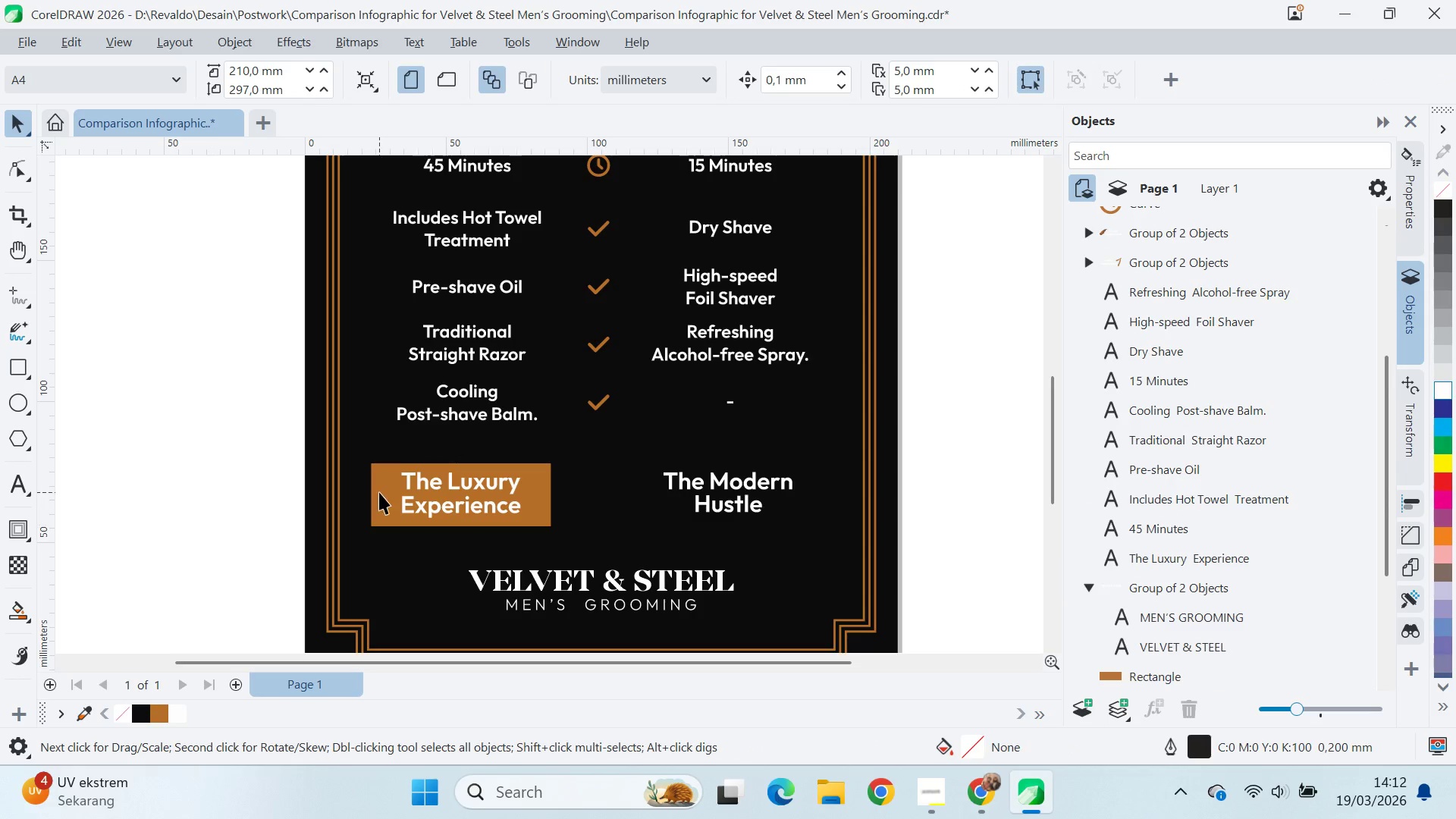 
left_click([417, 504])
 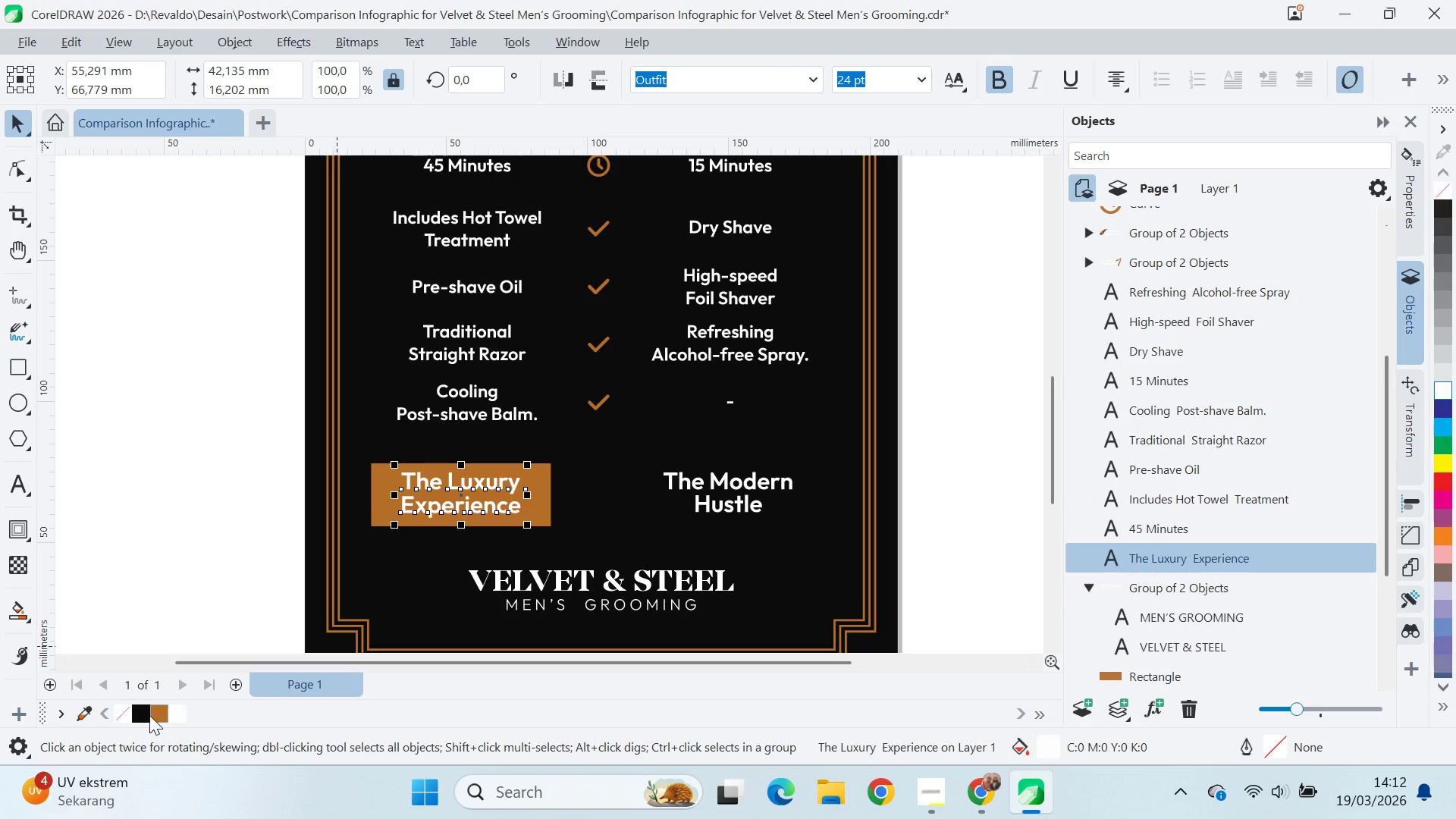 
left_click([145, 711])
 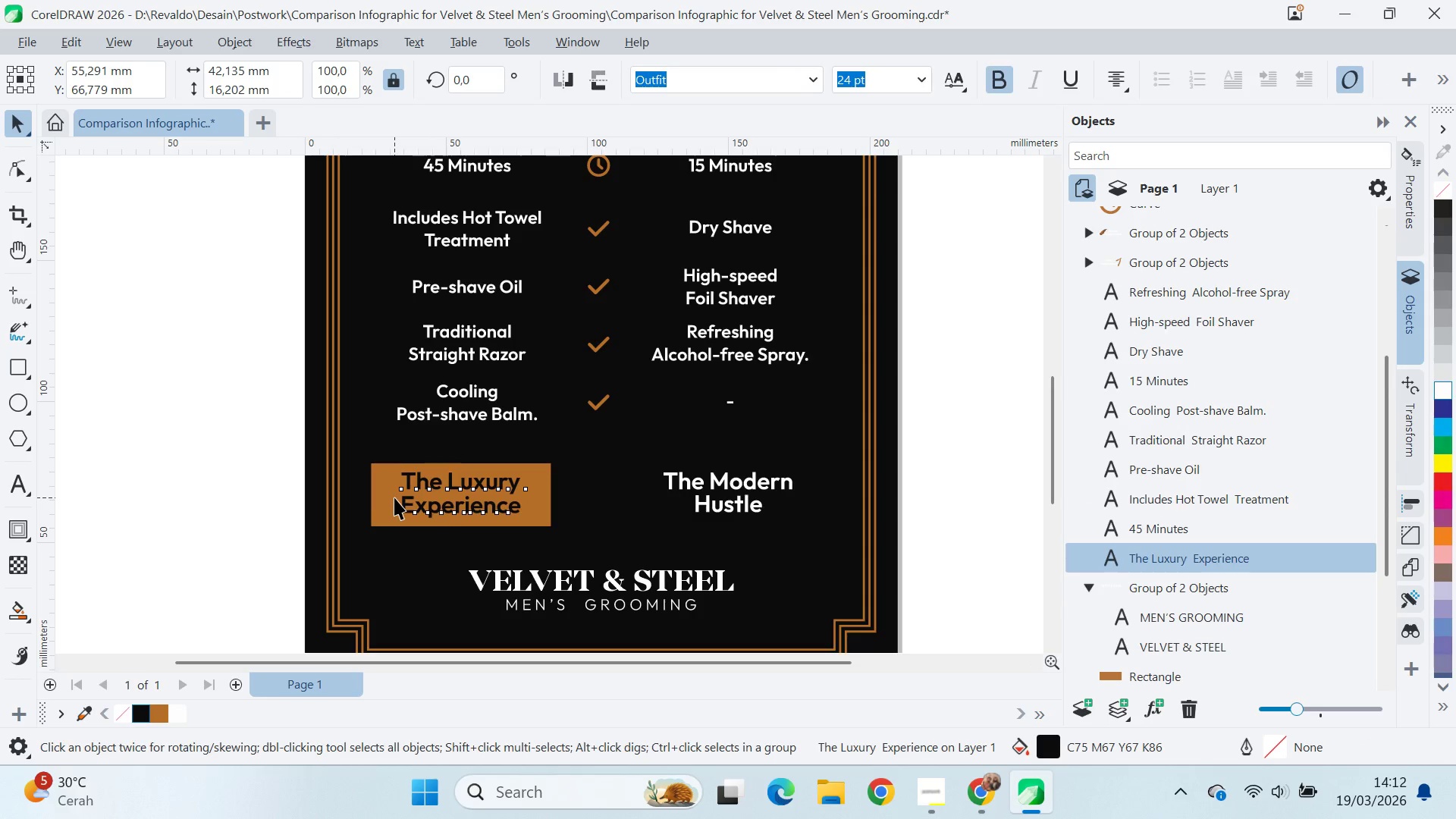 
double_click([384, 504])
 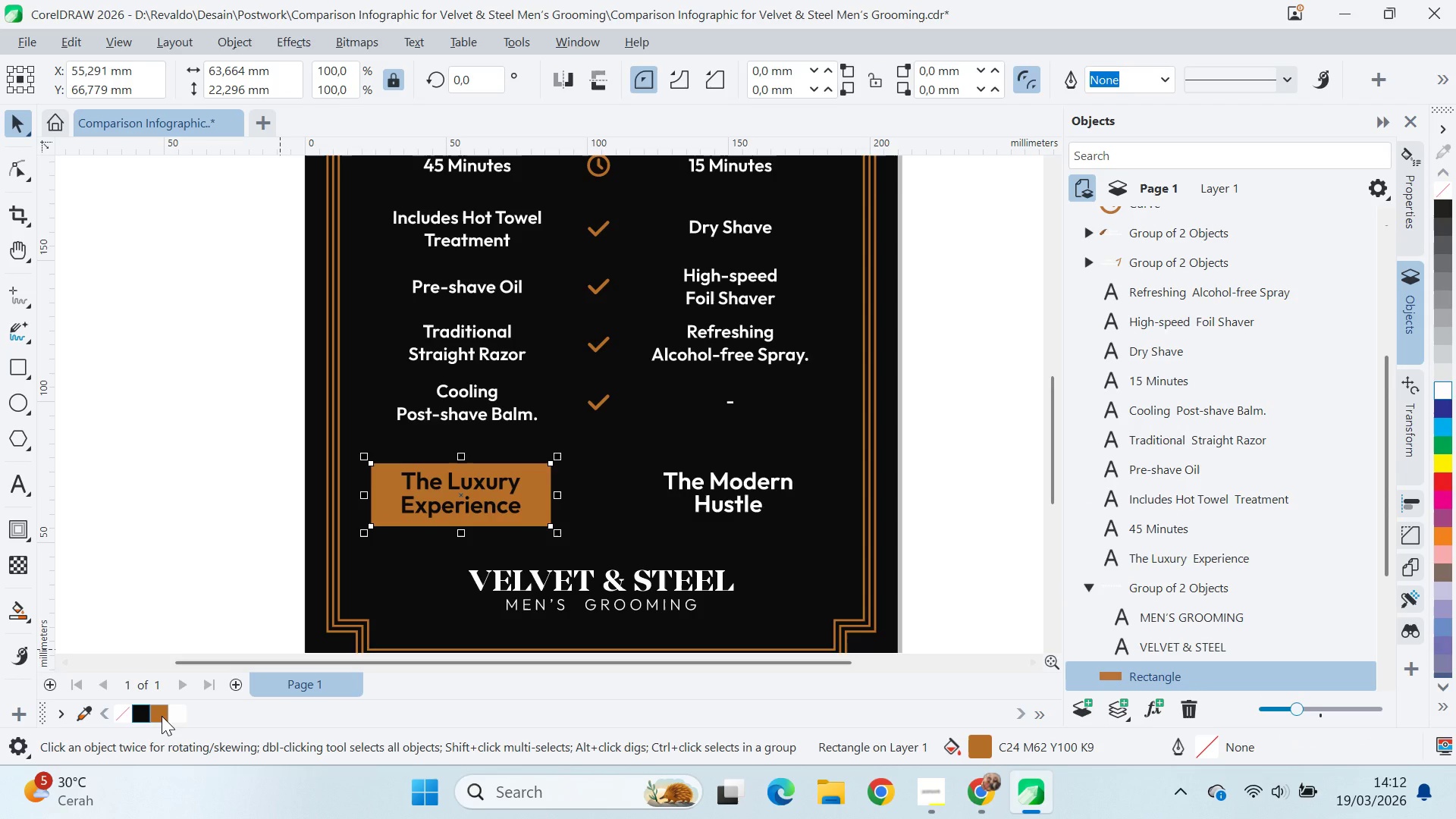 
left_click([174, 715])
 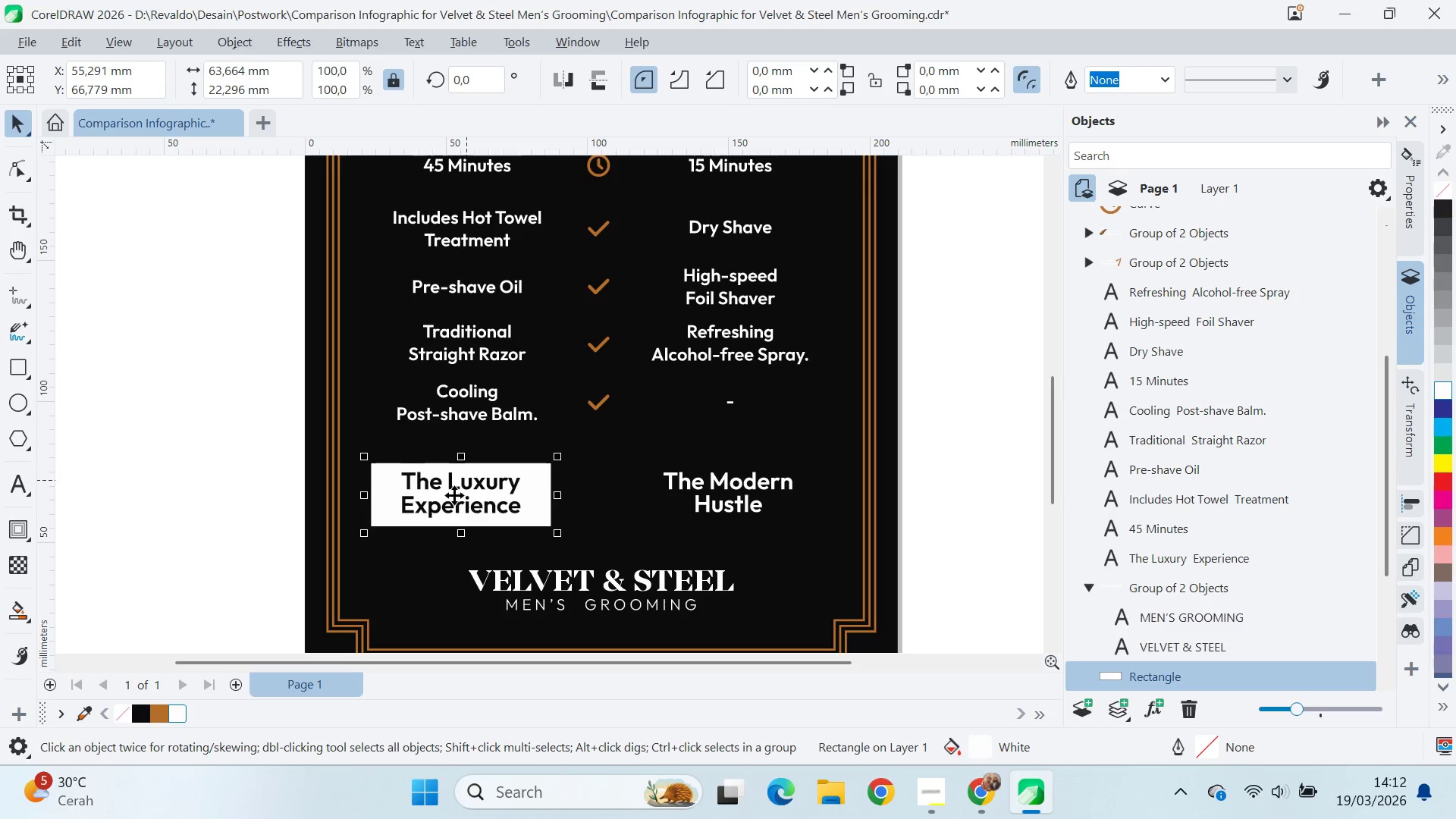 
left_click([433, 522])
 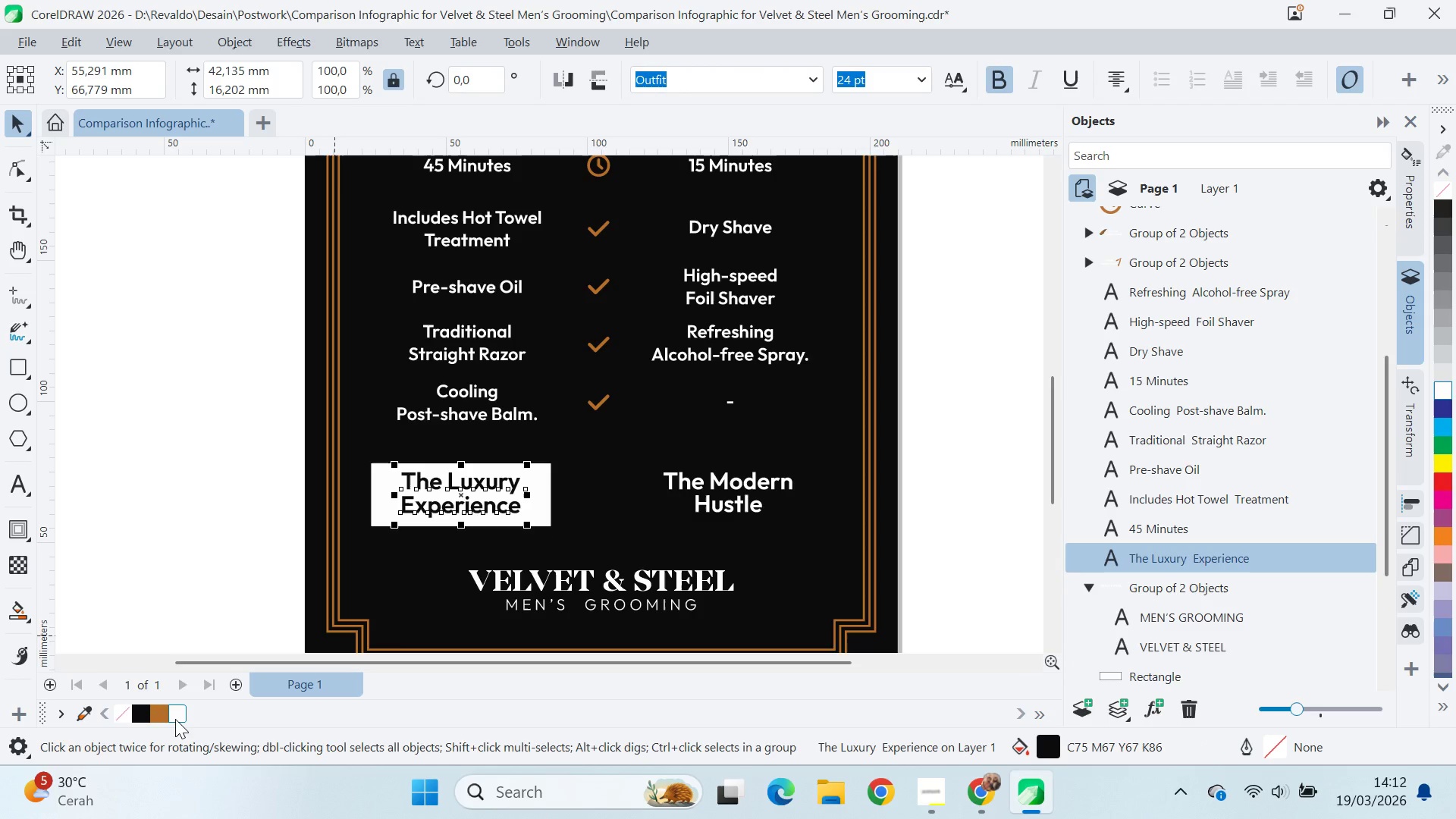 
left_click([165, 716])
 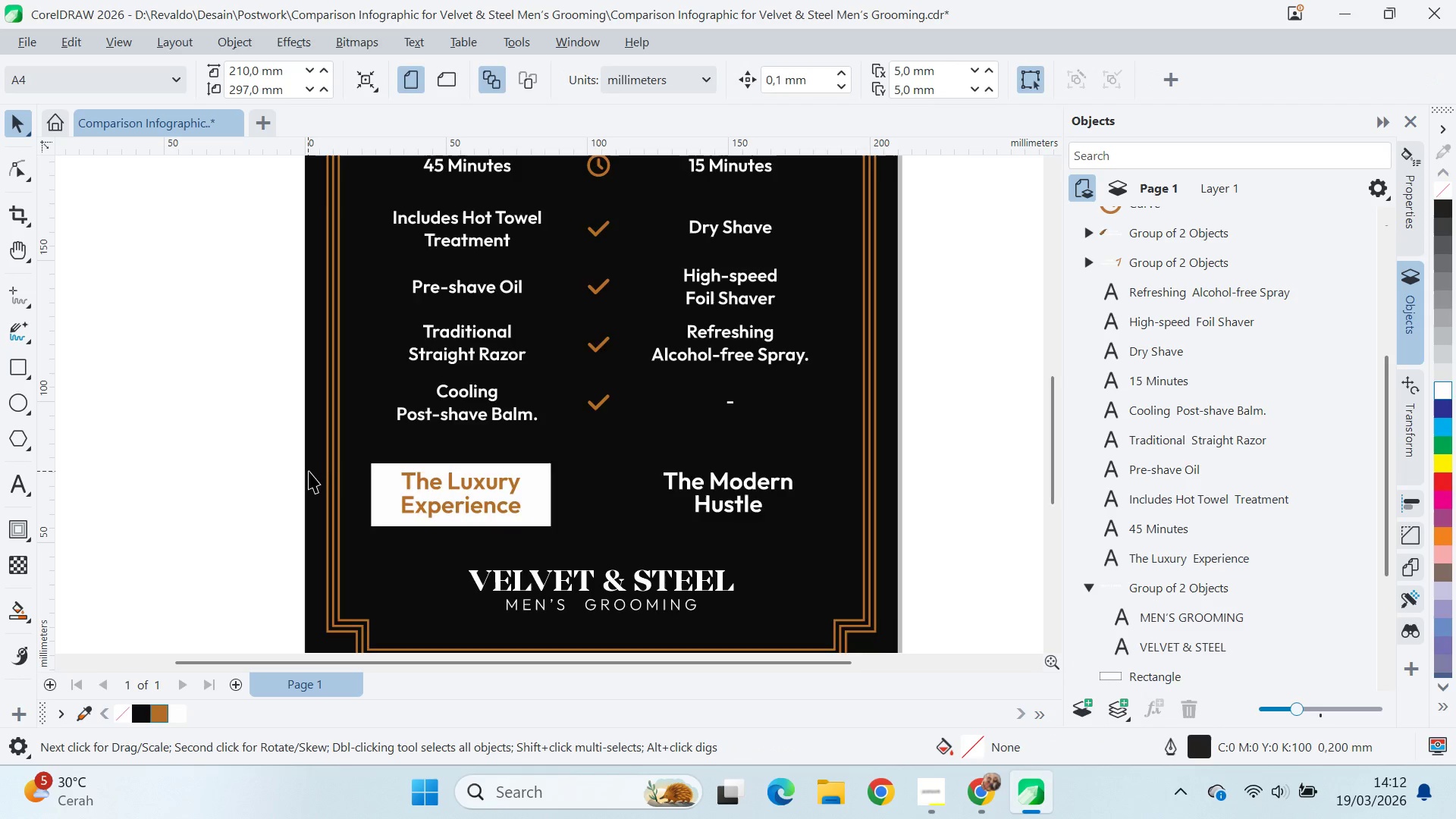 
scroll: coordinate [309, 471], scroll_direction: down, amount: 3.0
 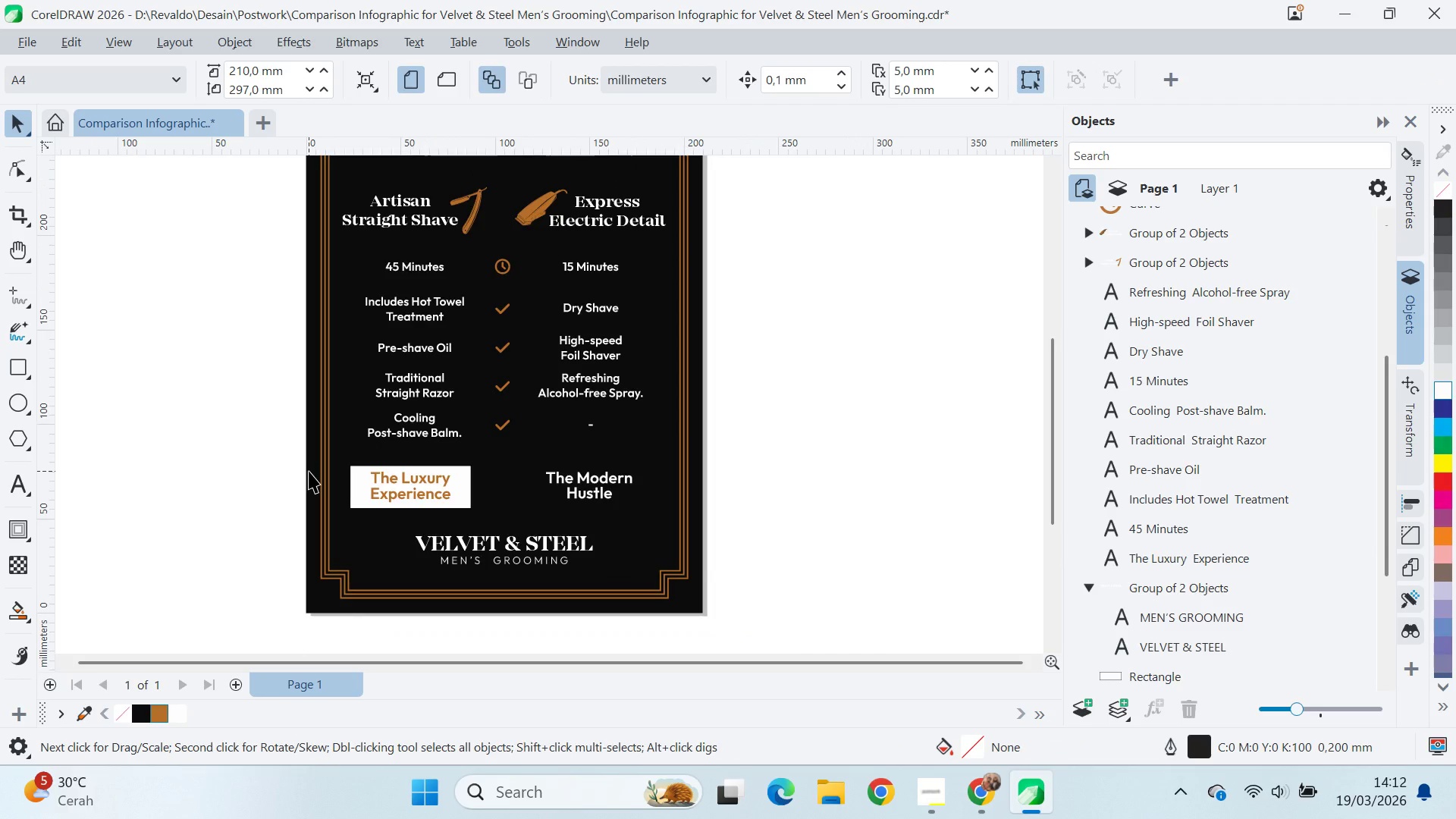 
key(Control+Z)
 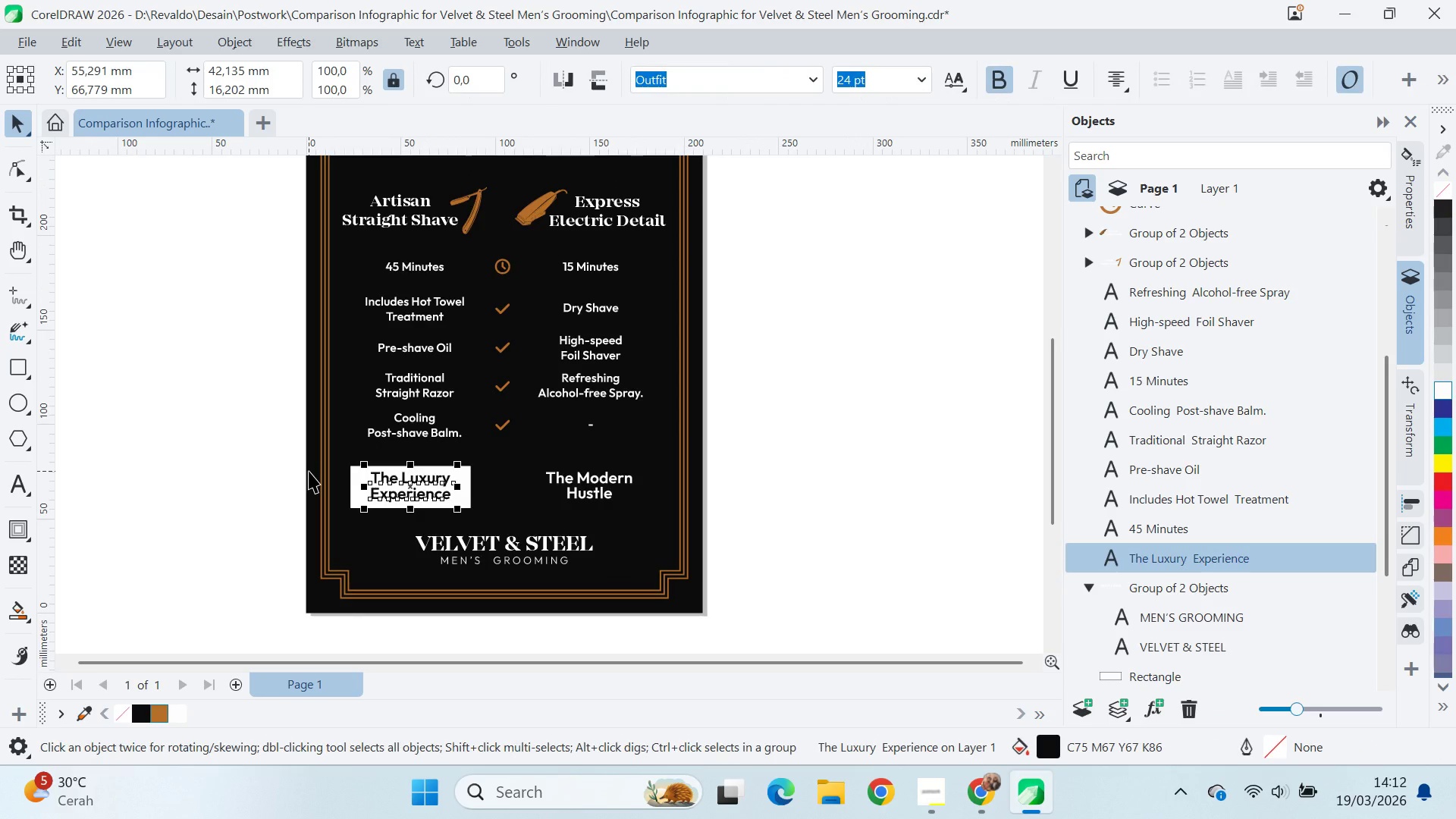 
key(Control+Z)
 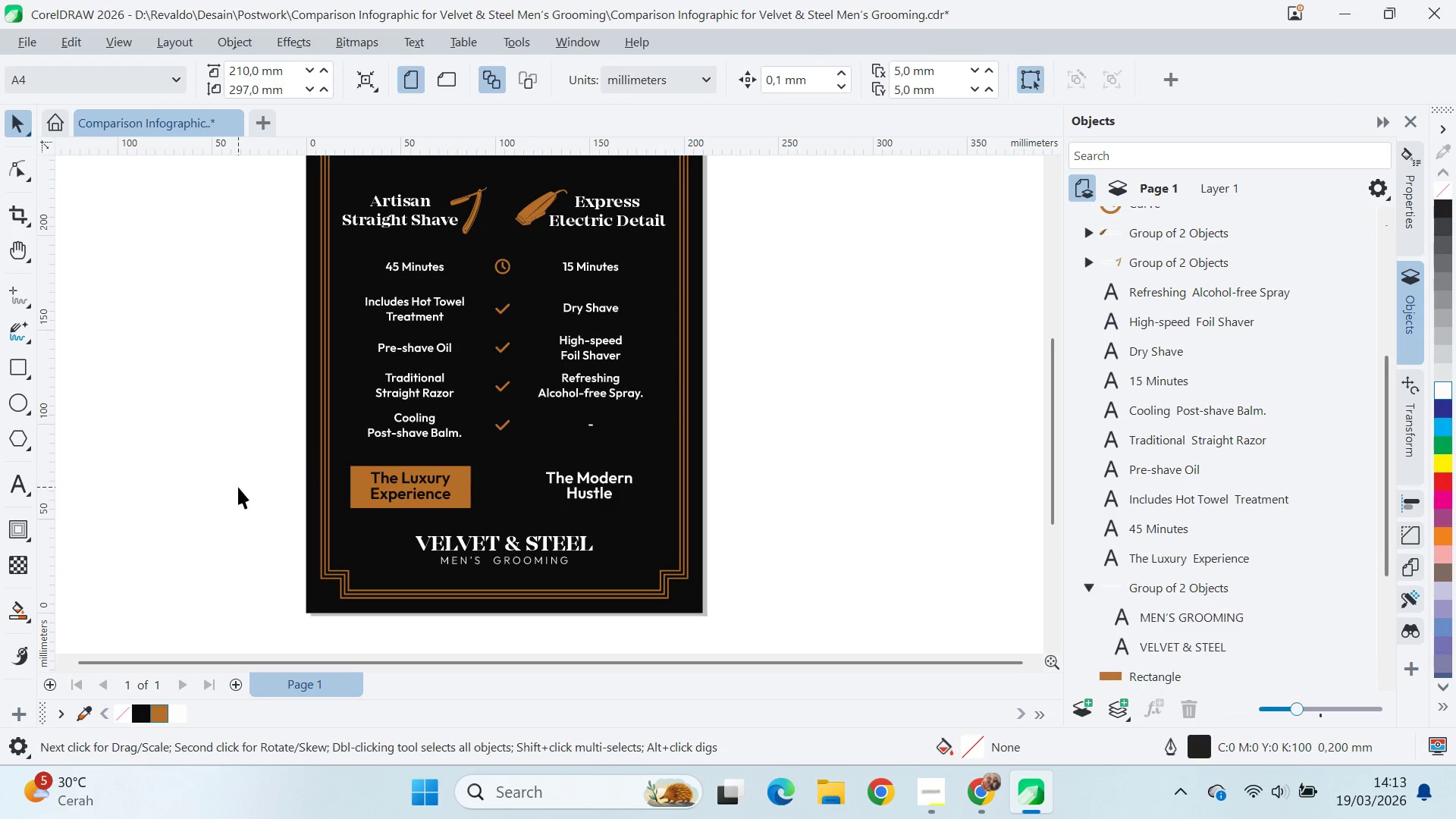 
scroll: coordinate [242, 486], scroll_direction: down, amount: 2.0
 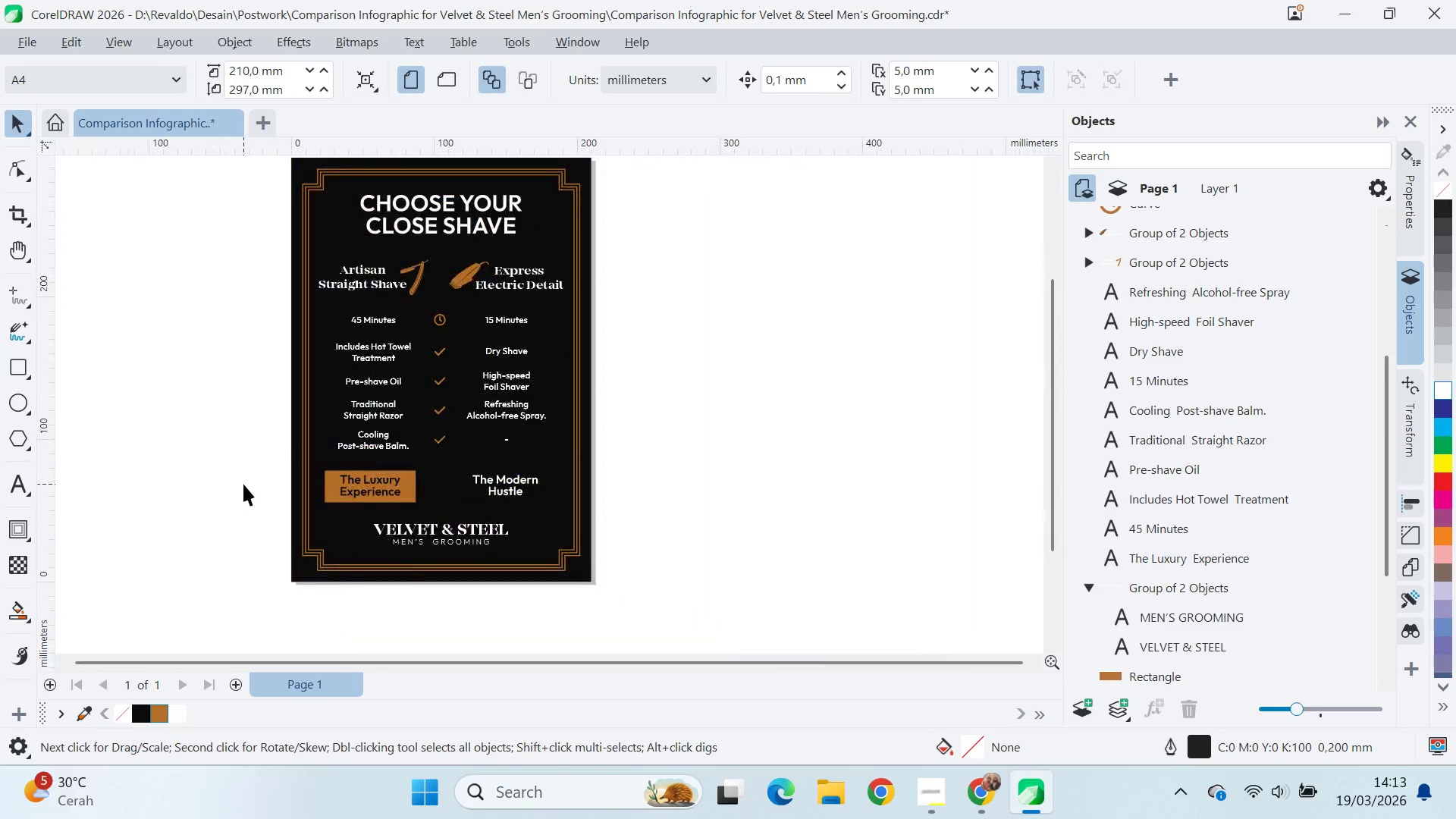 
scroll: coordinate [243, 483], scroll_direction: none, amount: 0.0
 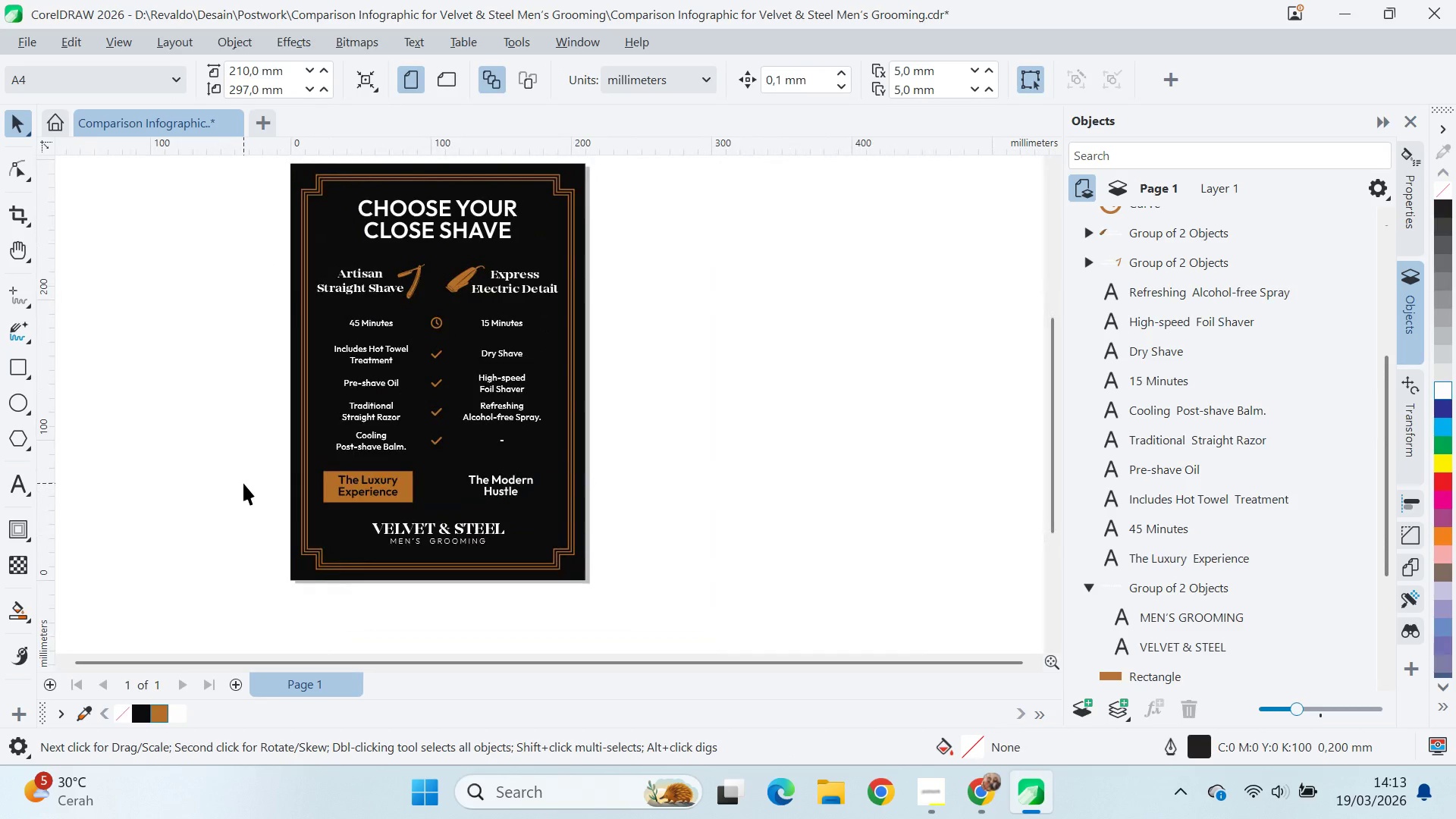 
scroll: coordinate [243, 482], scroll_direction: up, amount: 5.0
 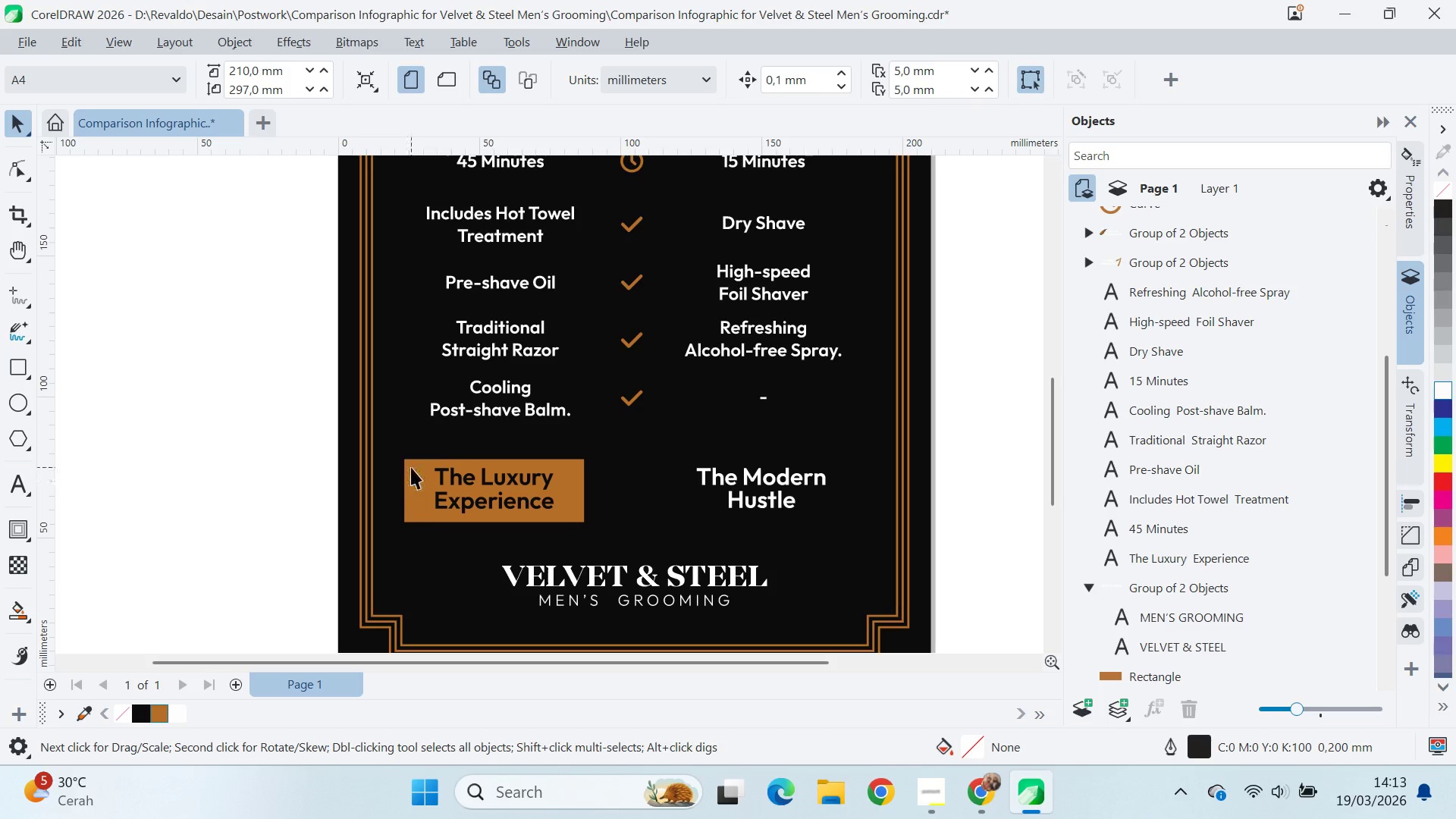 
wait(9.77)
 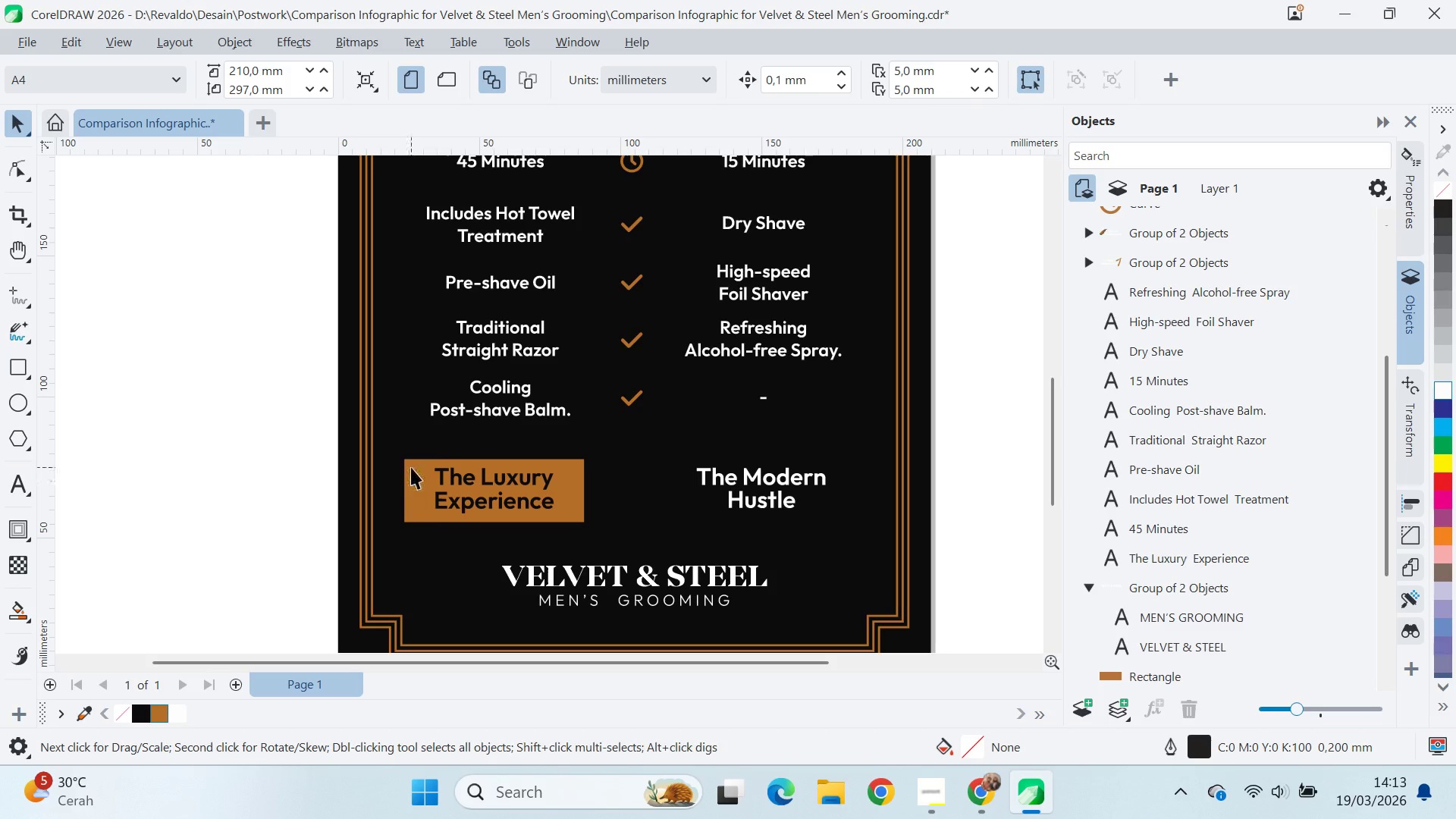 
left_click([407, 476])
 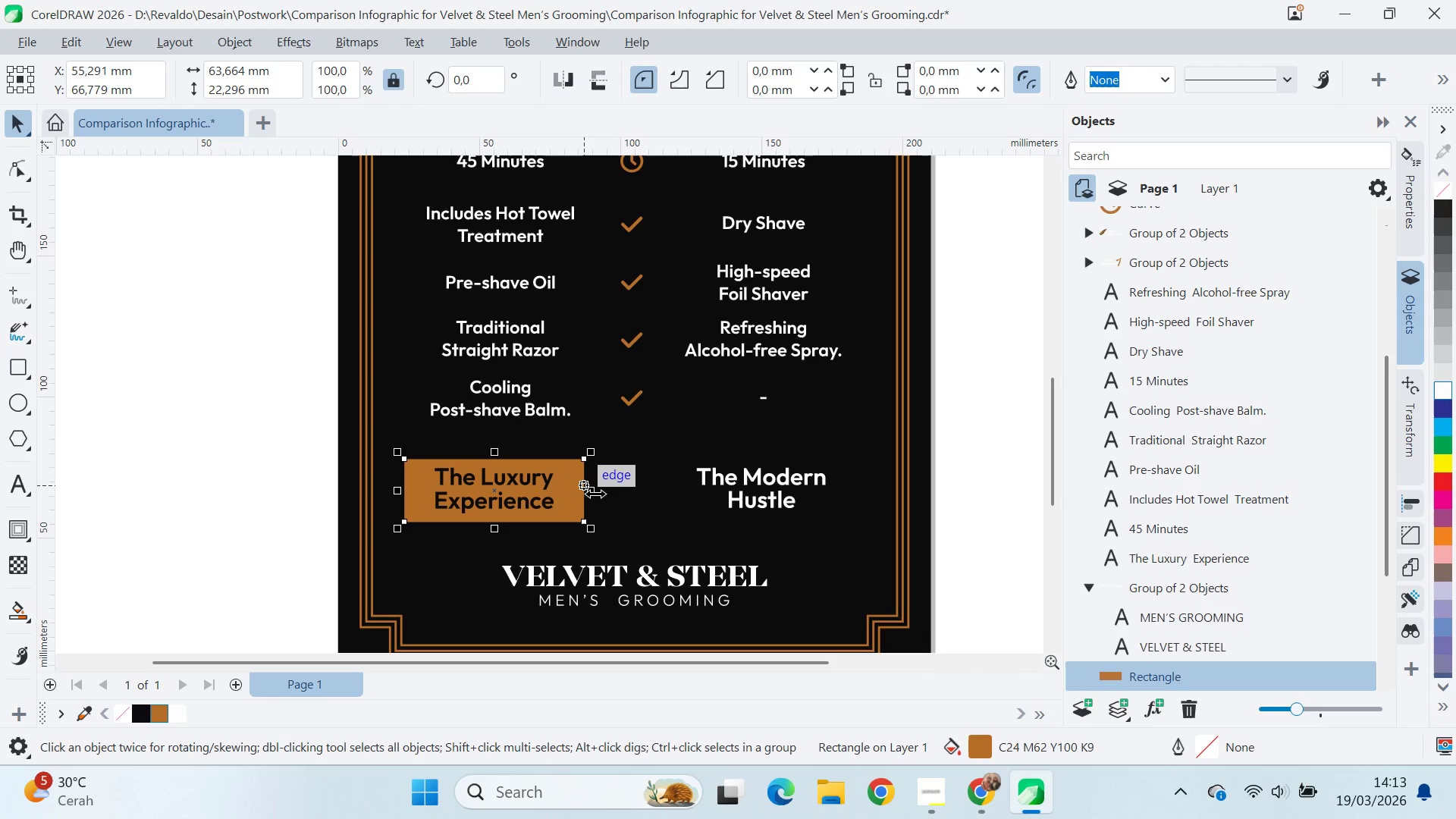 
key(Shift+ShiftLeft)
 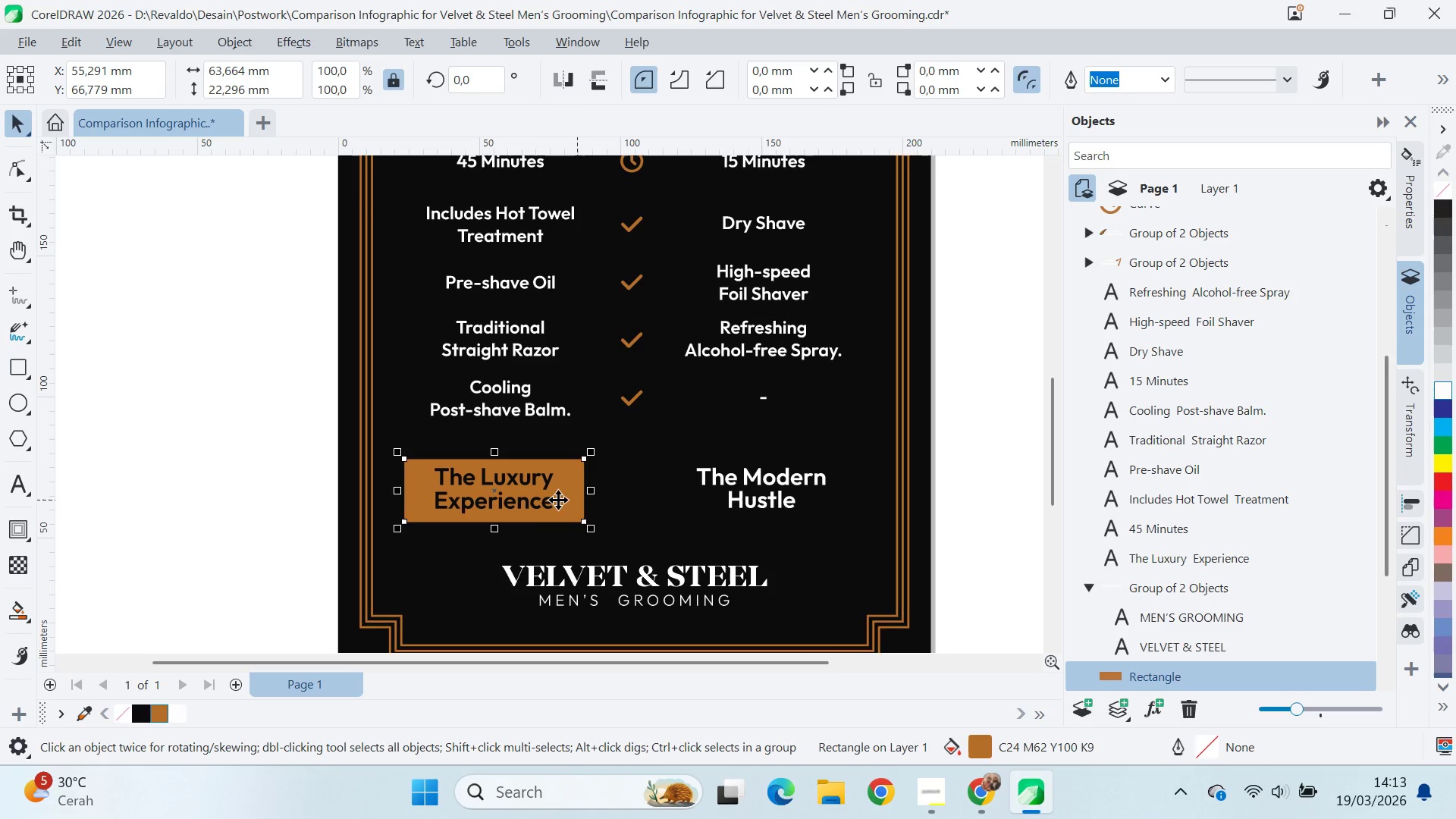 
left_click([530, 504])
 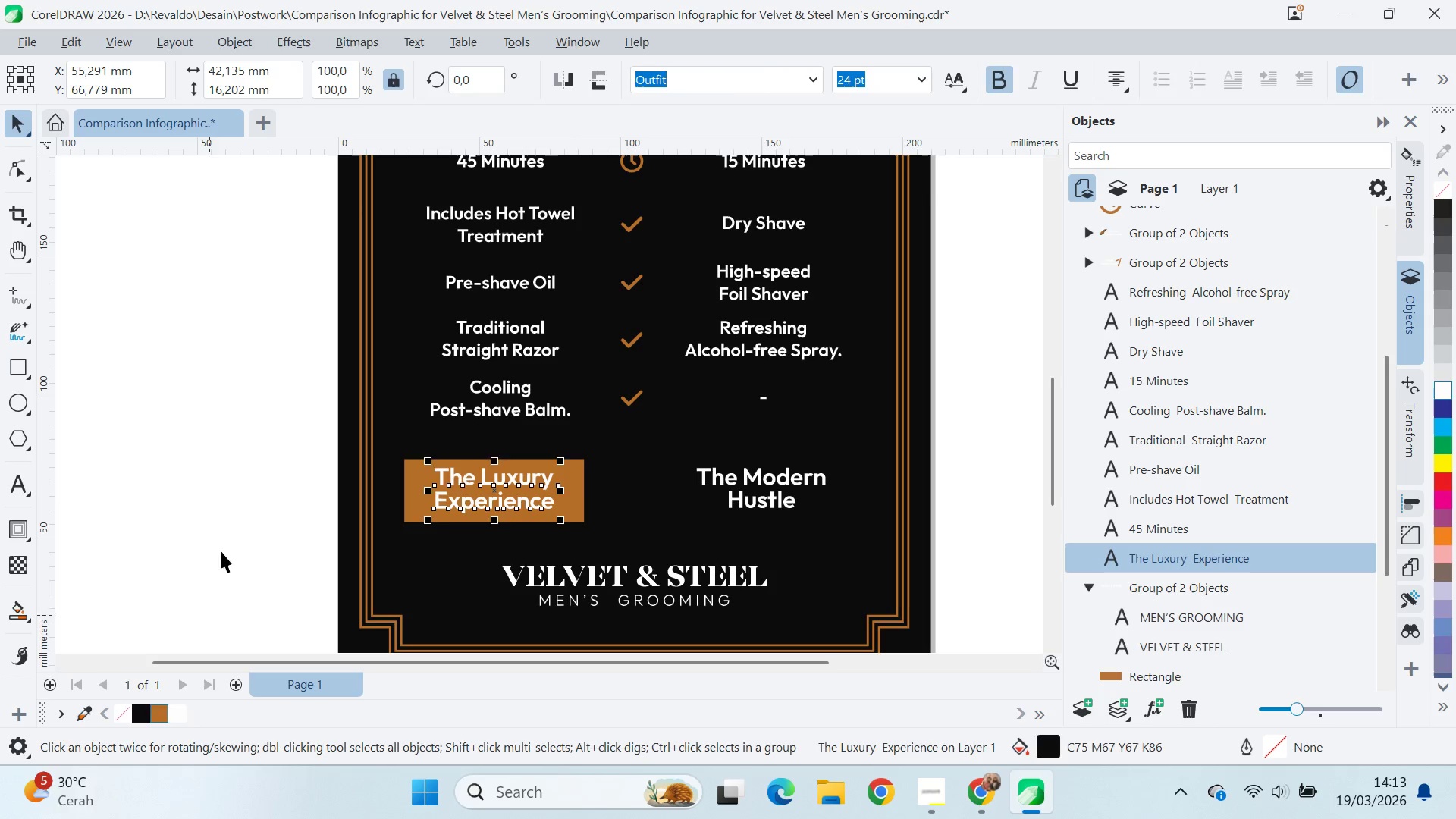 
scroll: coordinate [315, 477], scroll_direction: down, amount: 7.0
 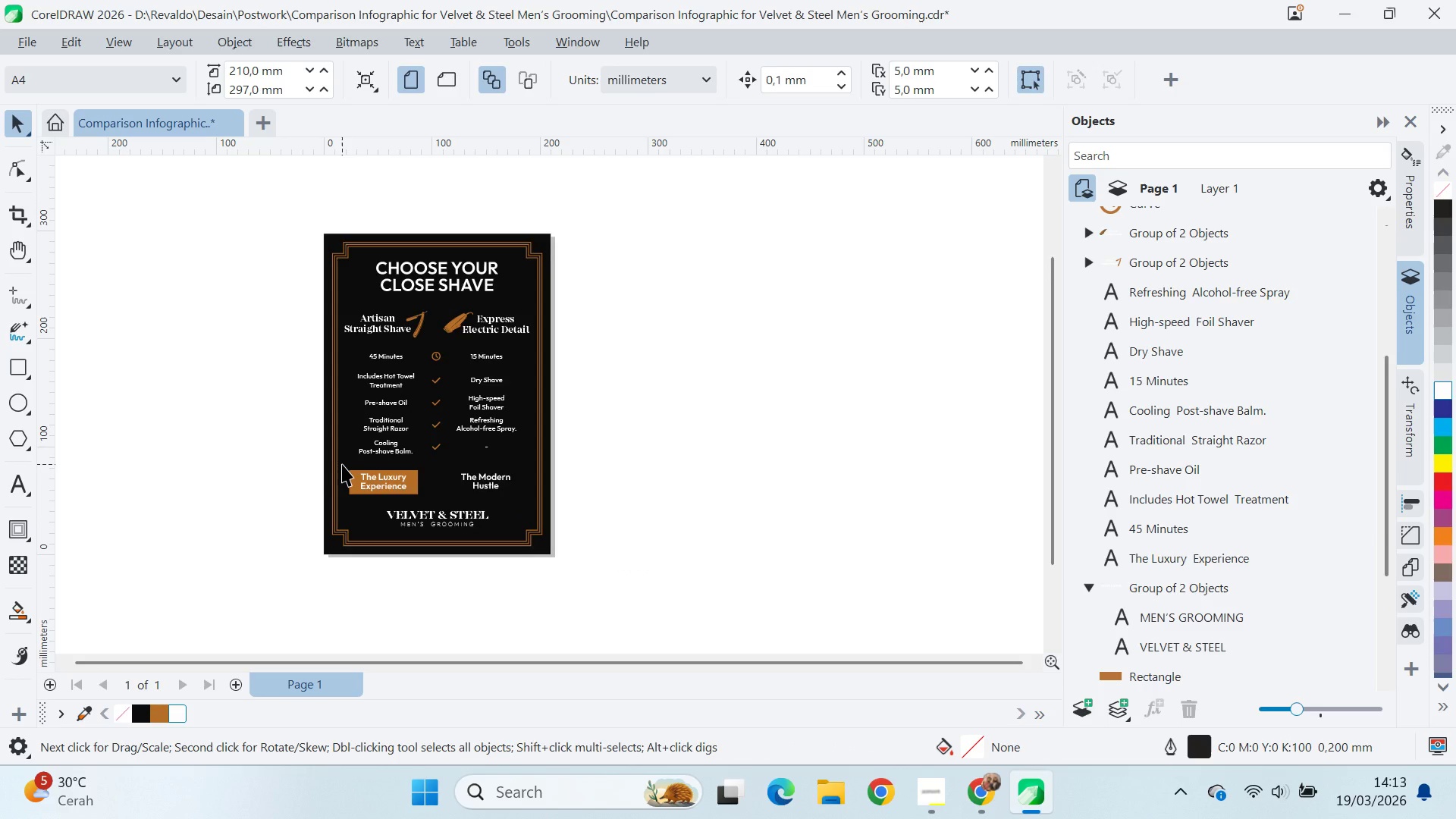 
left_click([358, 494])
 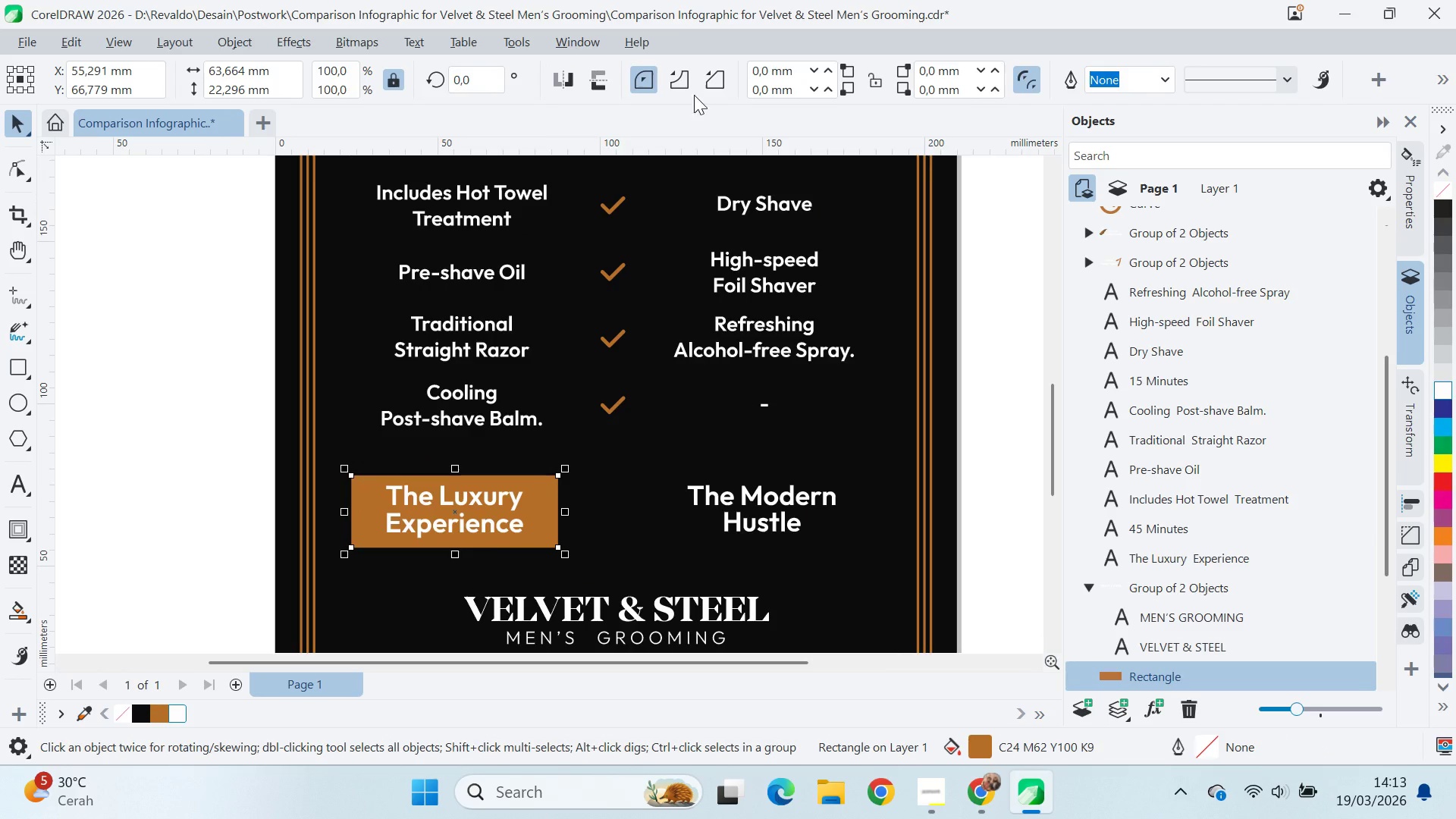 
scroll: coordinate [364, 480], scroll_direction: up, amount: 8.0
 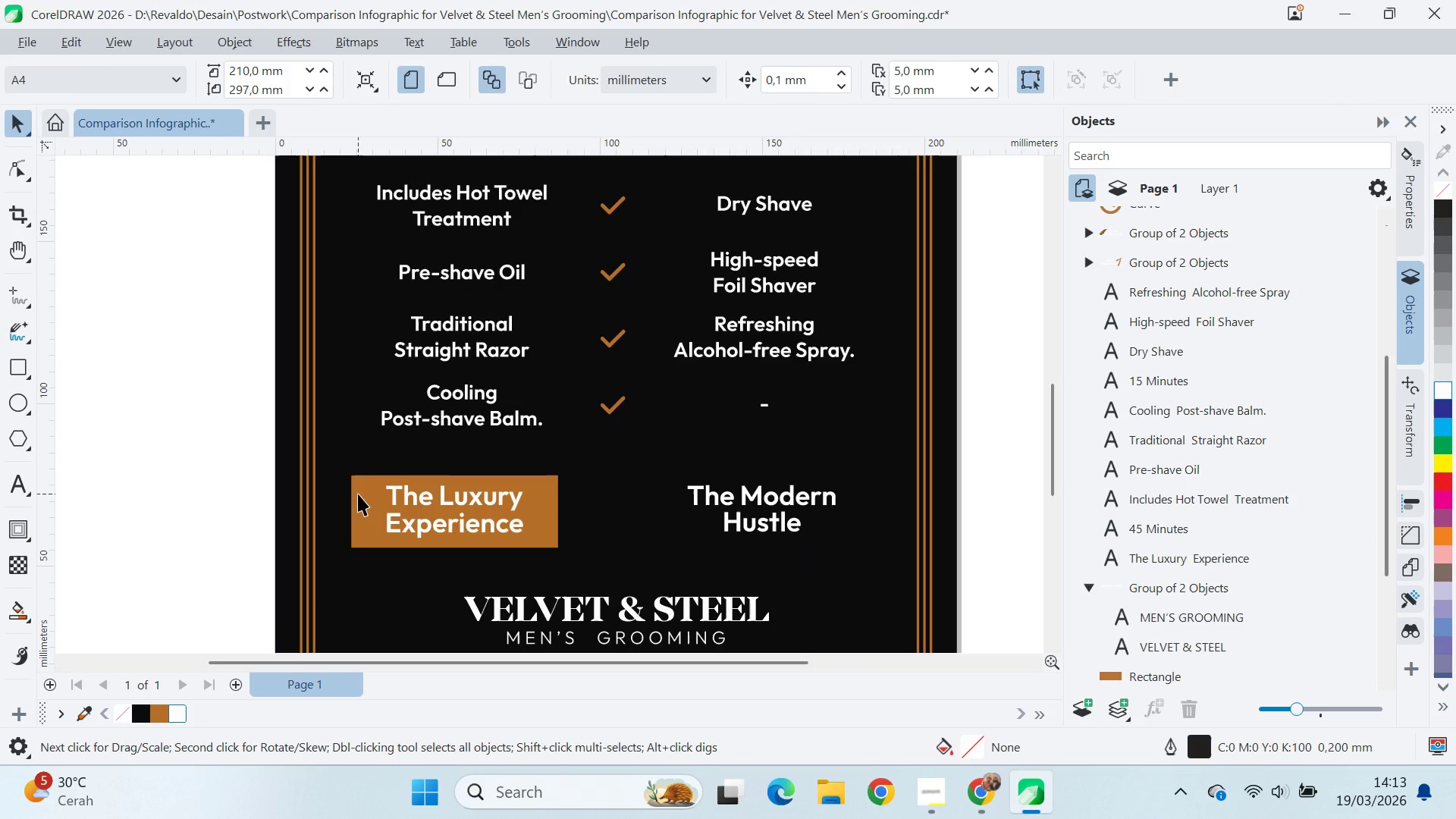 
left_click([689, 80])
 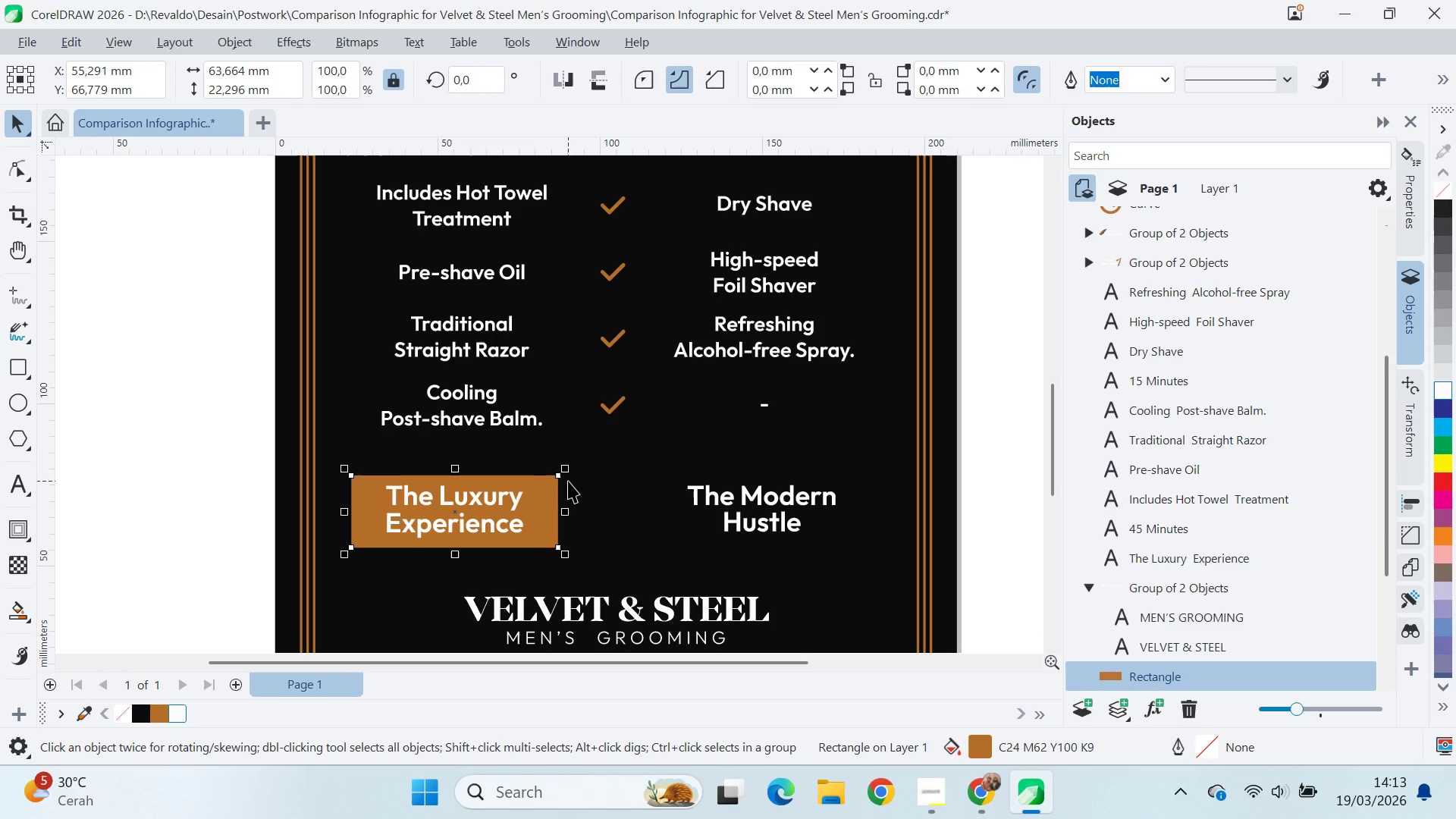 
key(A)
 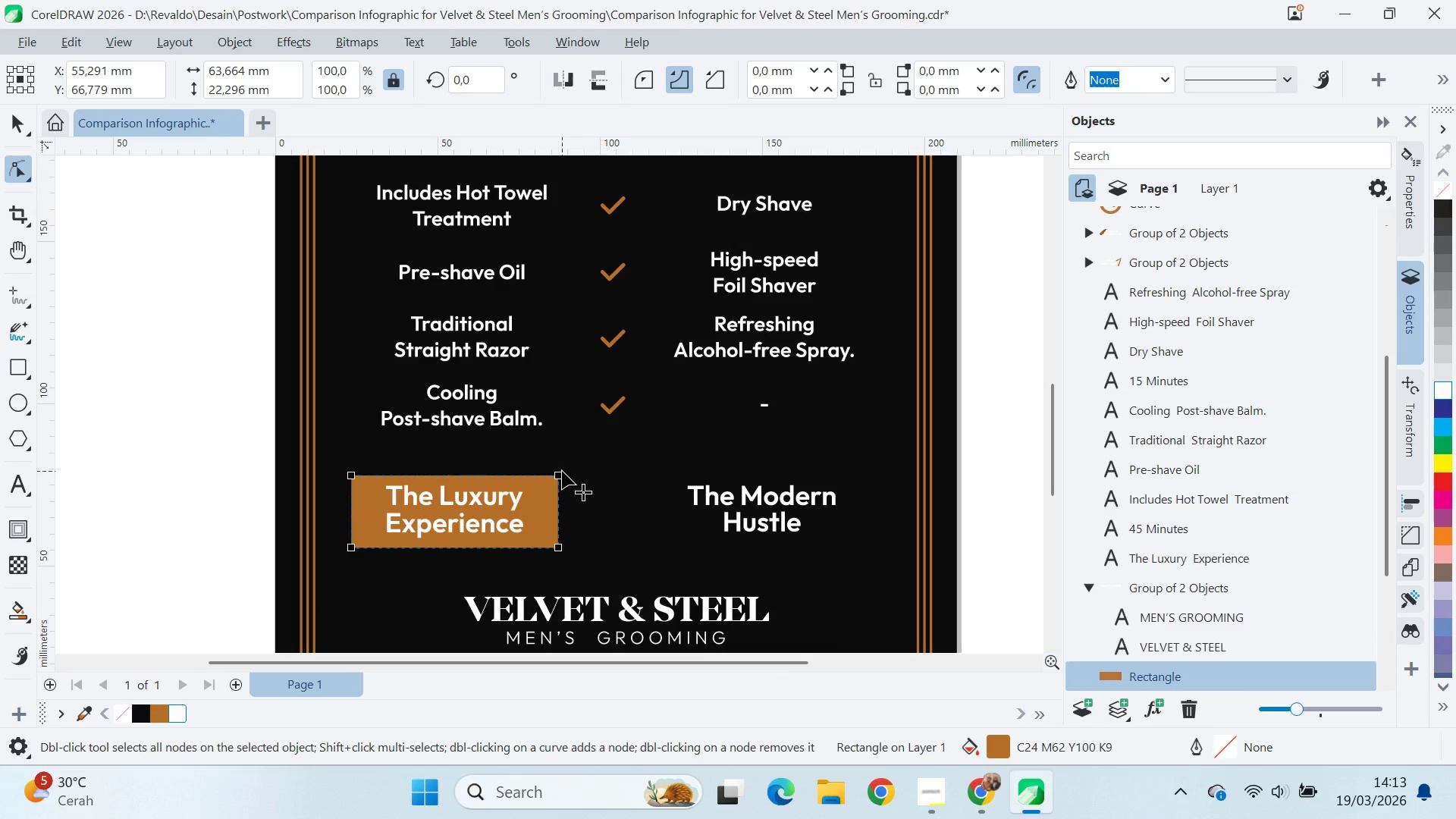 
left_click_drag(start_coordinate=[562, 473], to_coordinate=[575, 488])
 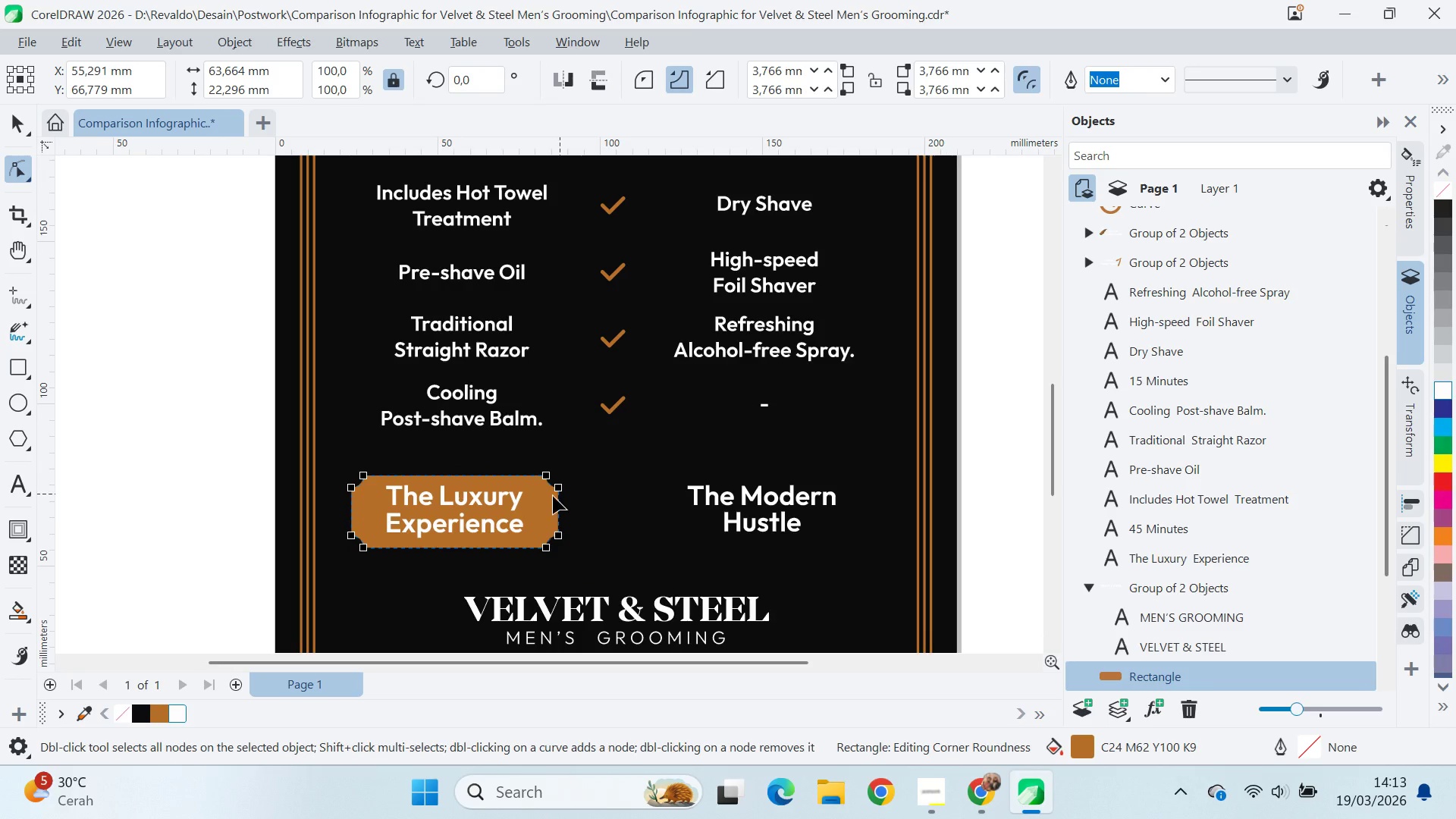 
key(V)
 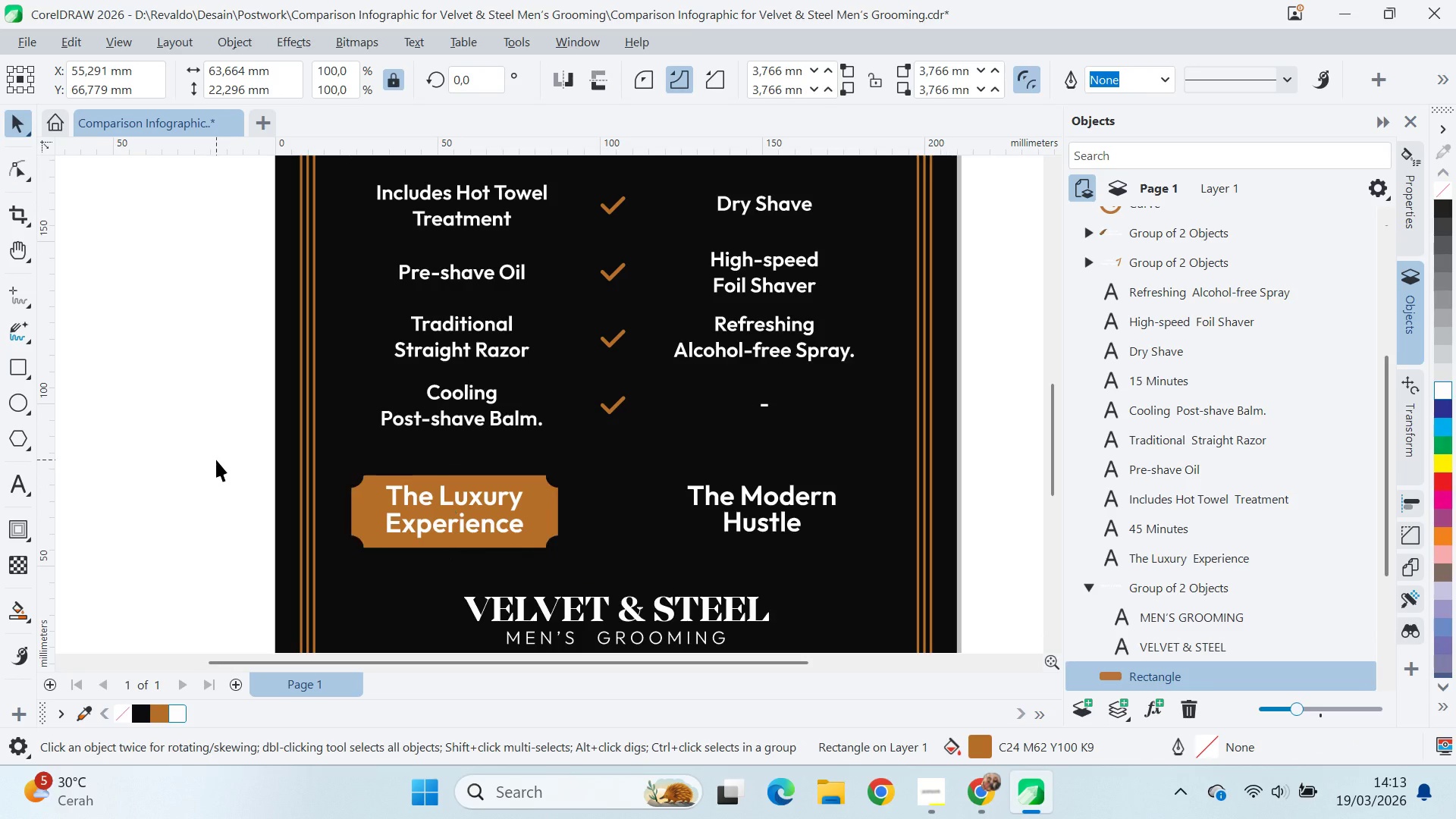 
left_click([216, 460])
 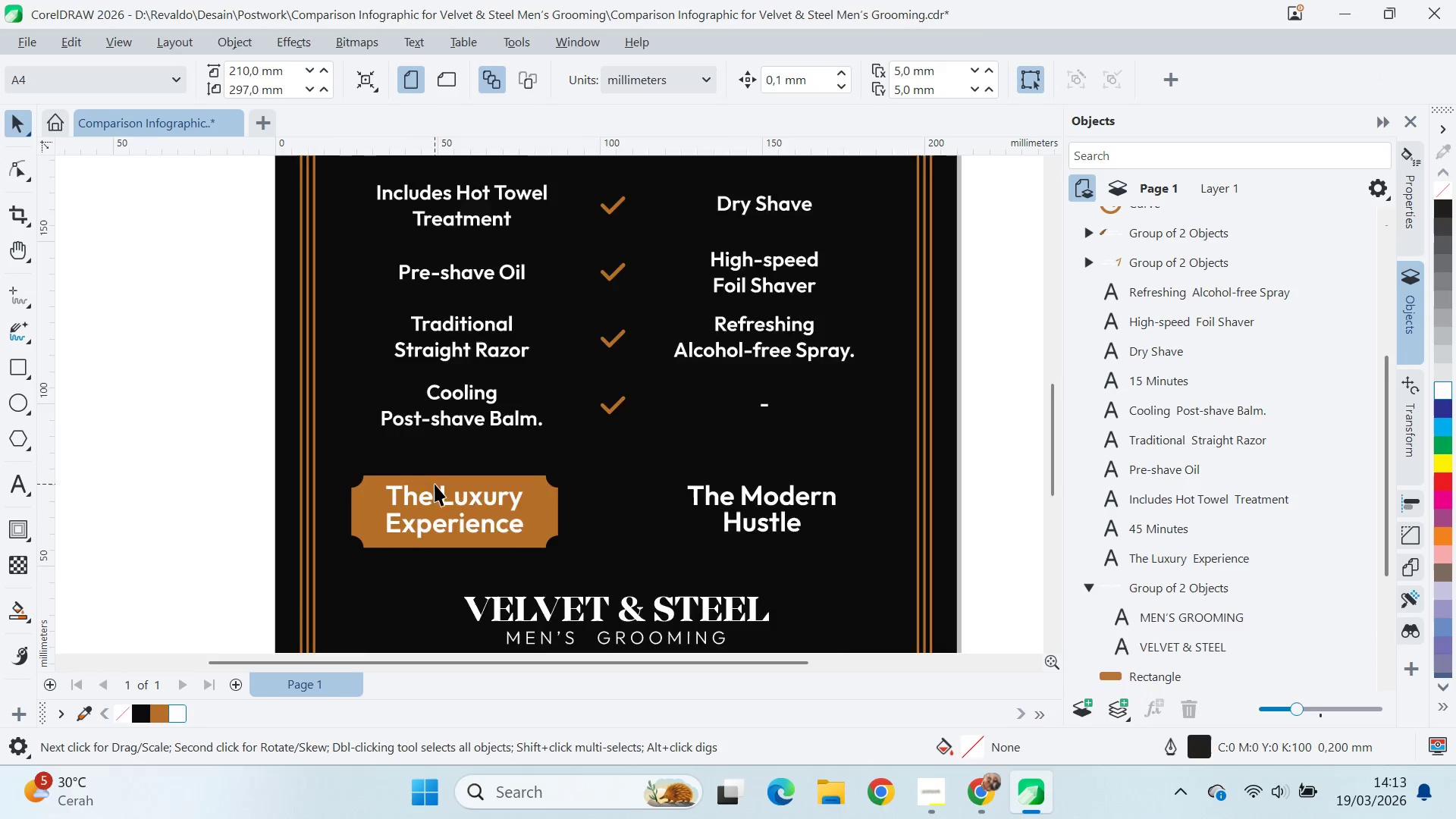 
scroll: coordinate [440, 486], scroll_direction: down, amount: 8.0
 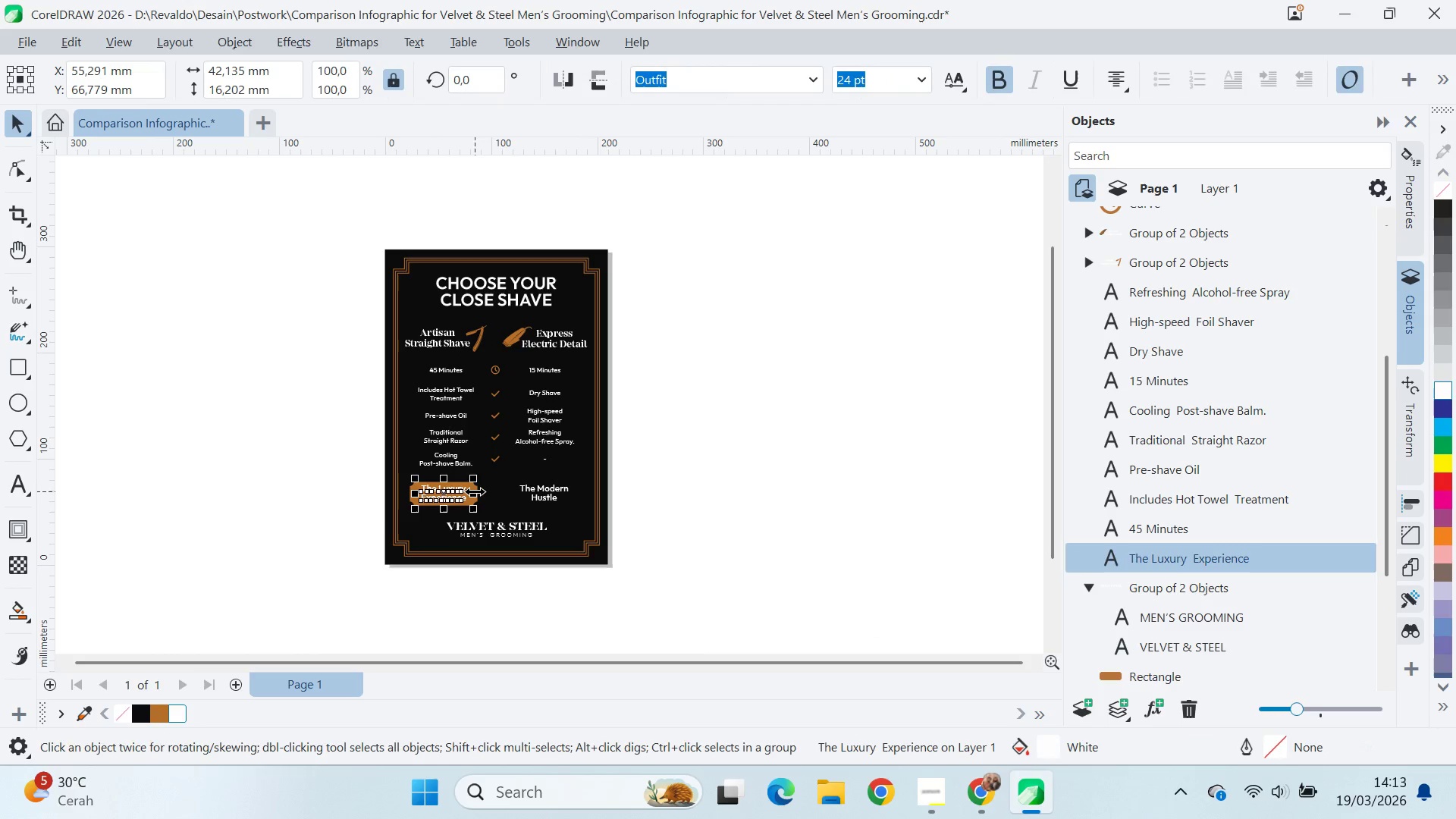 
left_click([296, 487])
 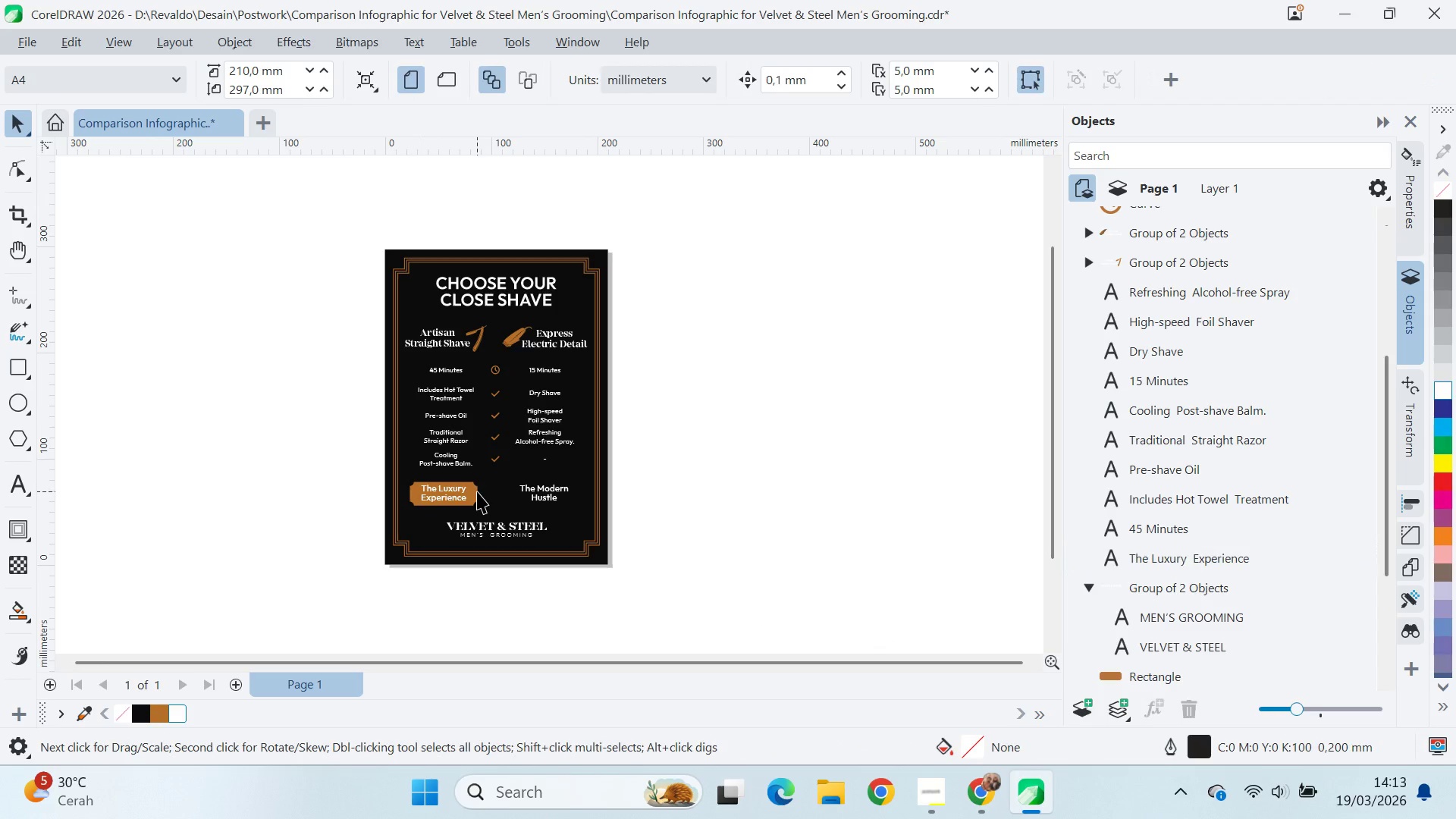 
left_click([477, 491])
 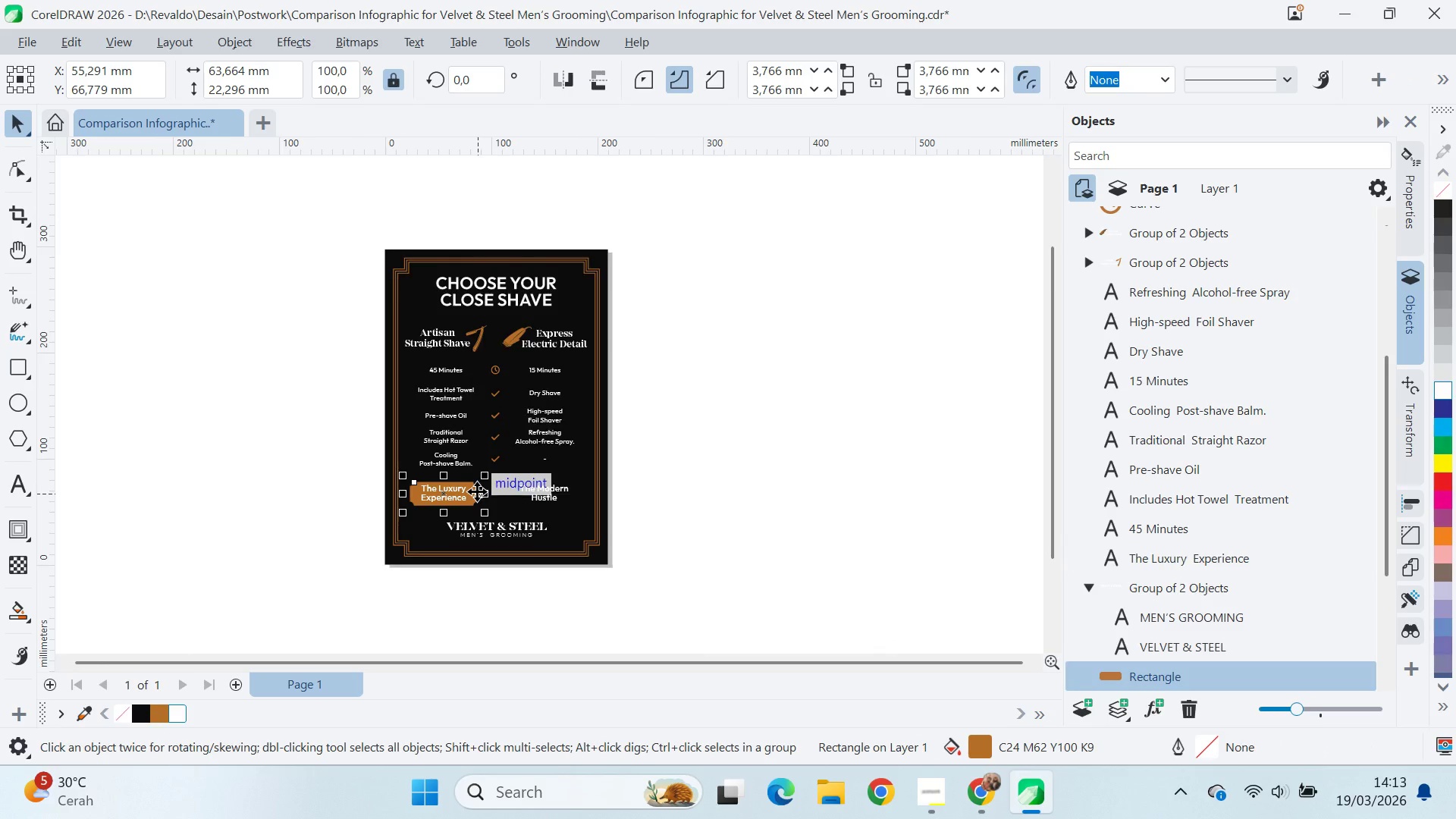 
left_click_drag(start_coordinate=[472, 494], to_coordinate=[541, 511])
 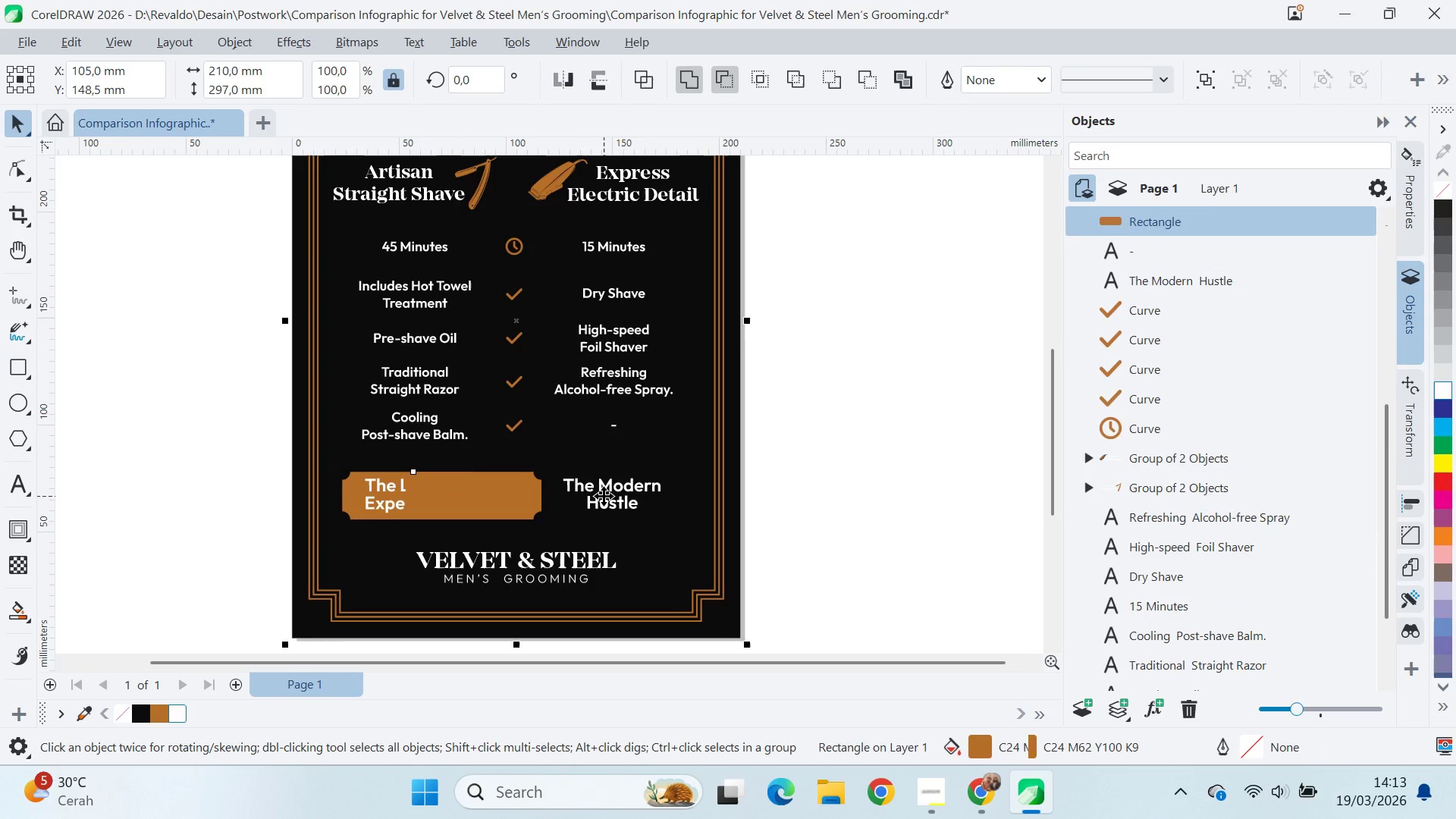 
scroll: coordinate [475, 494], scroll_direction: up, amount: 5.0
 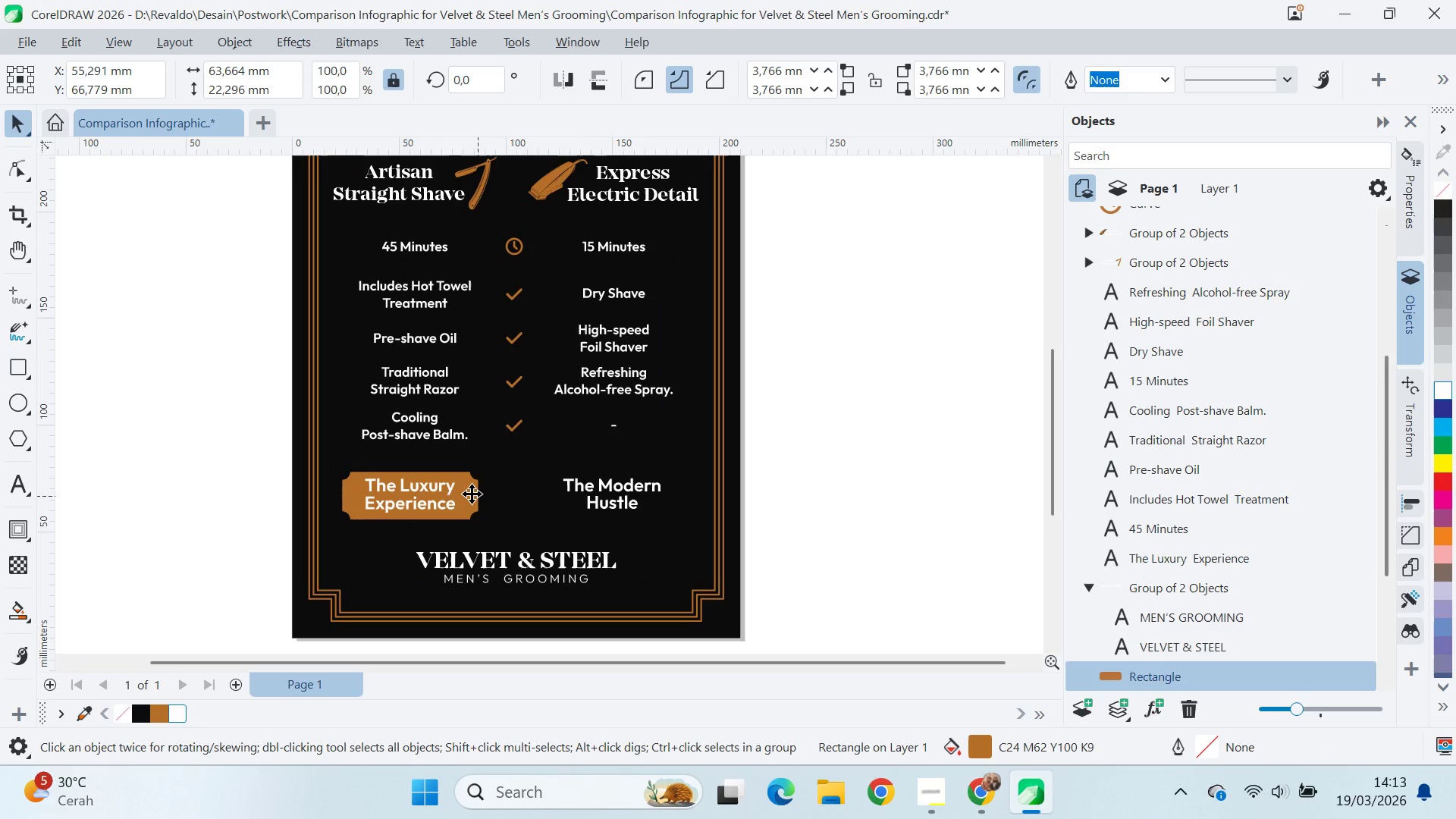 
hold_key(key=ShiftLeft, duration=0.61)
 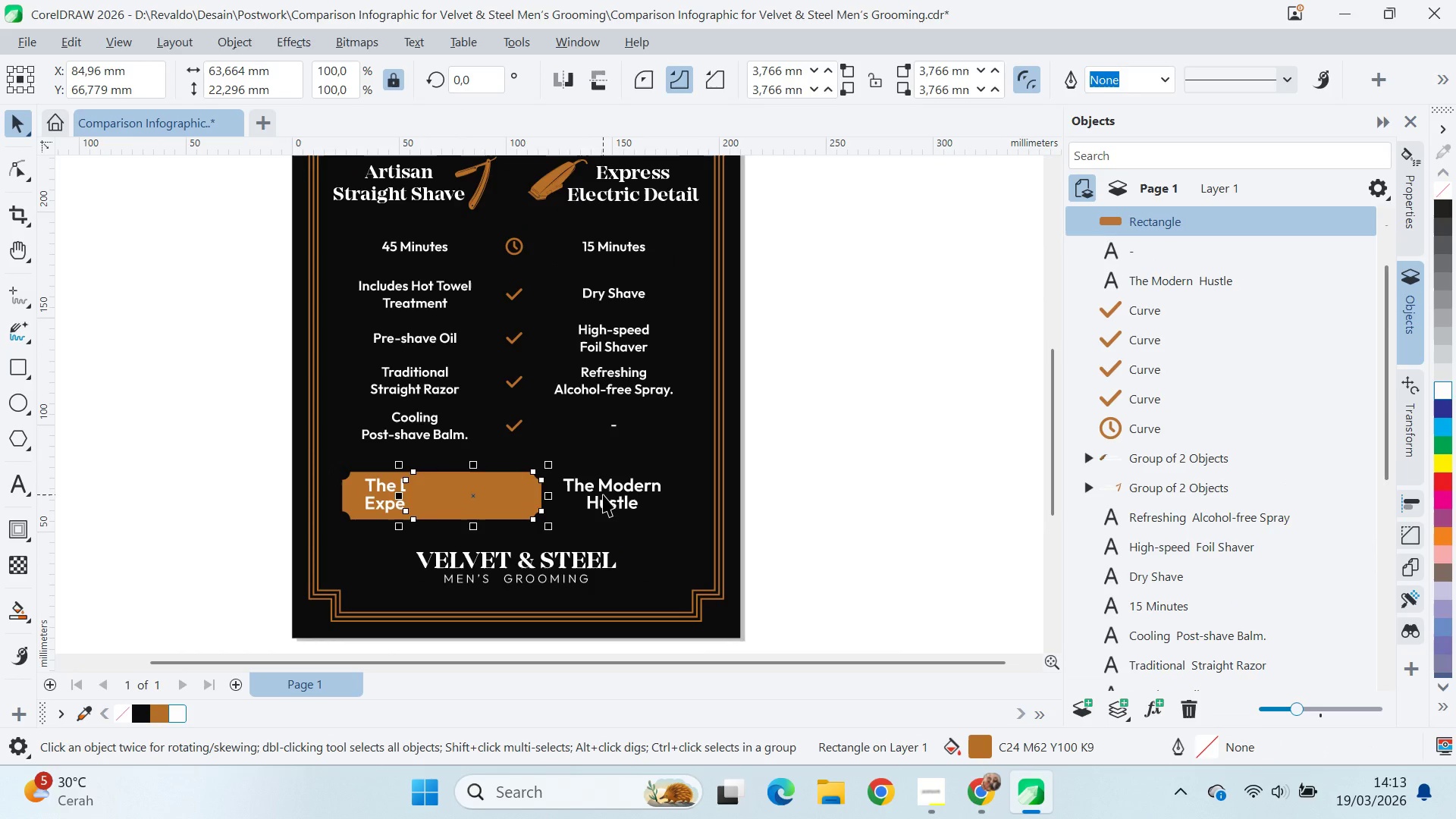 
hold_key(key=ShiftLeft, duration=0.36)
left_click([604, 496])
 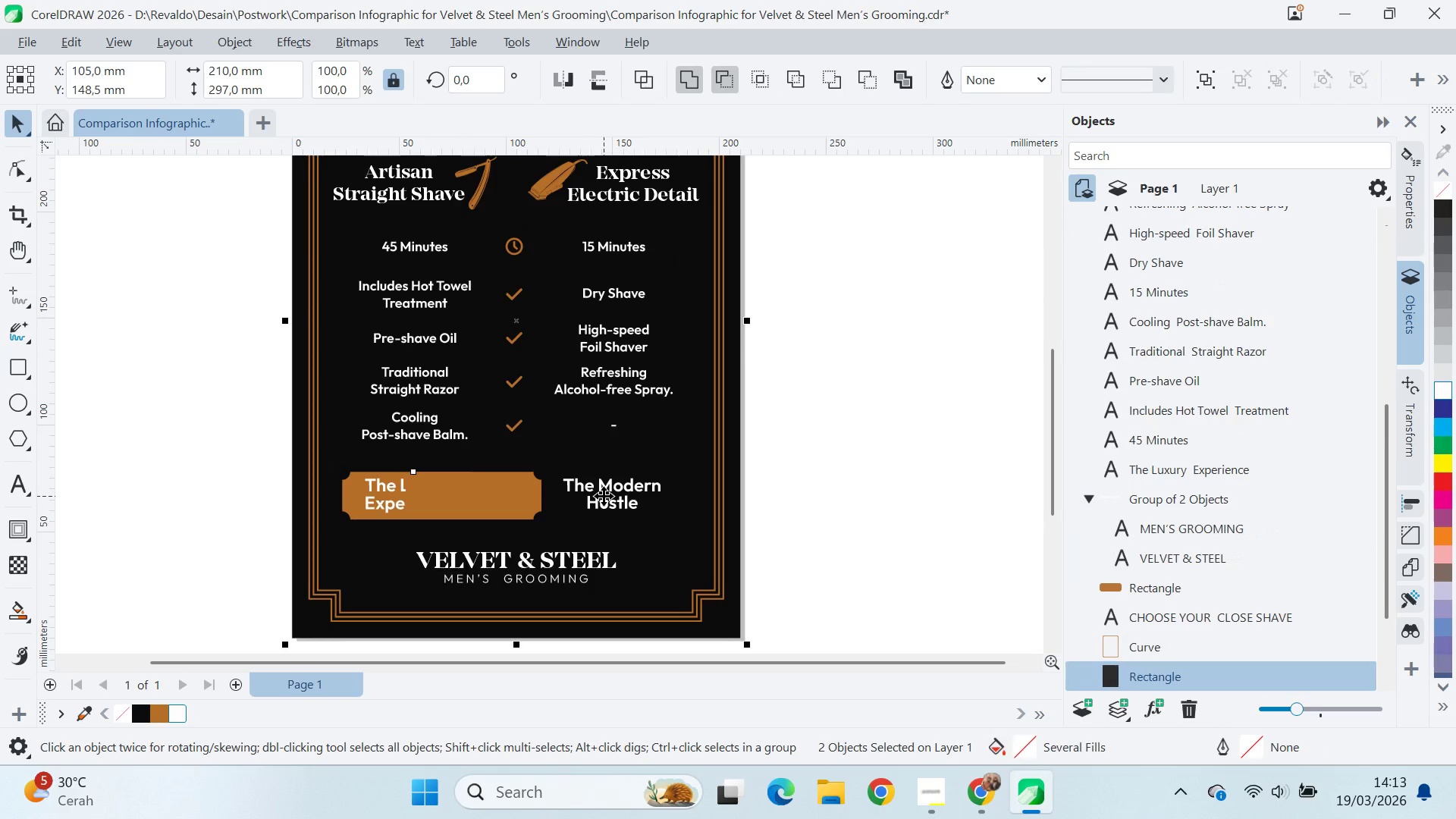 
hold_key(key=ShiftLeft, duration=0.86)
left_click([604, 496])
 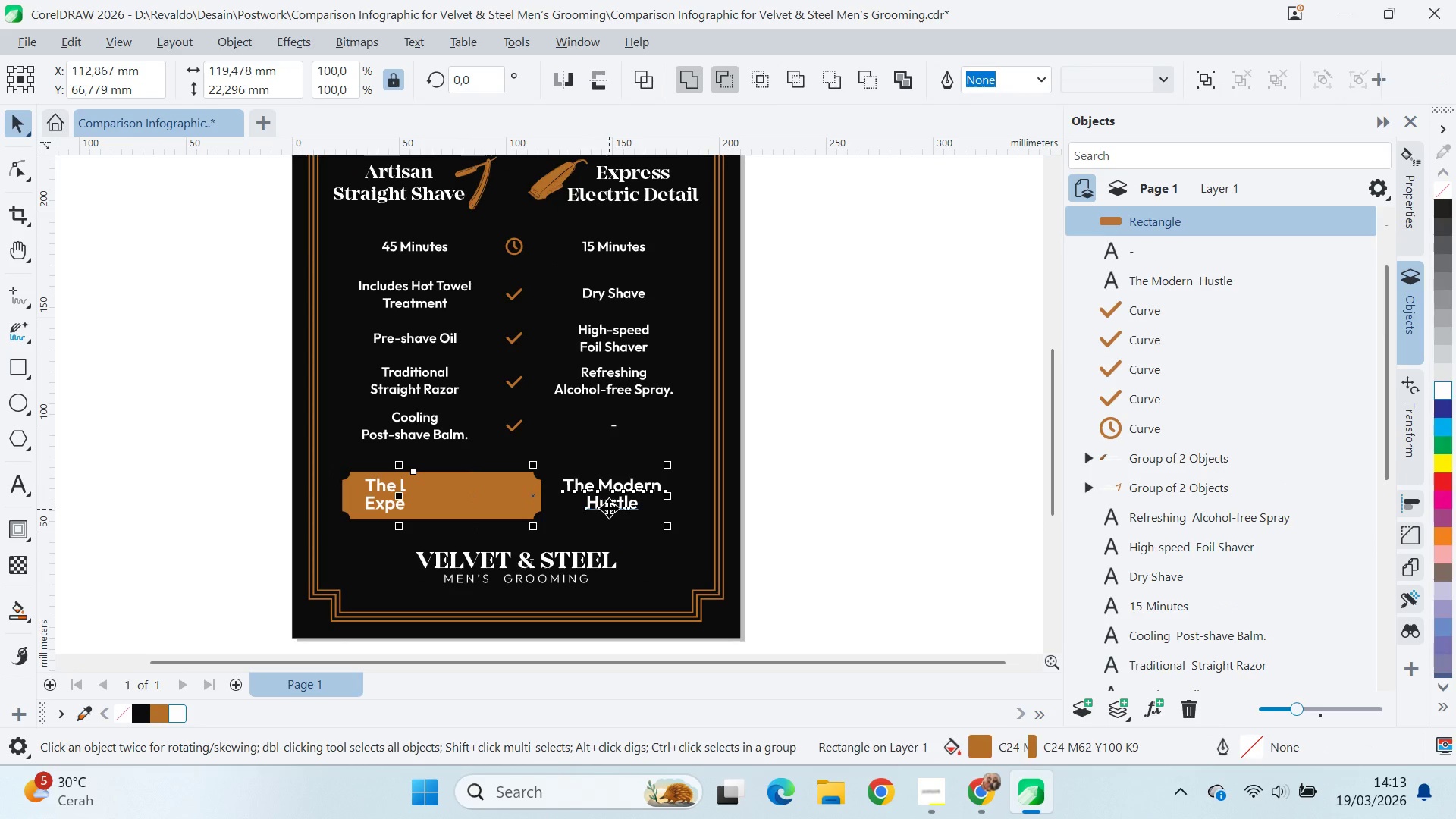 
type(ce)
 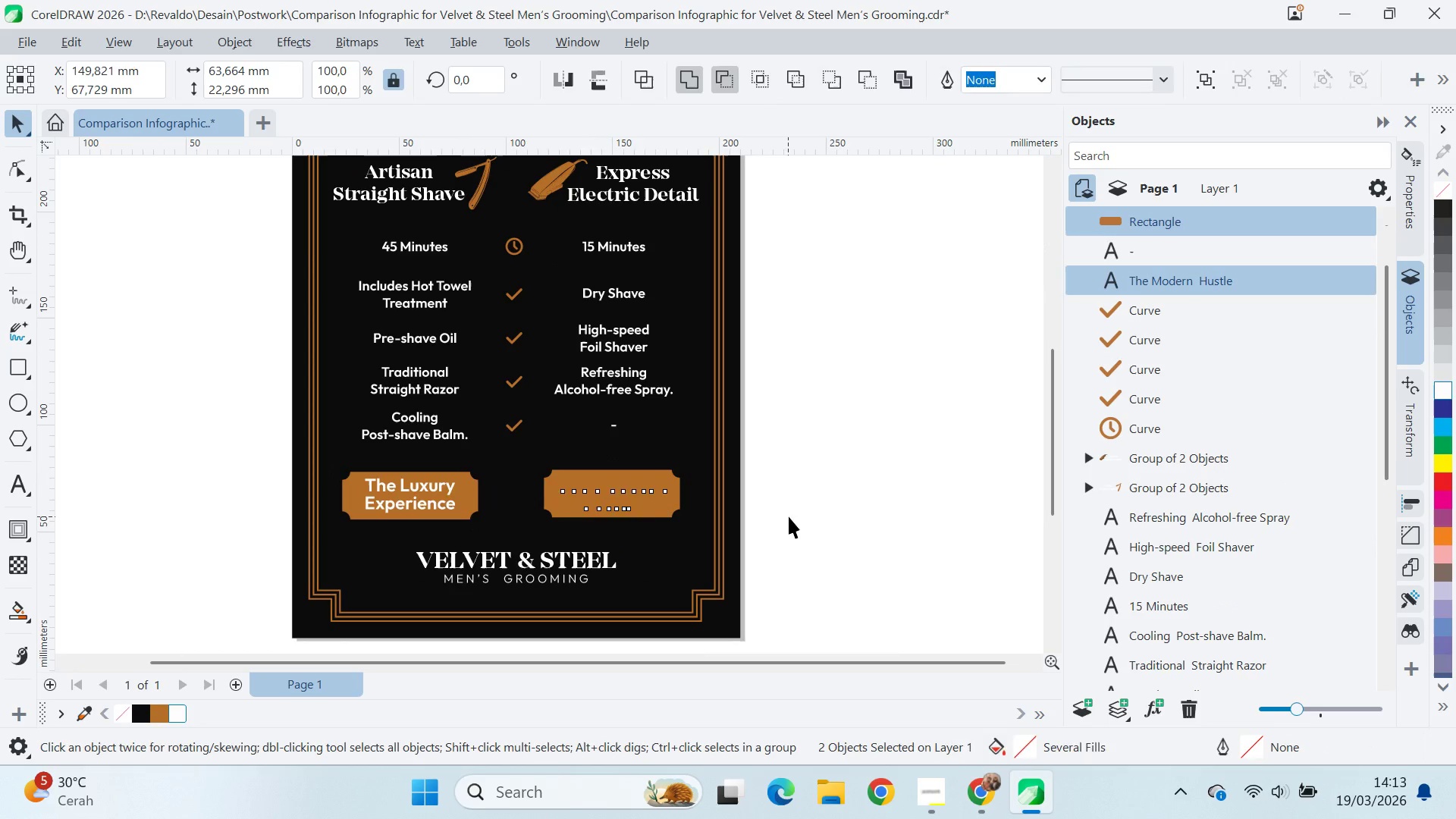 
left_click([789, 516])
 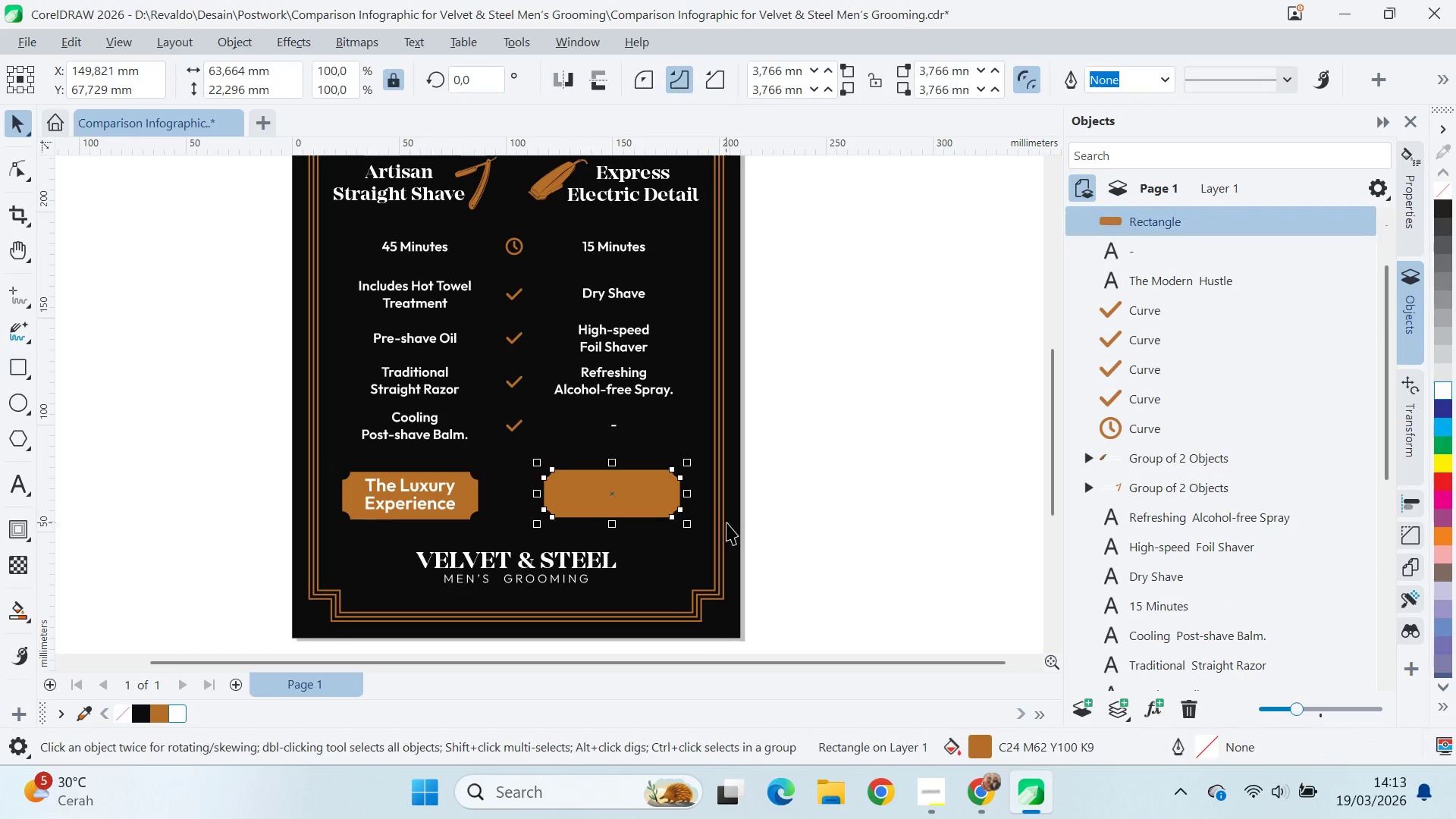 
key(Control+PageDown)
 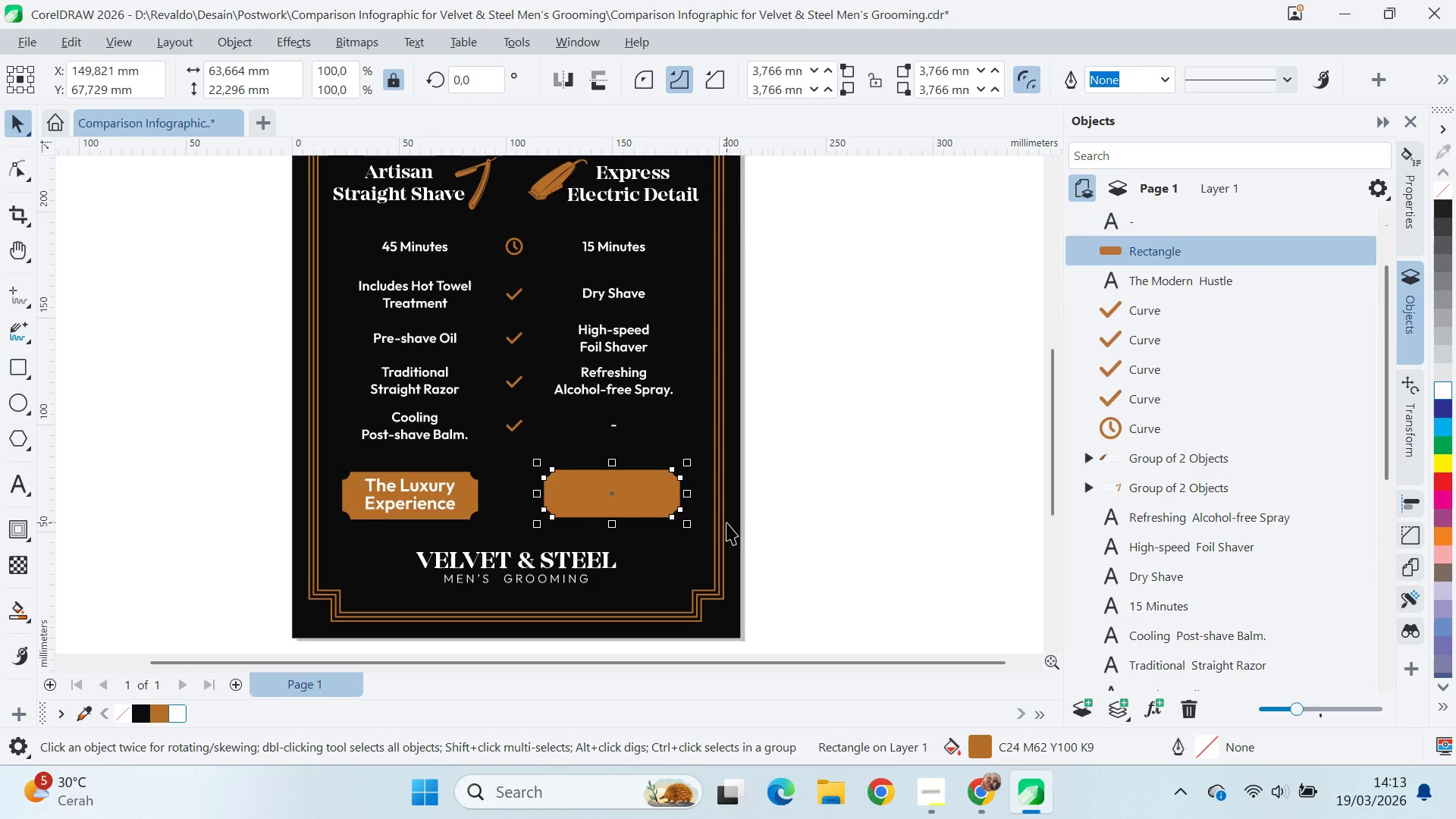 
key(Control+PageDown)
 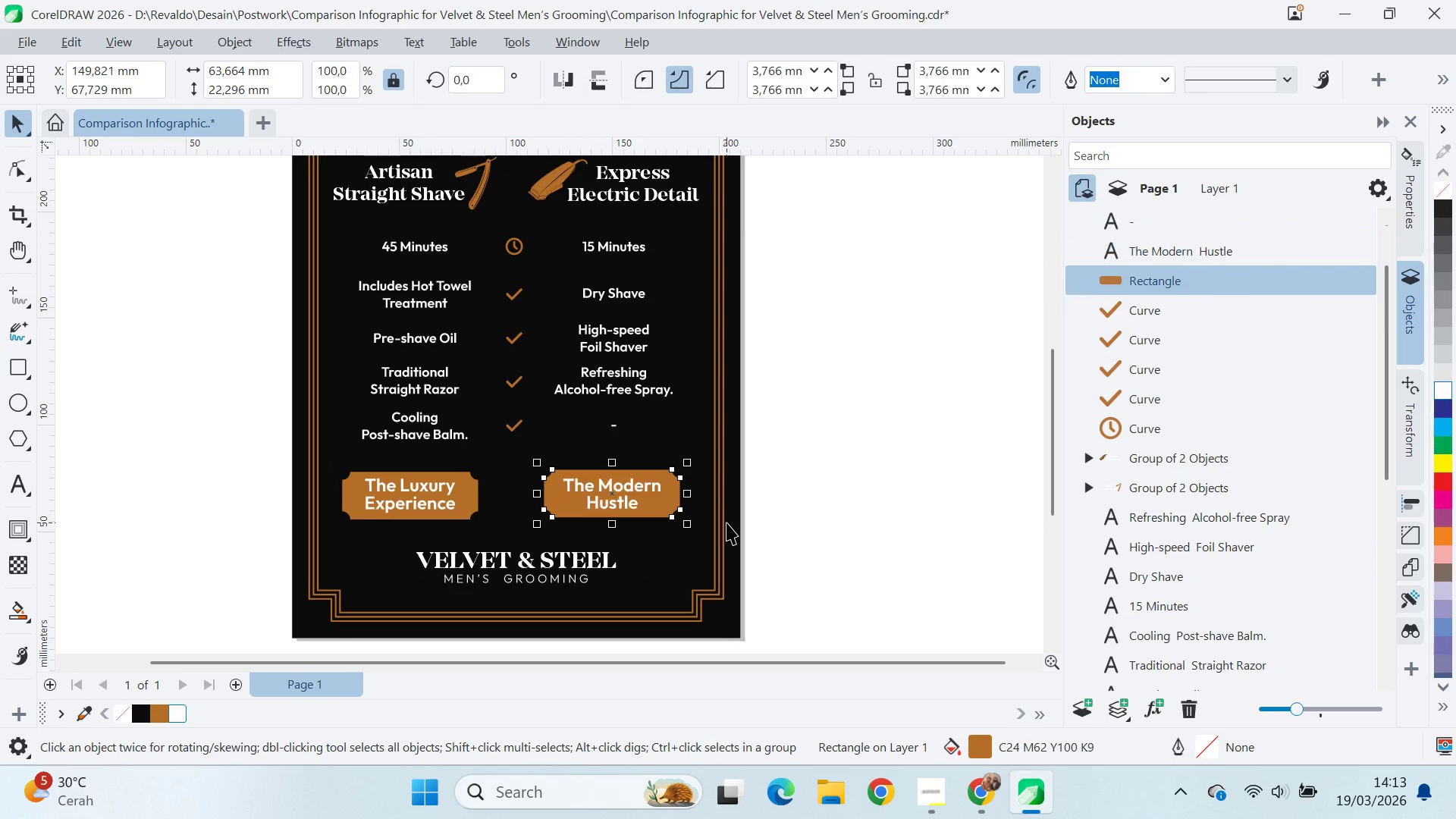 
key(Control+PageDown)
 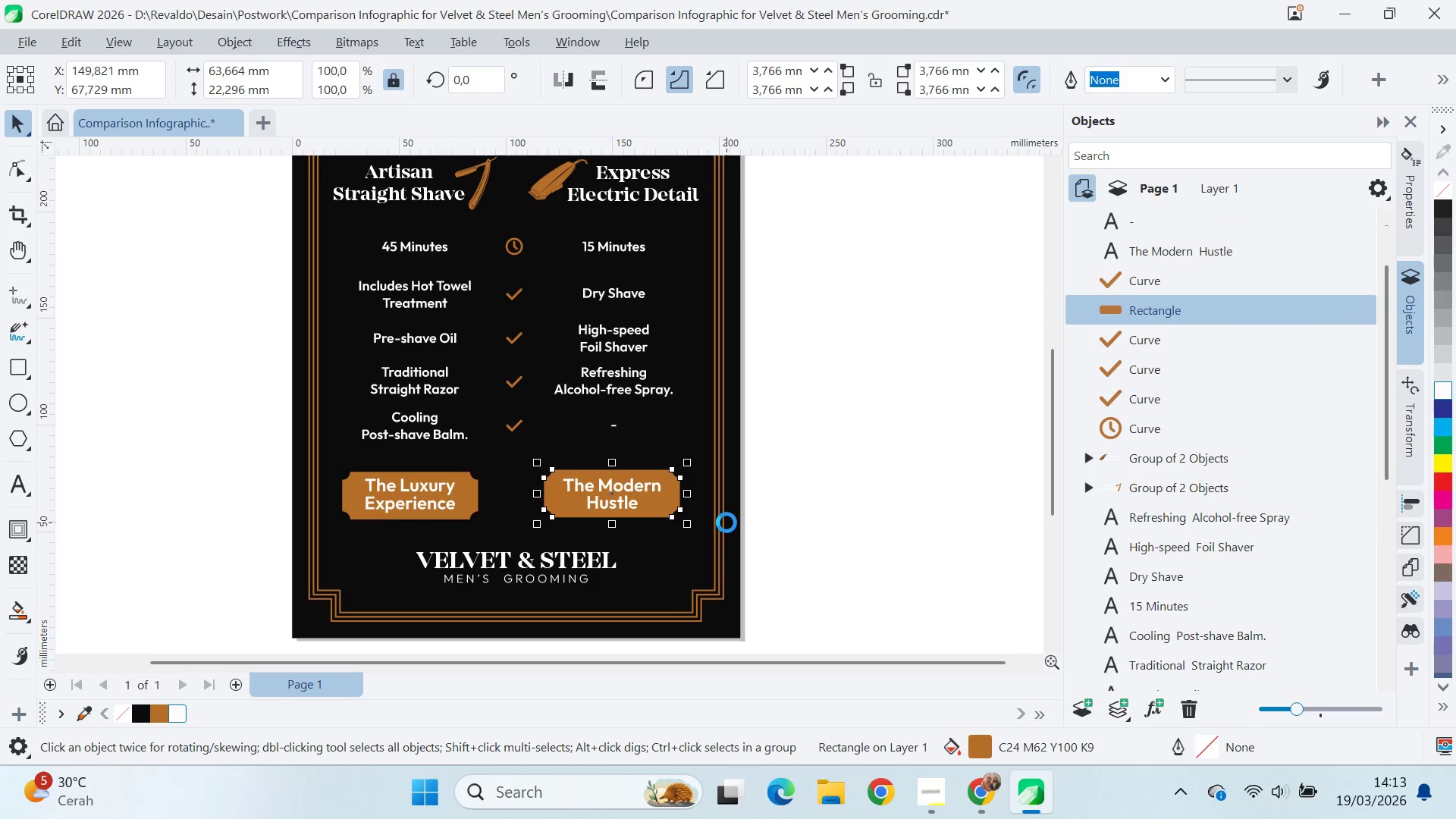 
key(Control+PageUp)
 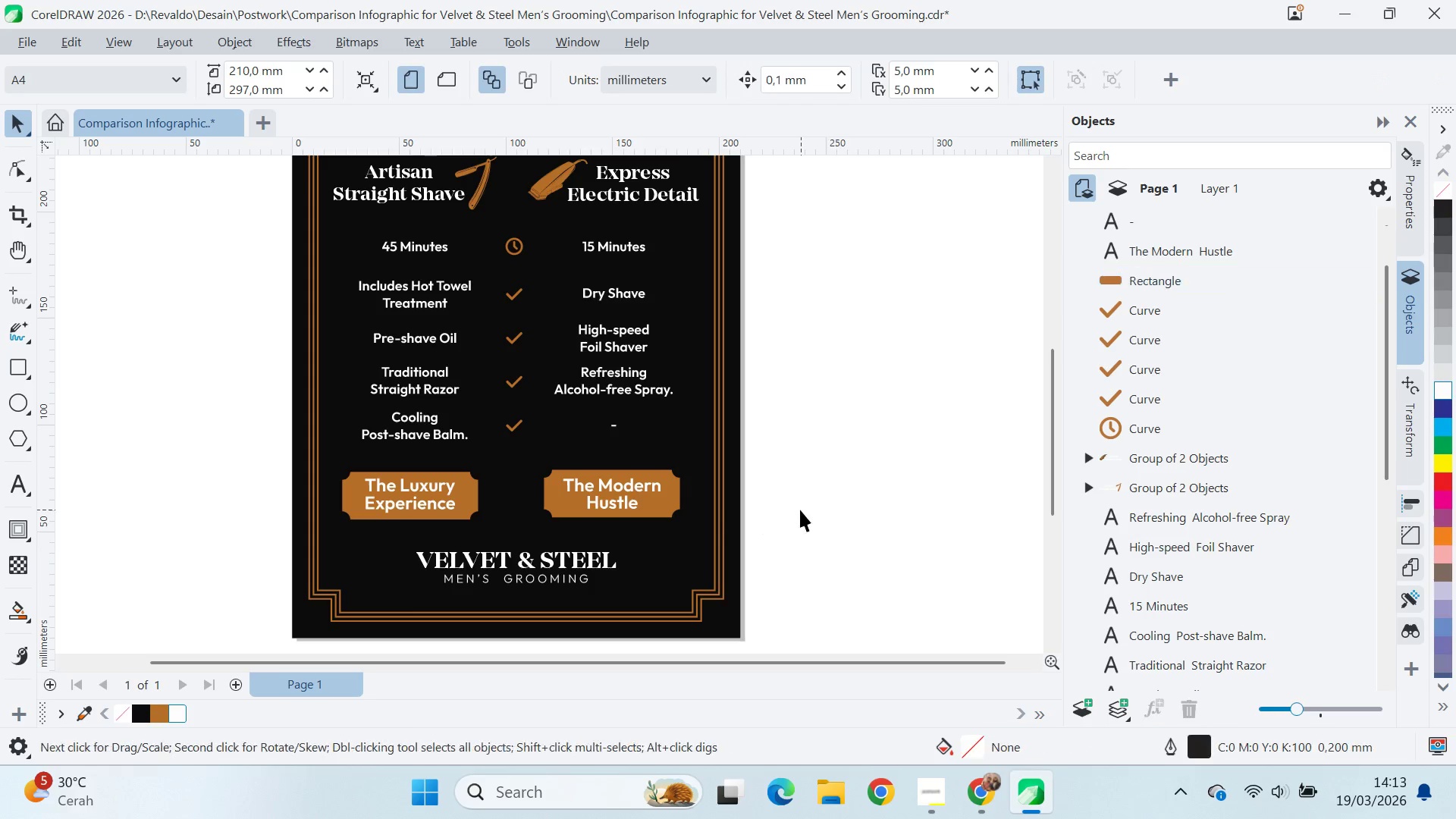 
left_click_drag(start_coordinate=[788, 465], to_coordinate=[488, 537])
 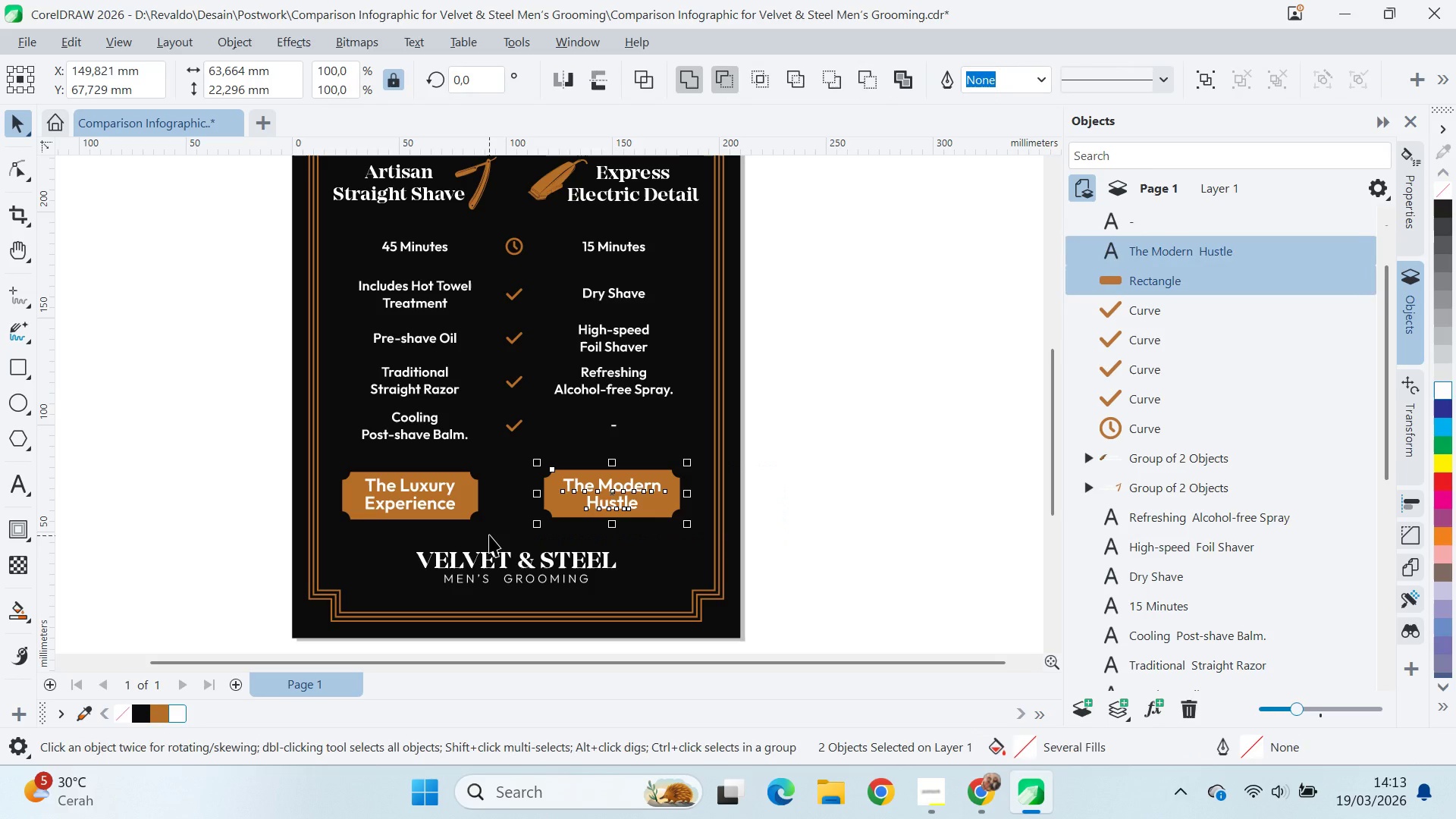 
key(Control+G)
 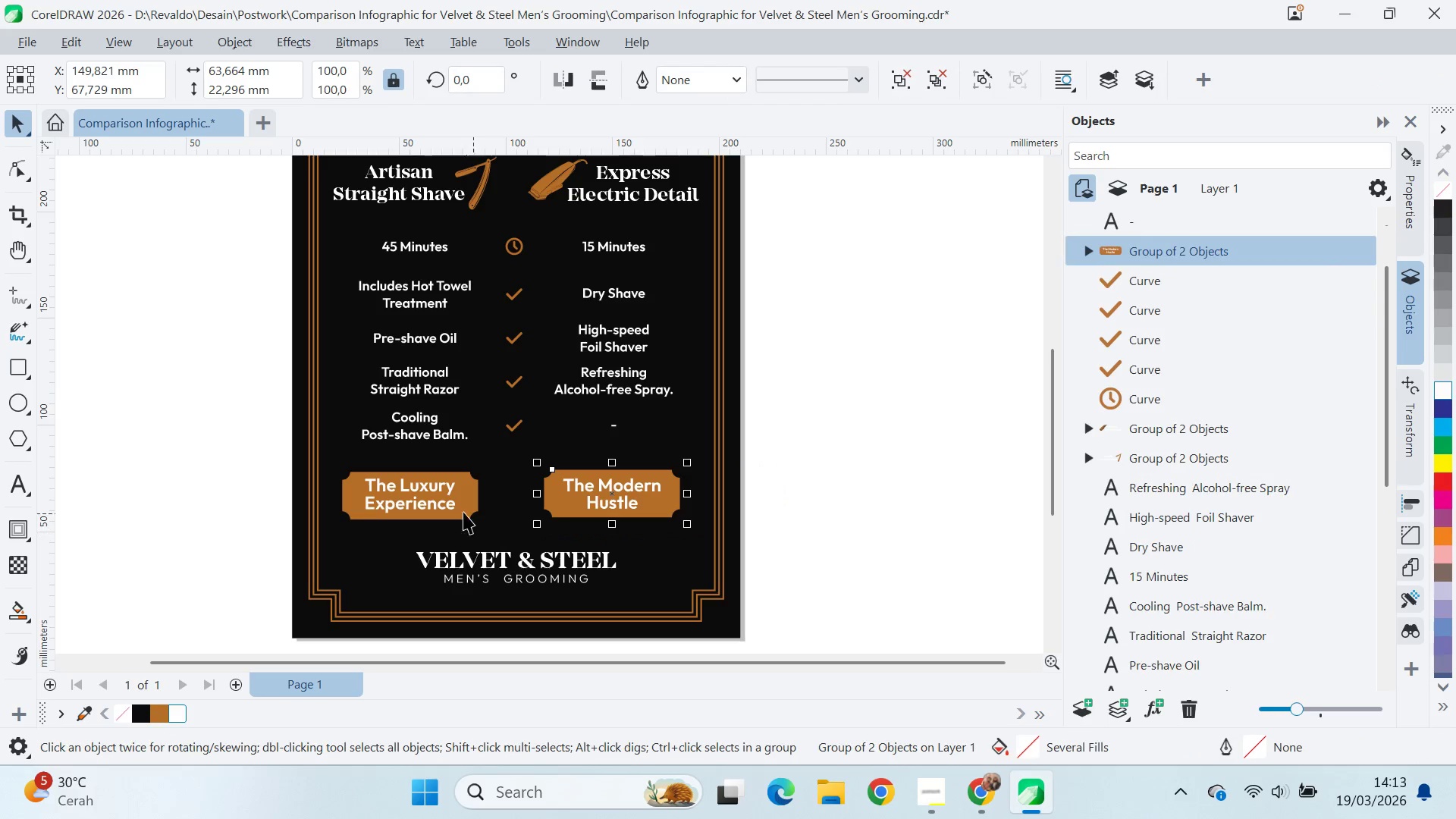 
hold_key(key=ShiftLeft, duration=0.34)
left_click([459, 506])
 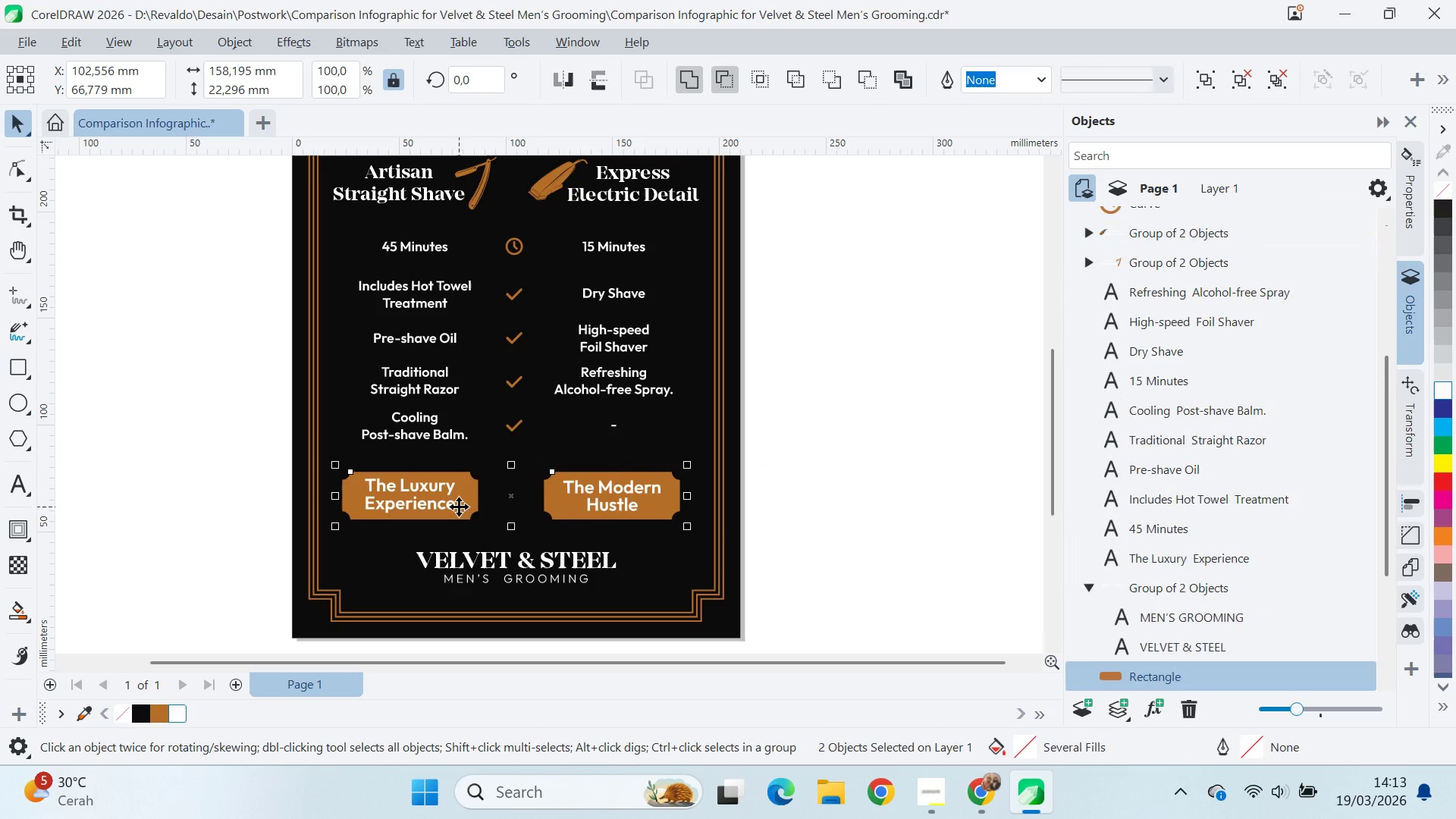 
key(E)
 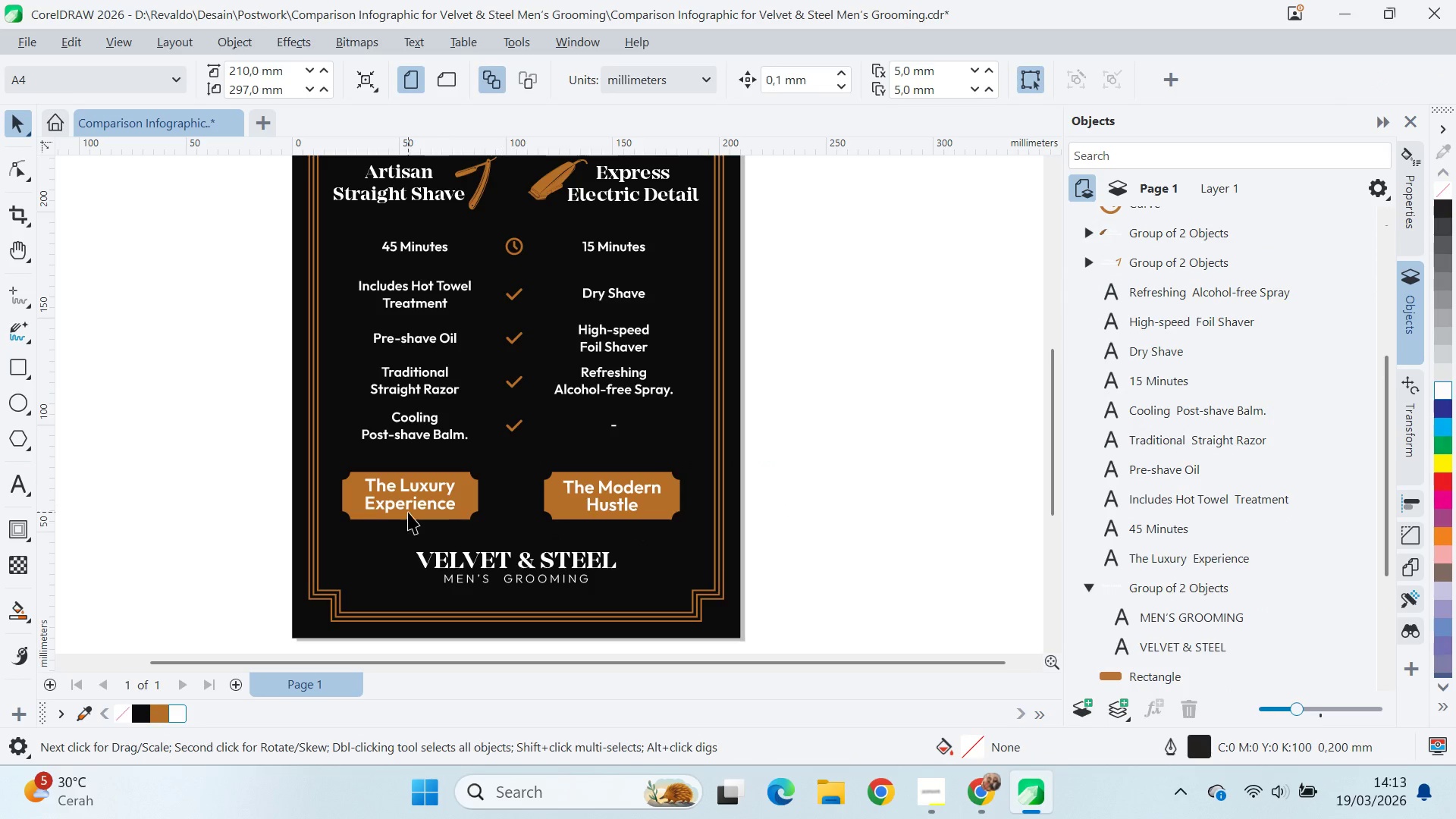 
left_click([410, 504])
 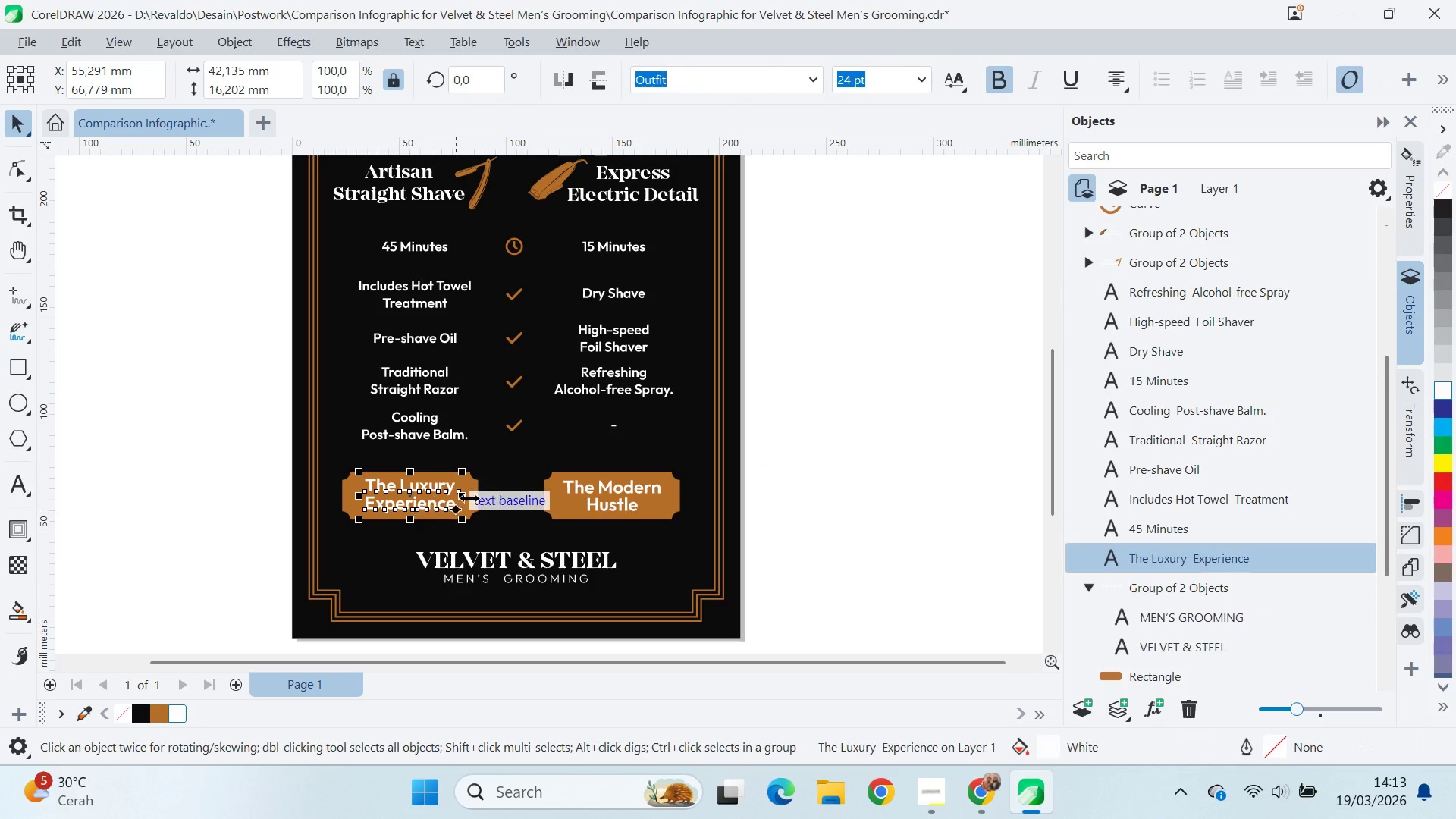 
hold_key(key=ShiftLeft, duration=0.7)
left_click([474, 485])
 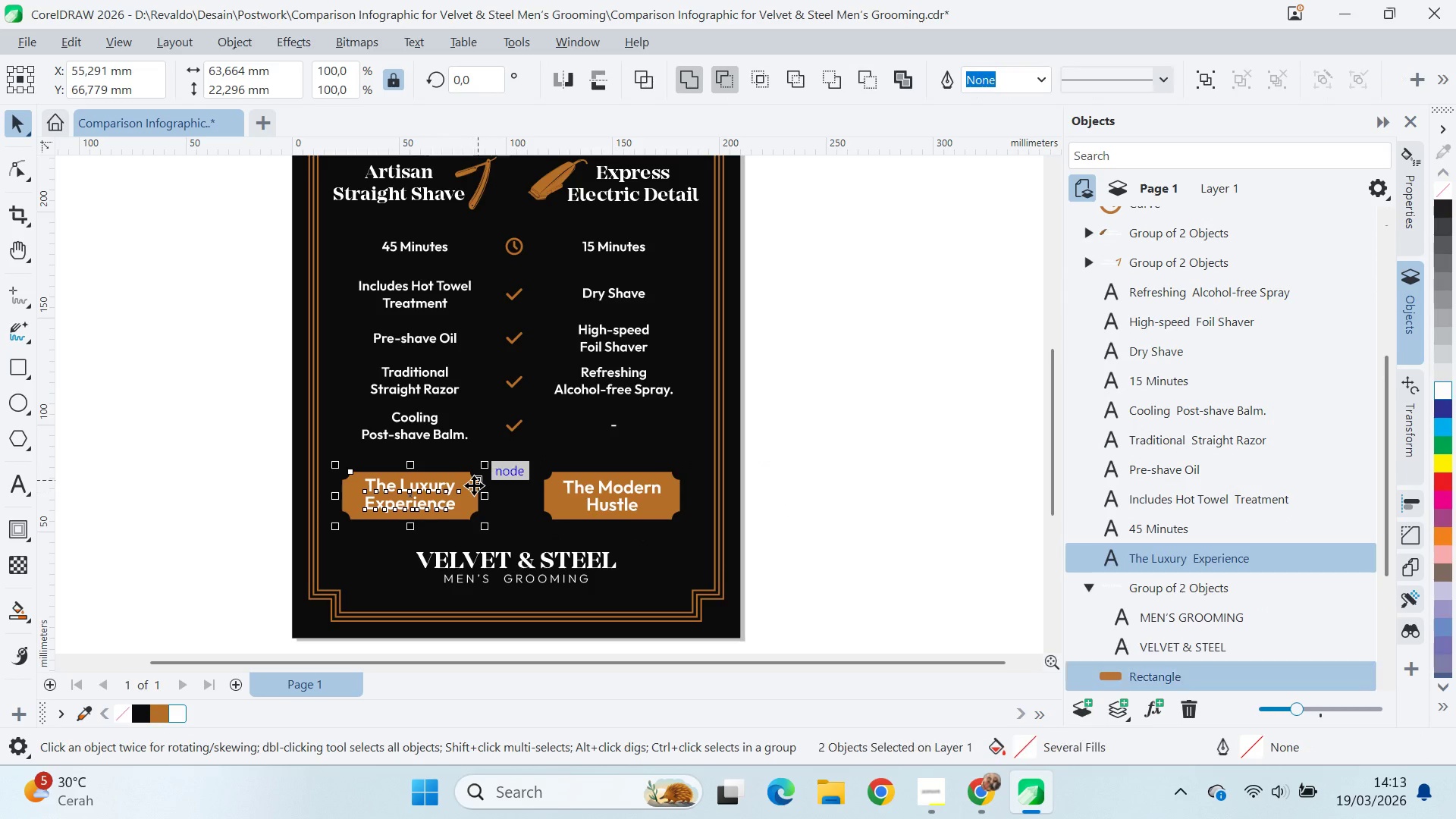 
hold_key(key=ShiftLeft, duration=1.58)
 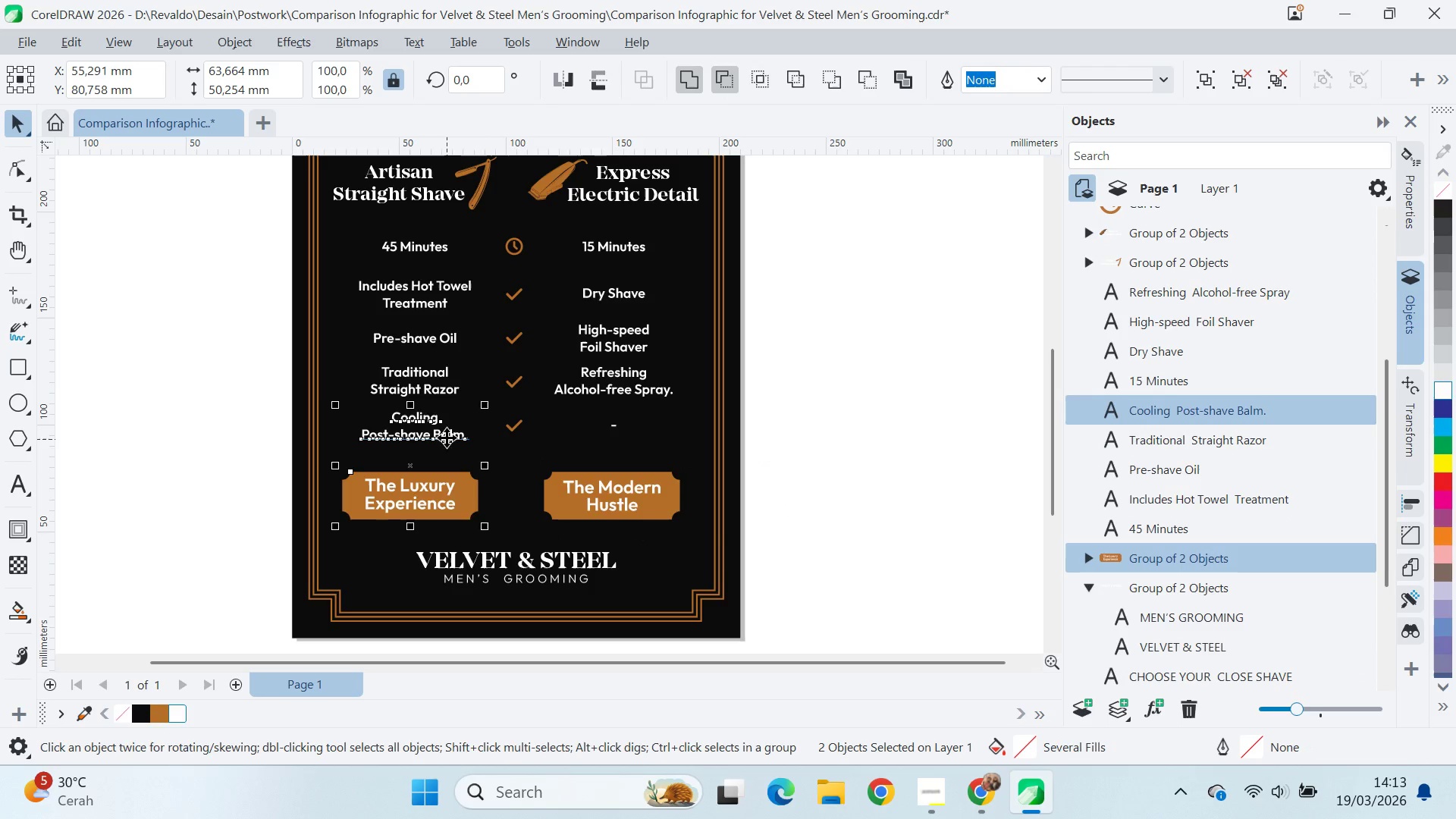 
key(Control+G)
 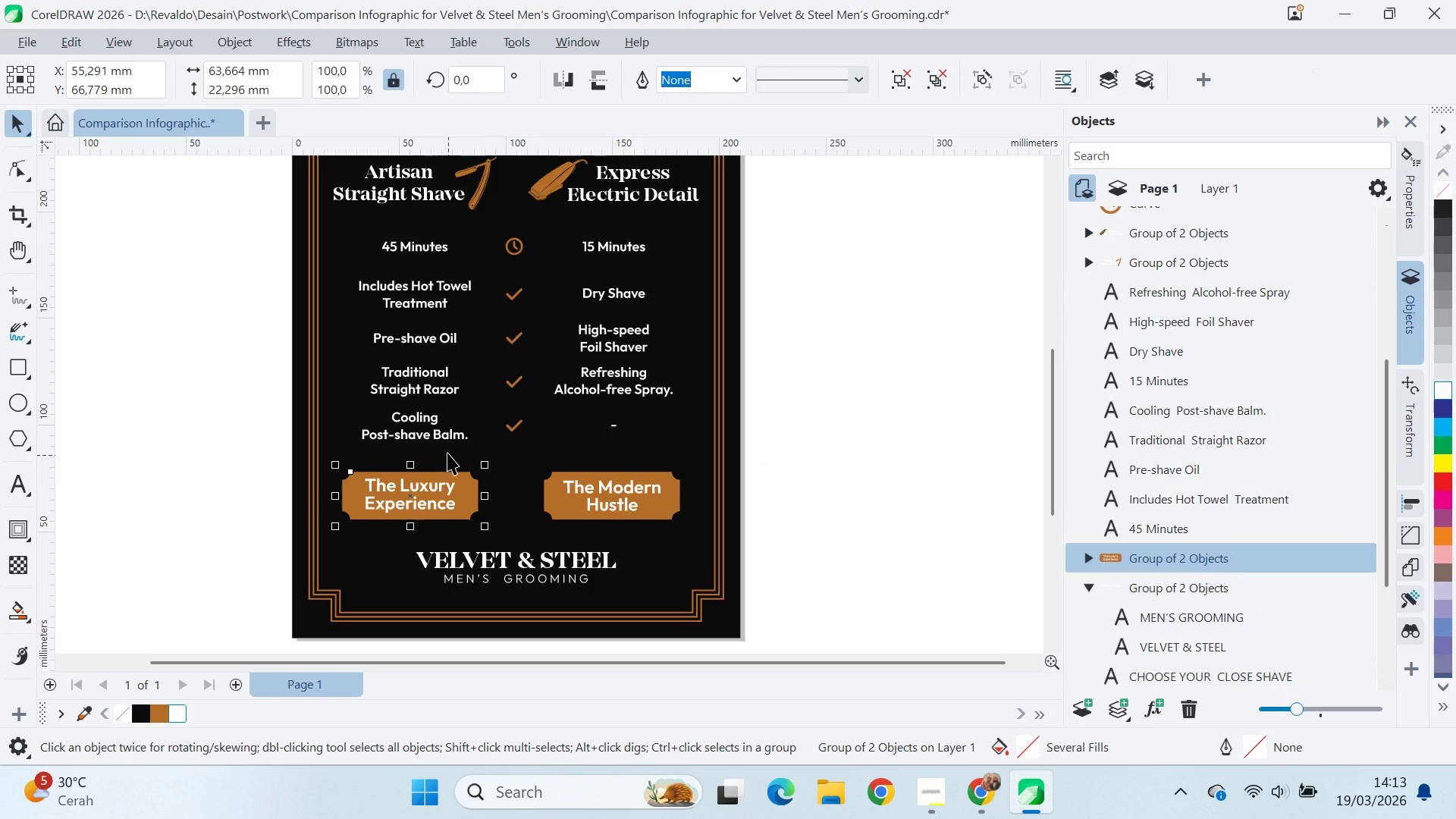 
hold_key(key=ShiftLeft, duration=0.5)
left_click([447, 438])
 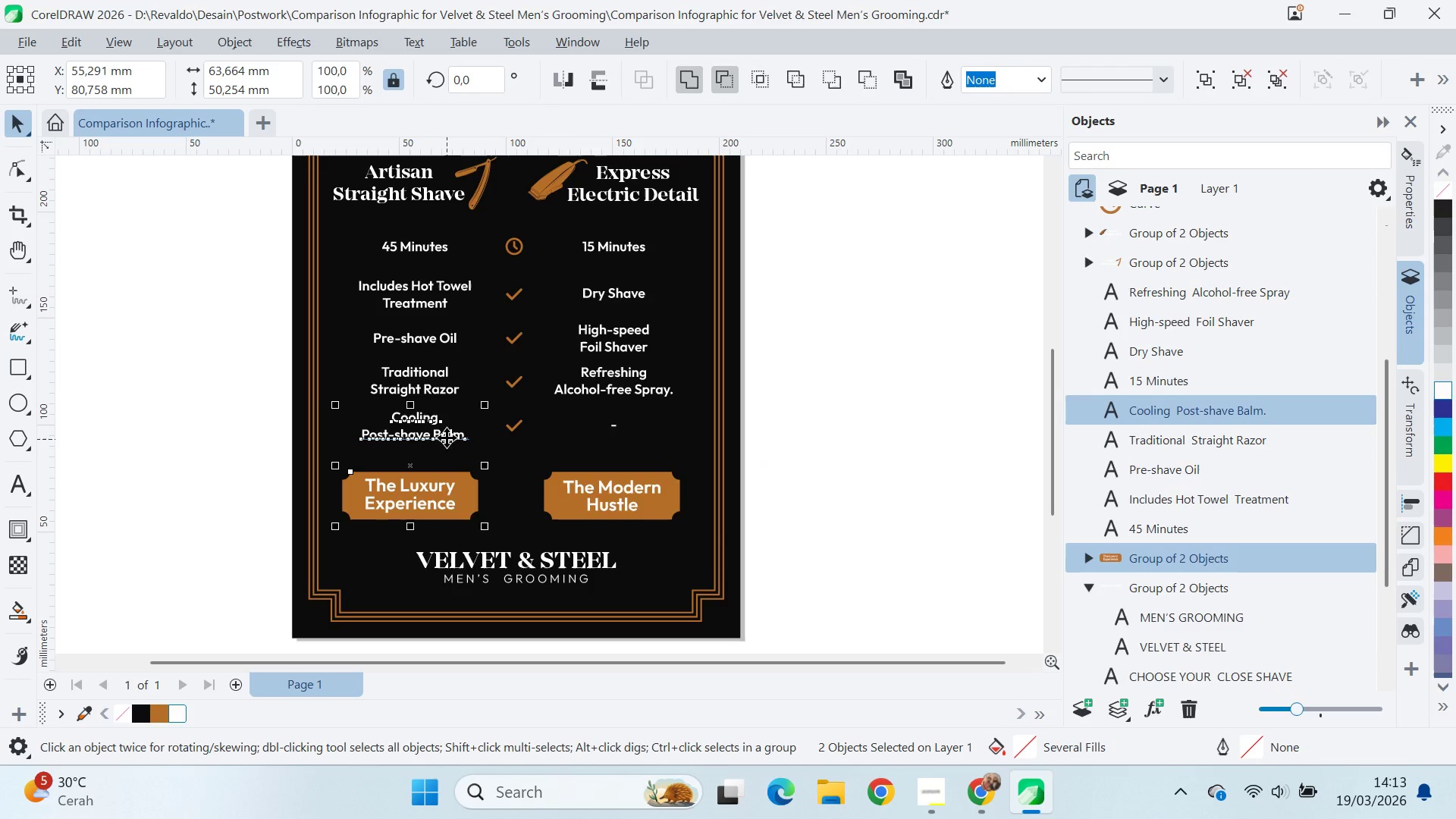 
key(C)
 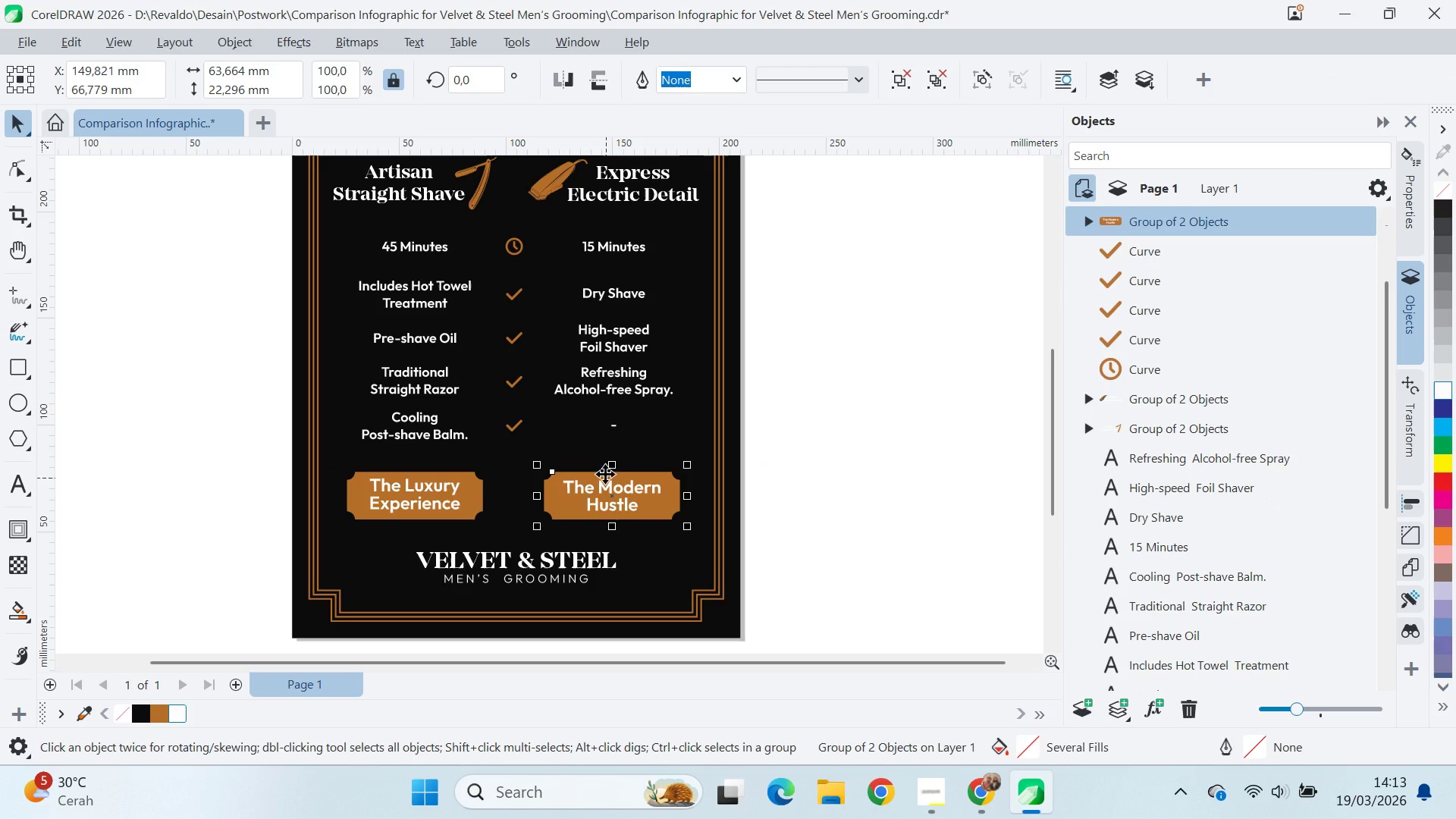 
hold_key(key=ShiftLeft, duration=0.84)
left_click([605, 394])
 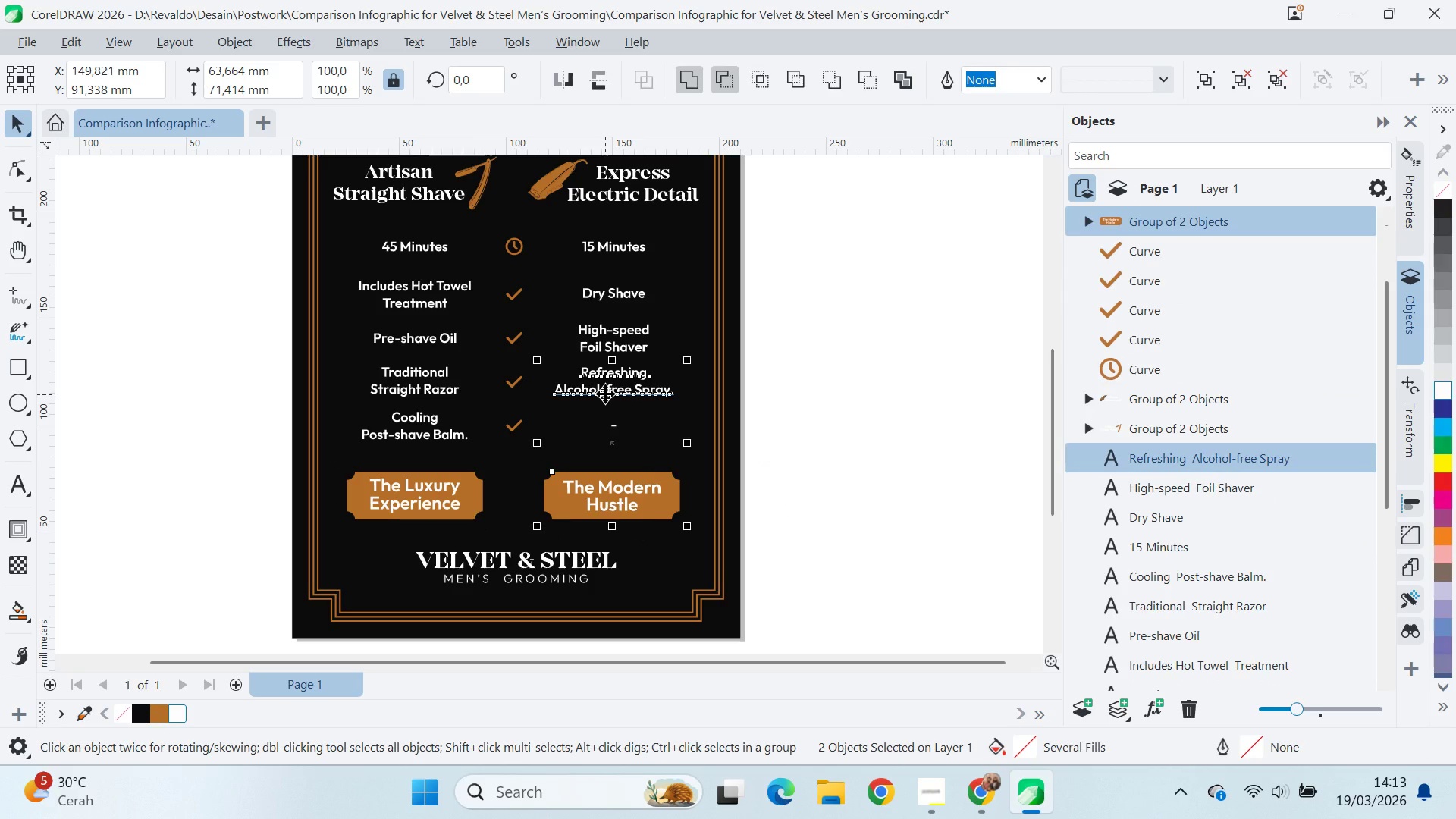 
key(C)
 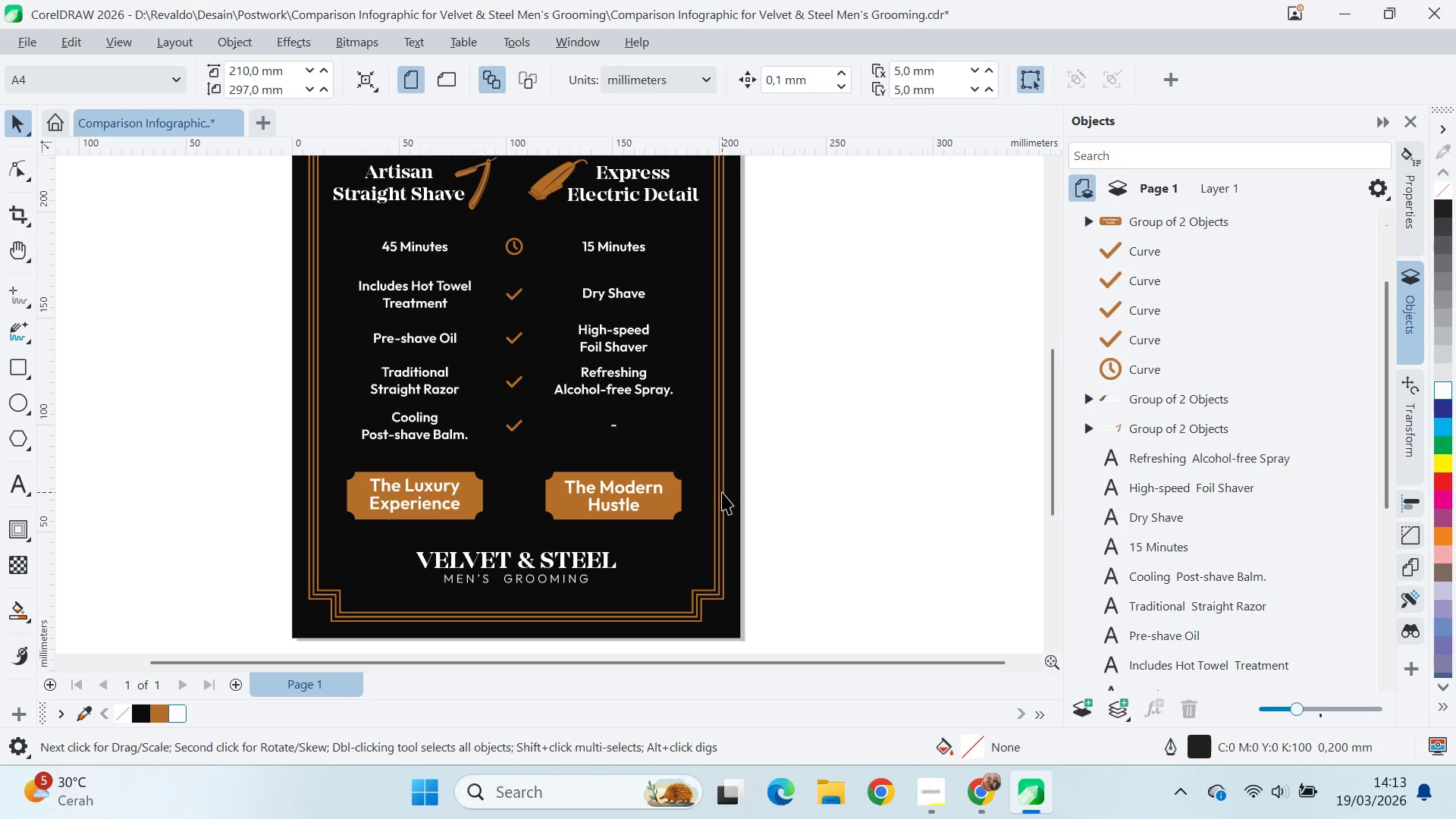 
scroll: coordinate [723, 491], scroll_direction: down, amount: 7.0
 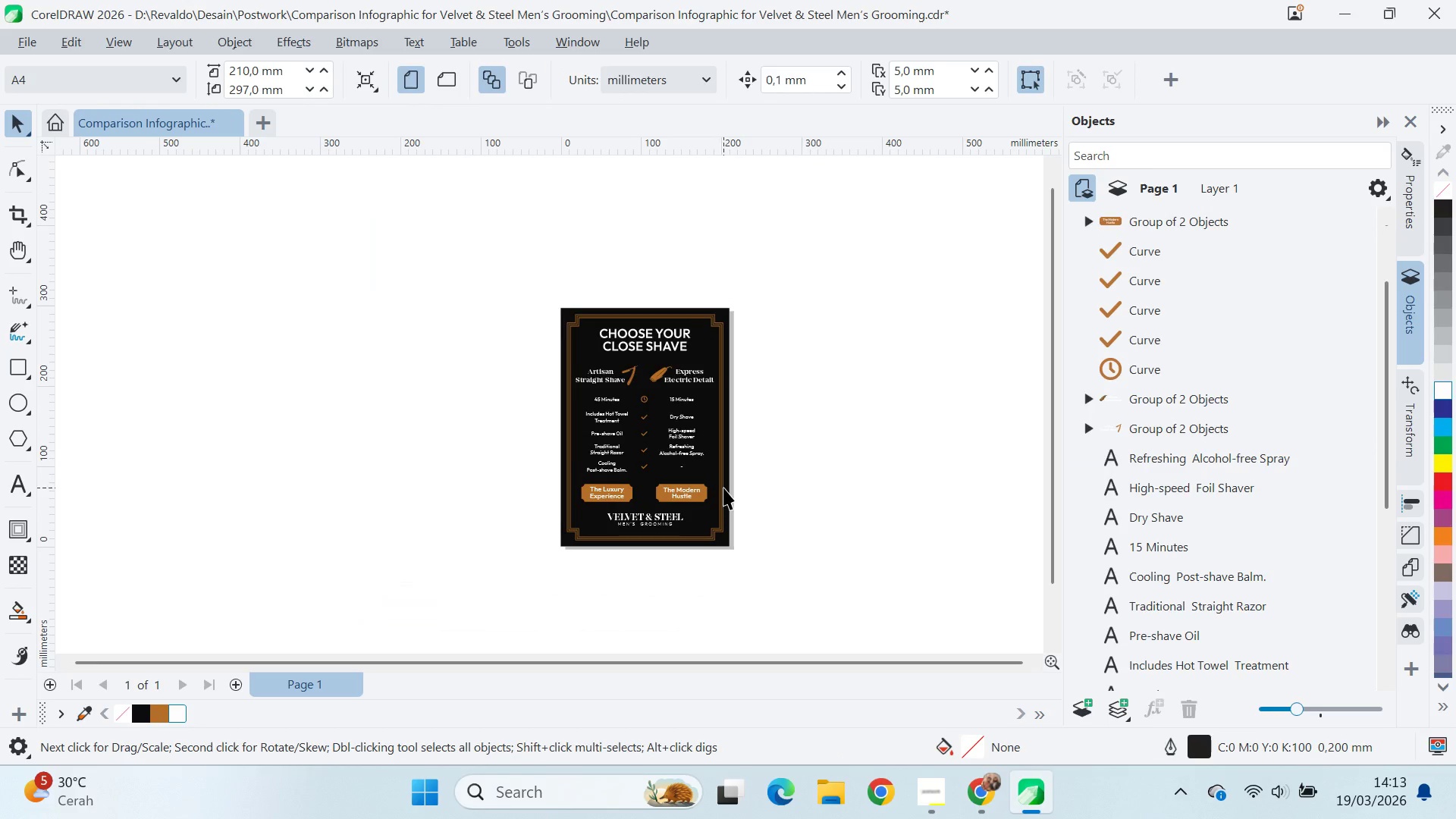 
scroll: coordinate [725, 488], scroll_direction: up, amount: 4.0
 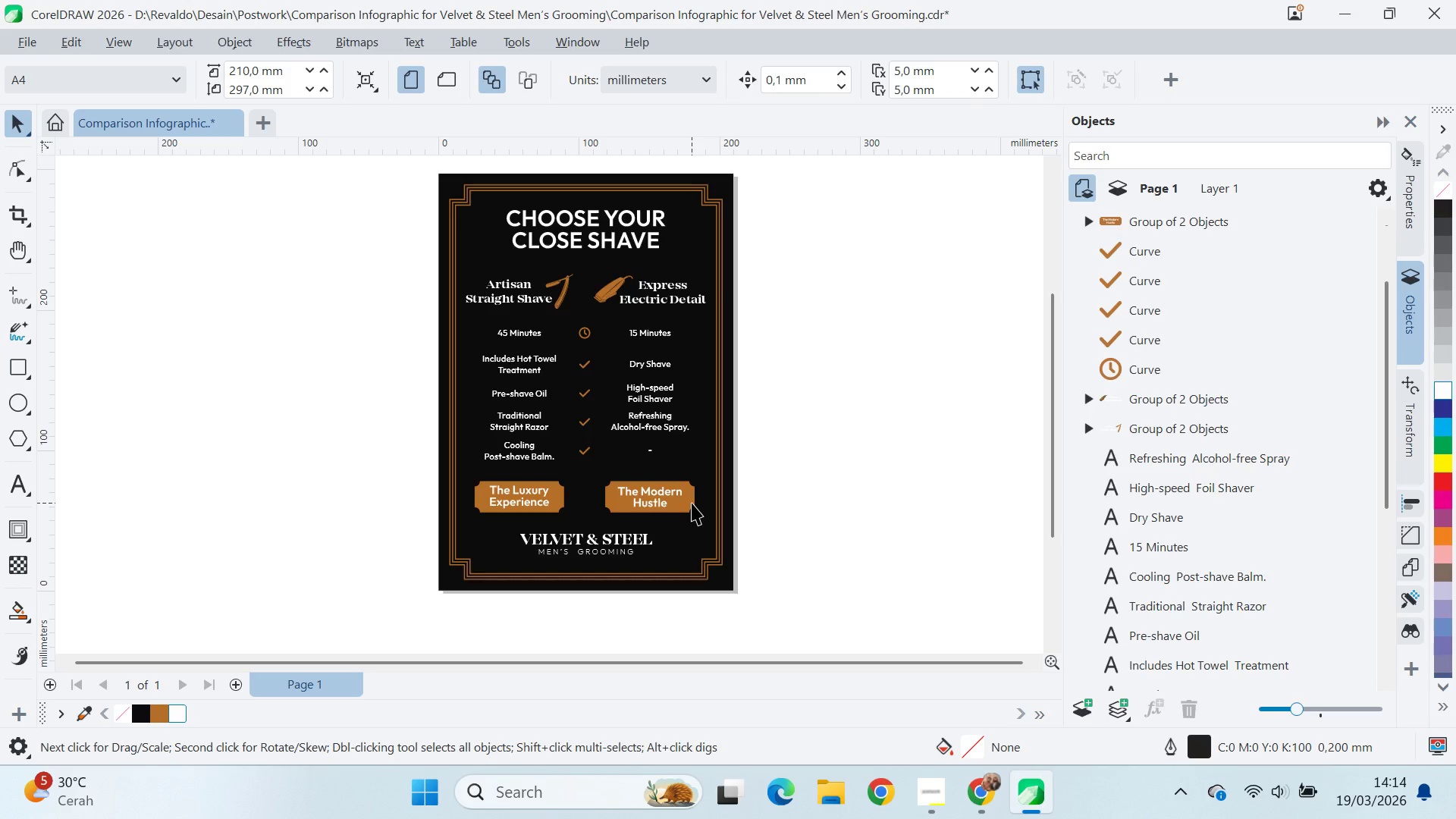 
wait(14.62)
 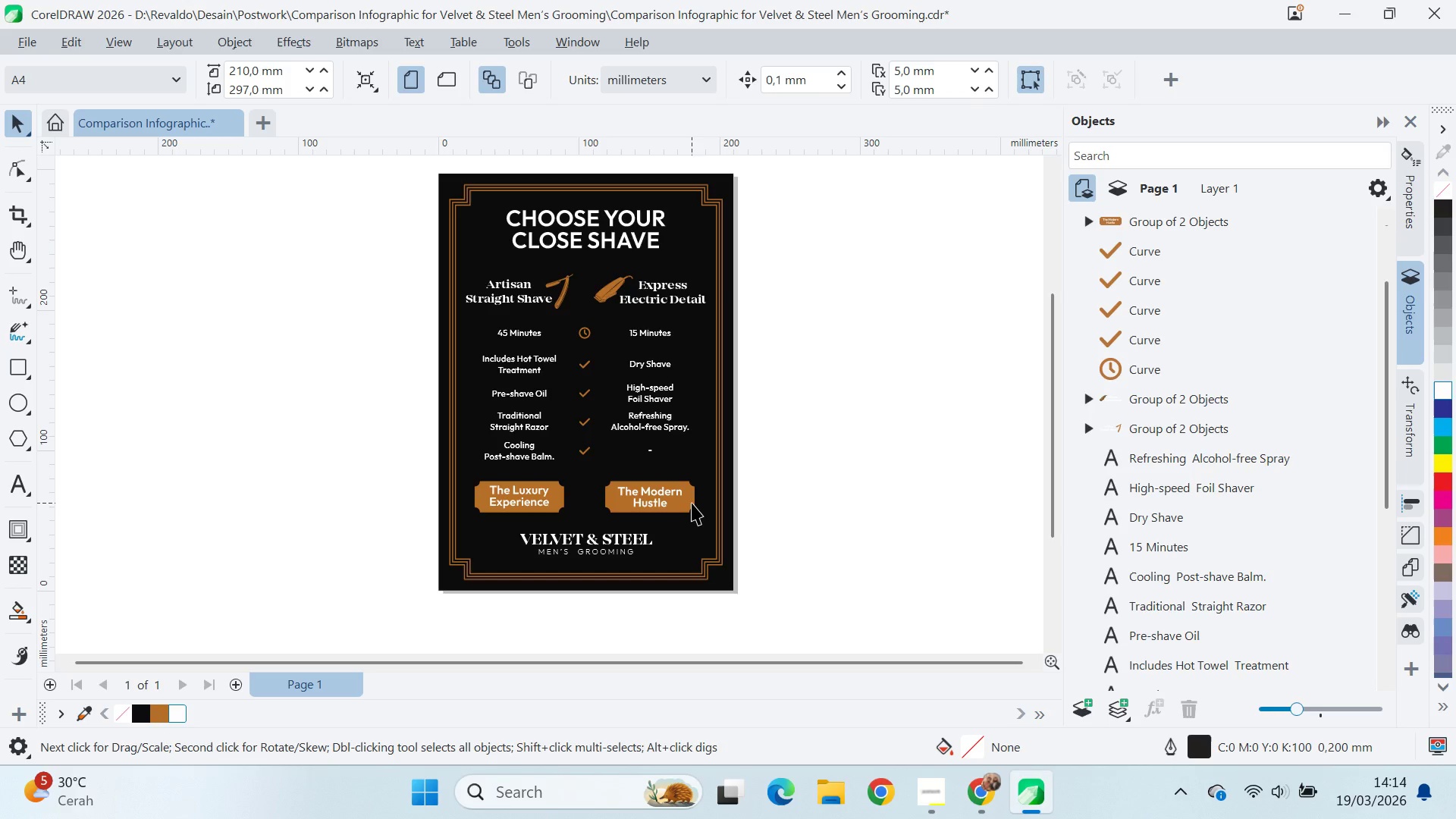 
key(Control+S)
 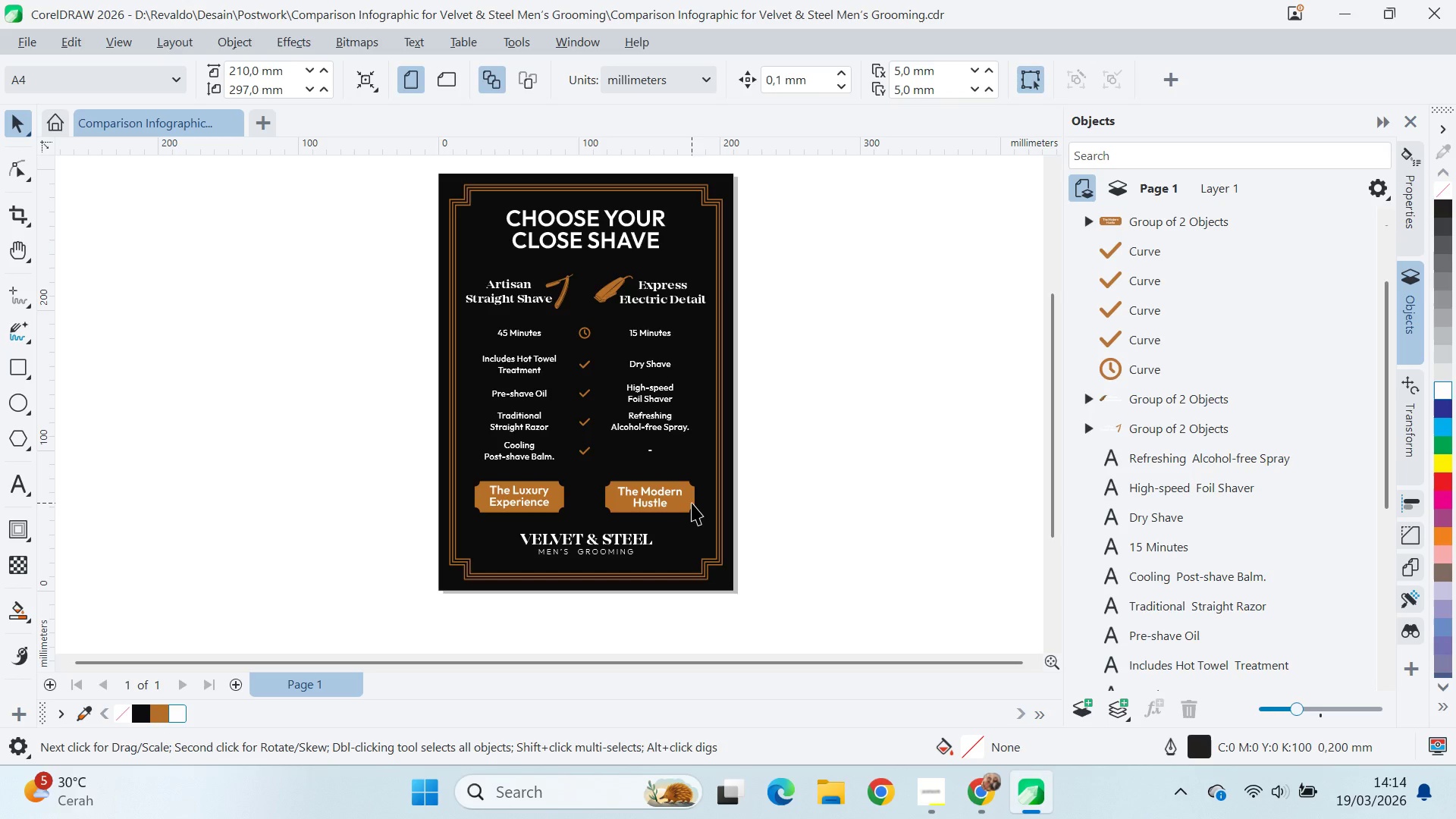 
hold_key(key=ControlLeft, duration=0.91)